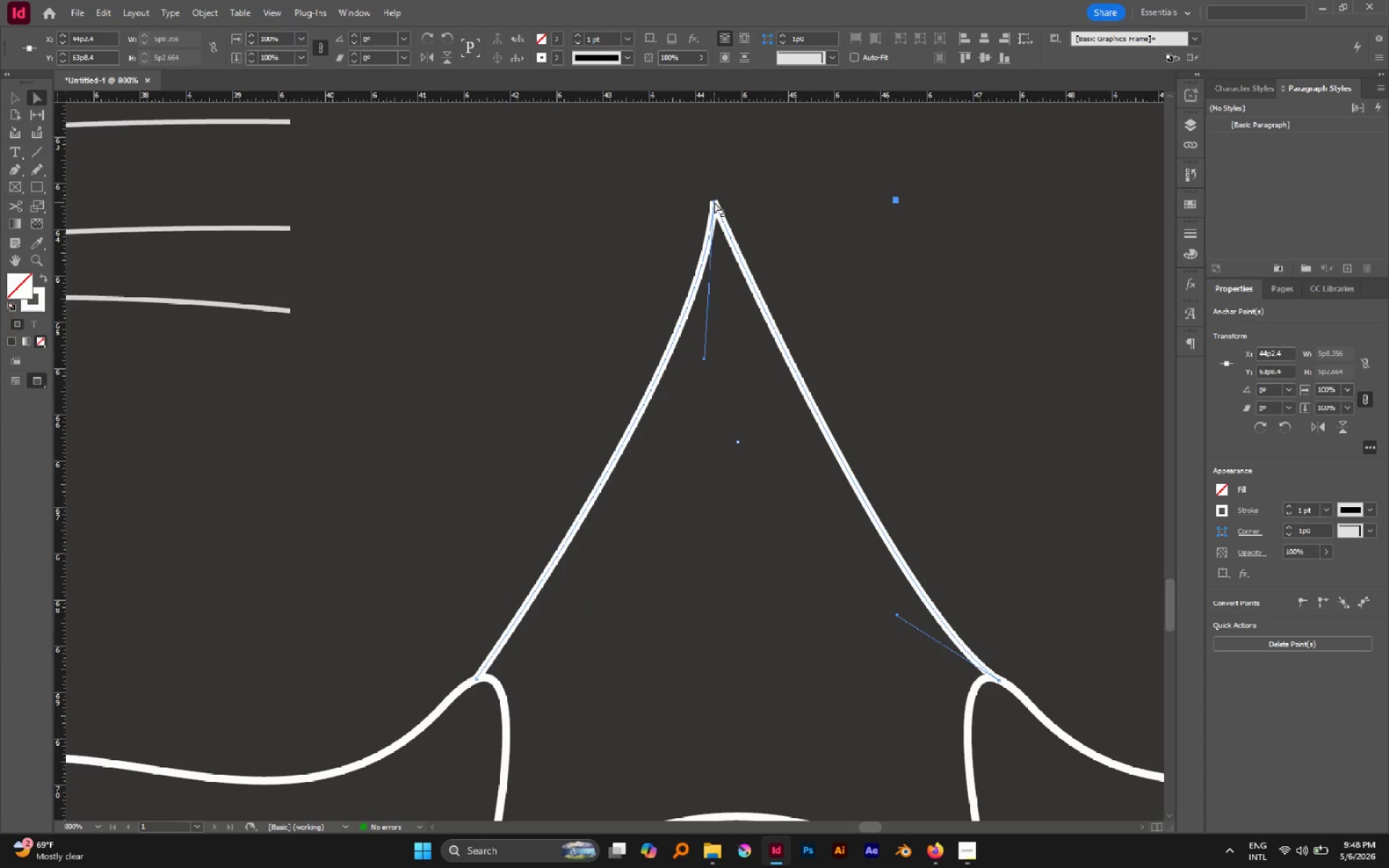 
left_click_drag(start_coordinate=[714, 202], to_coordinate=[727, 349])
 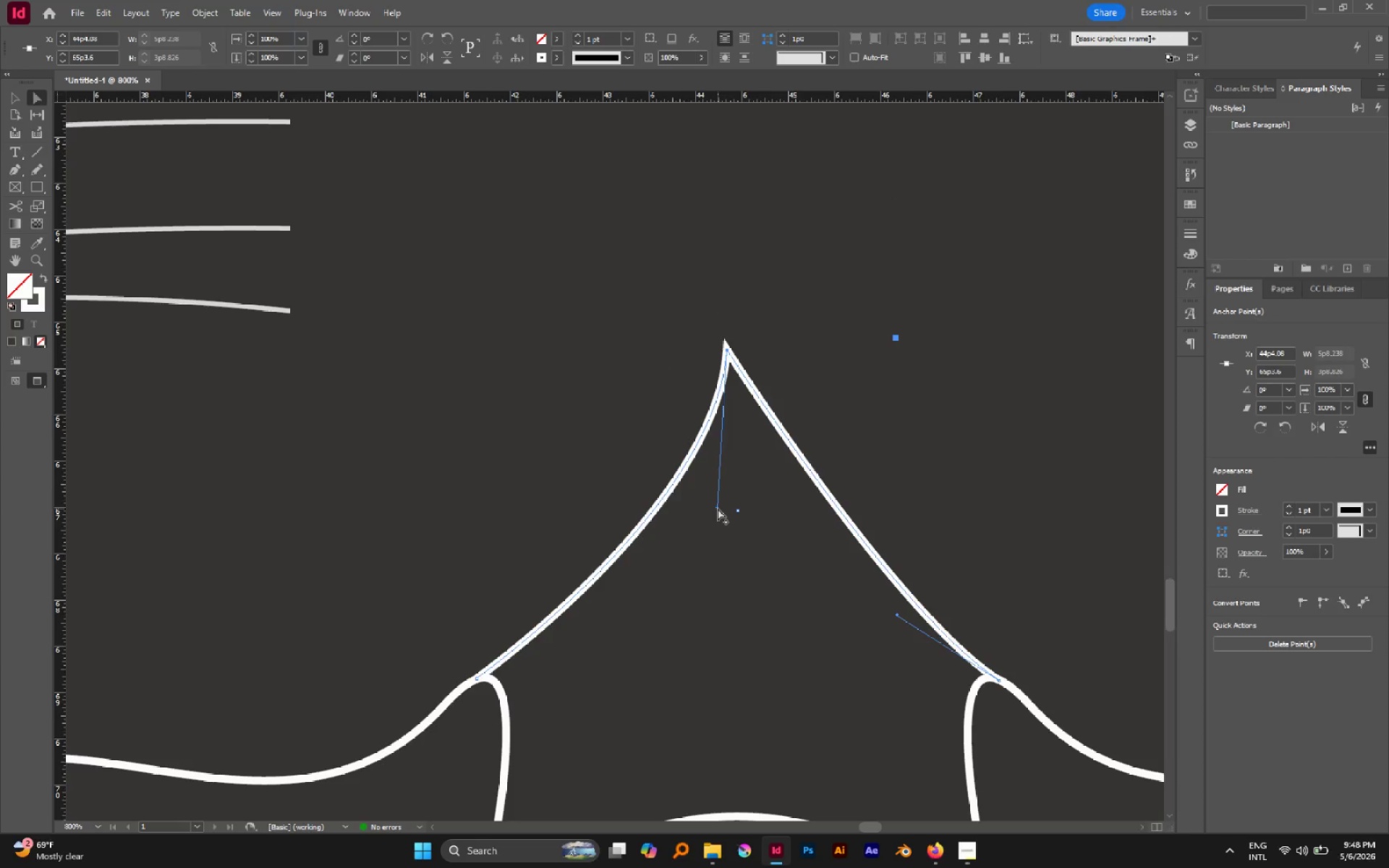 
left_click_drag(start_coordinate=[718, 509], to_coordinate=[671, 506])
 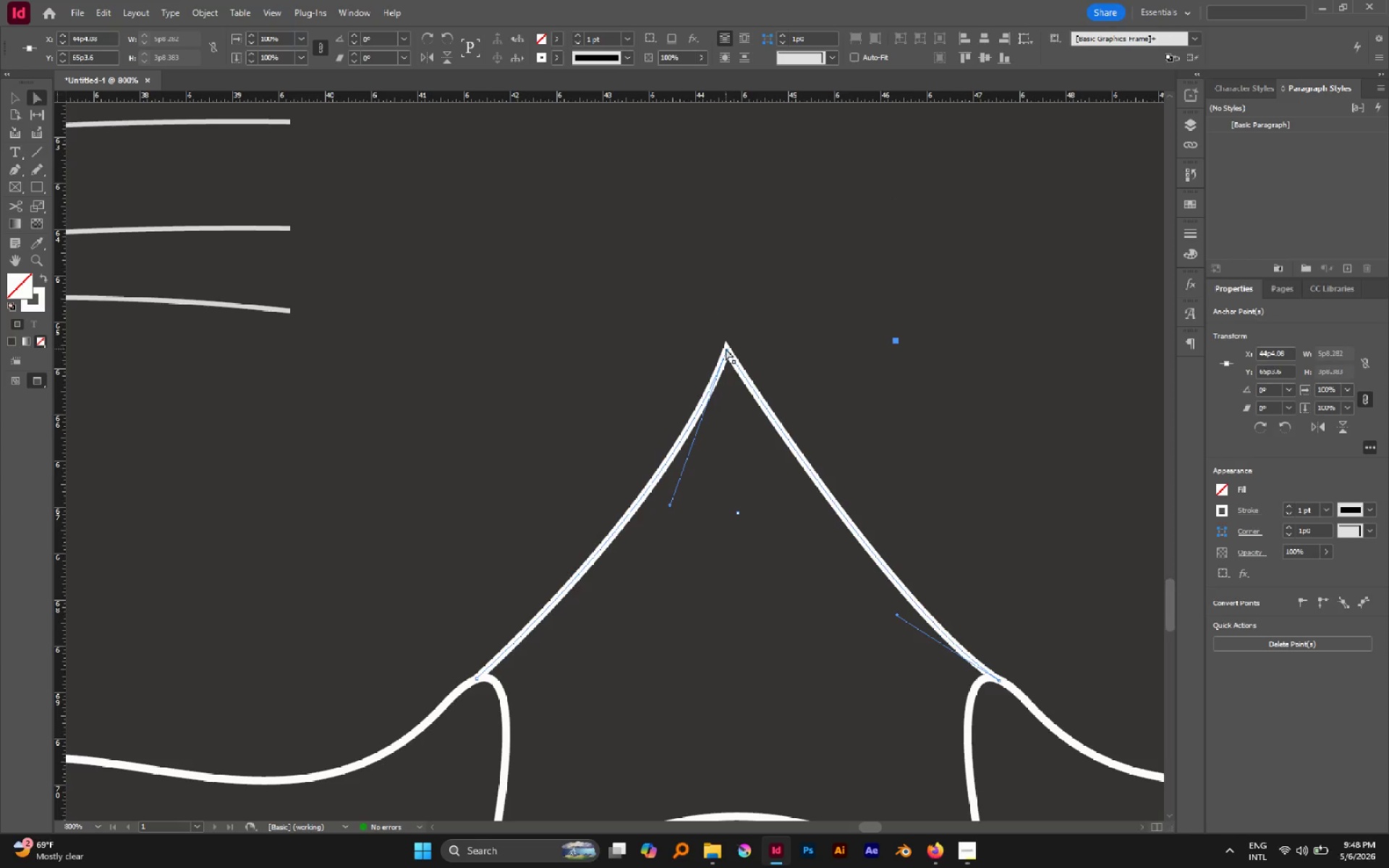 
left_click_drag(start_coordinate=[691, 320], to_coordinate=[760, 378])
 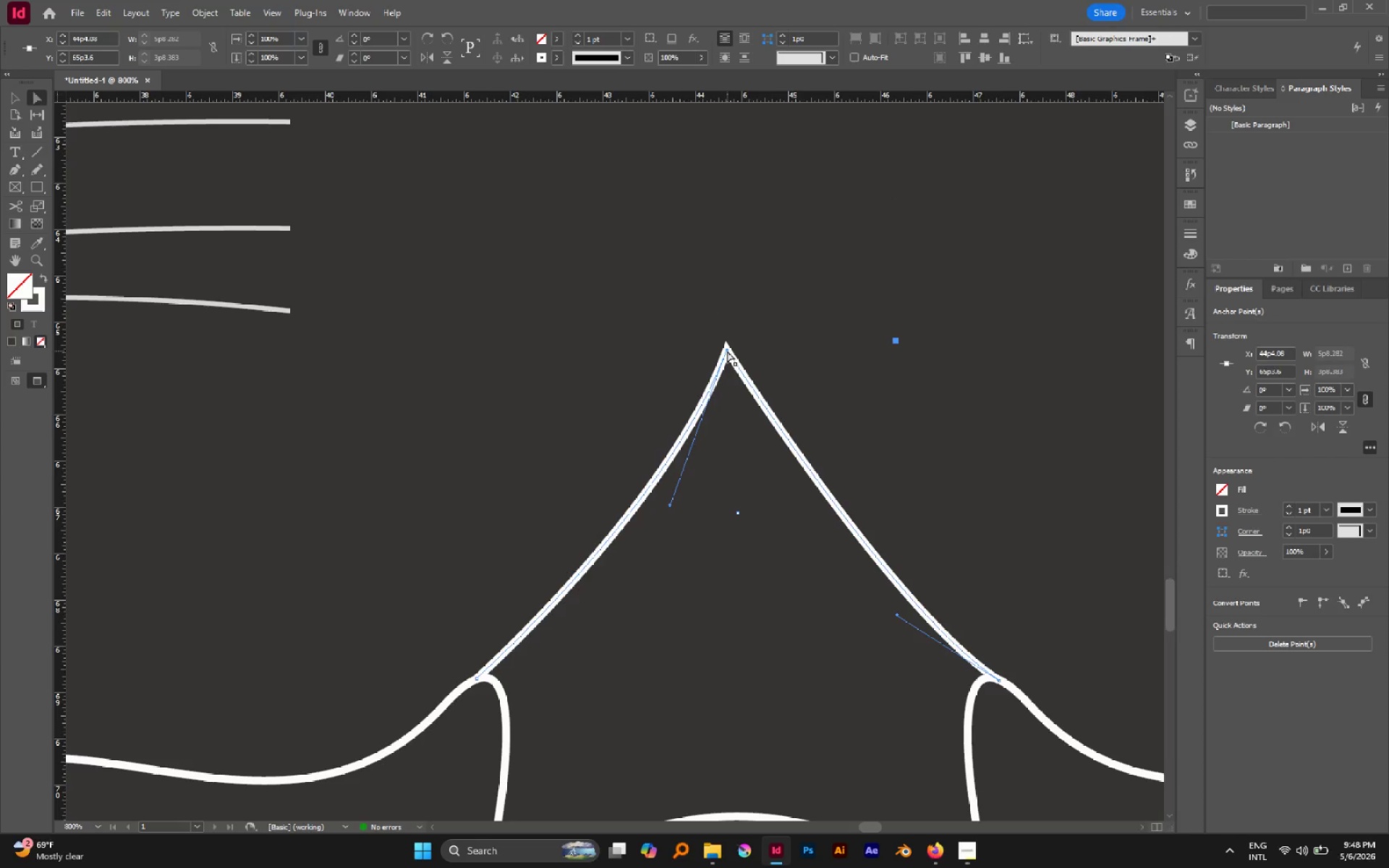 
left_click_drag(start_coordinate=[727, 351], to_coordinate=[729, 399])
 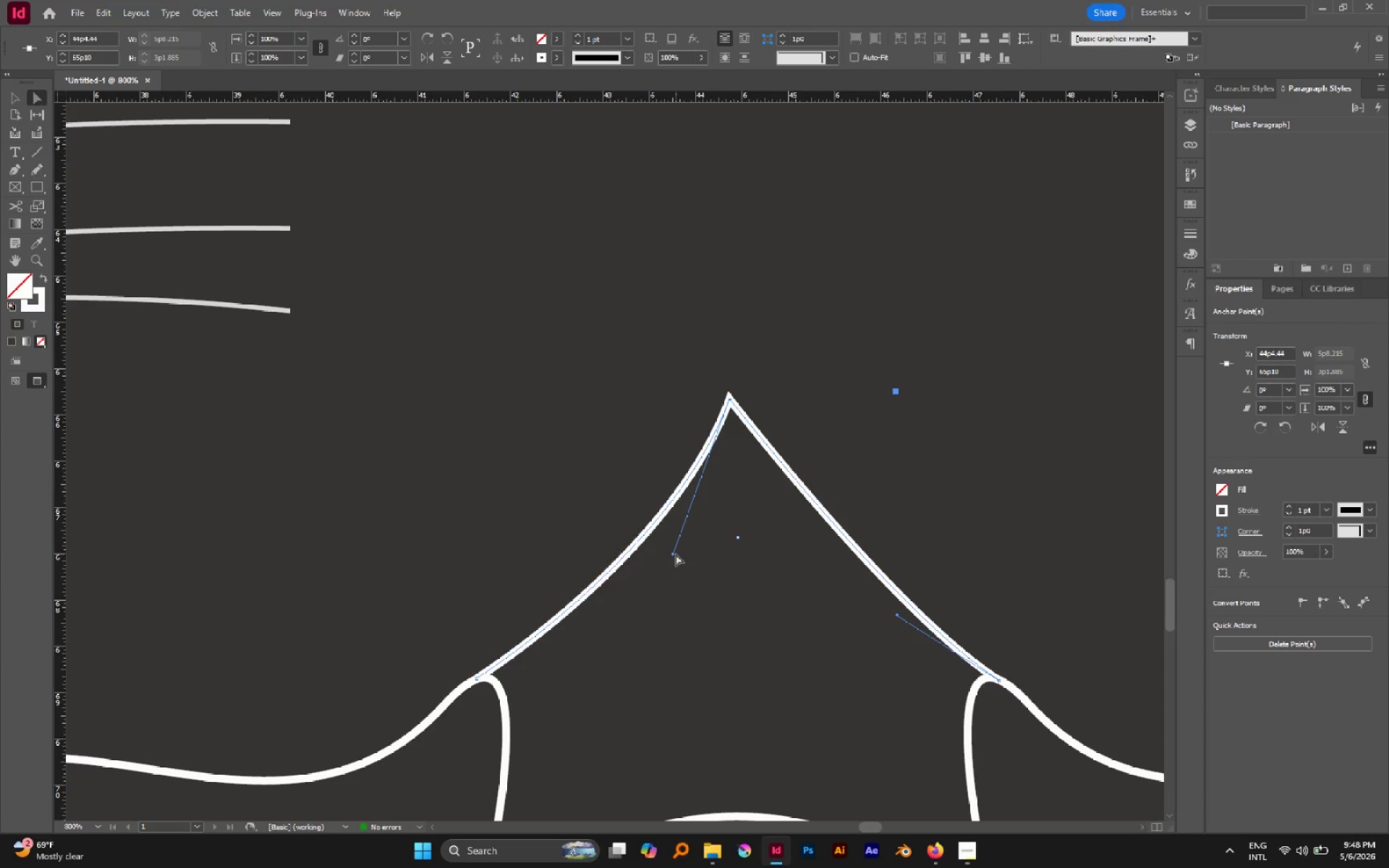 
left_click_drag(start_coordinate=[675, 554], to_coordinate=[652, 543])
 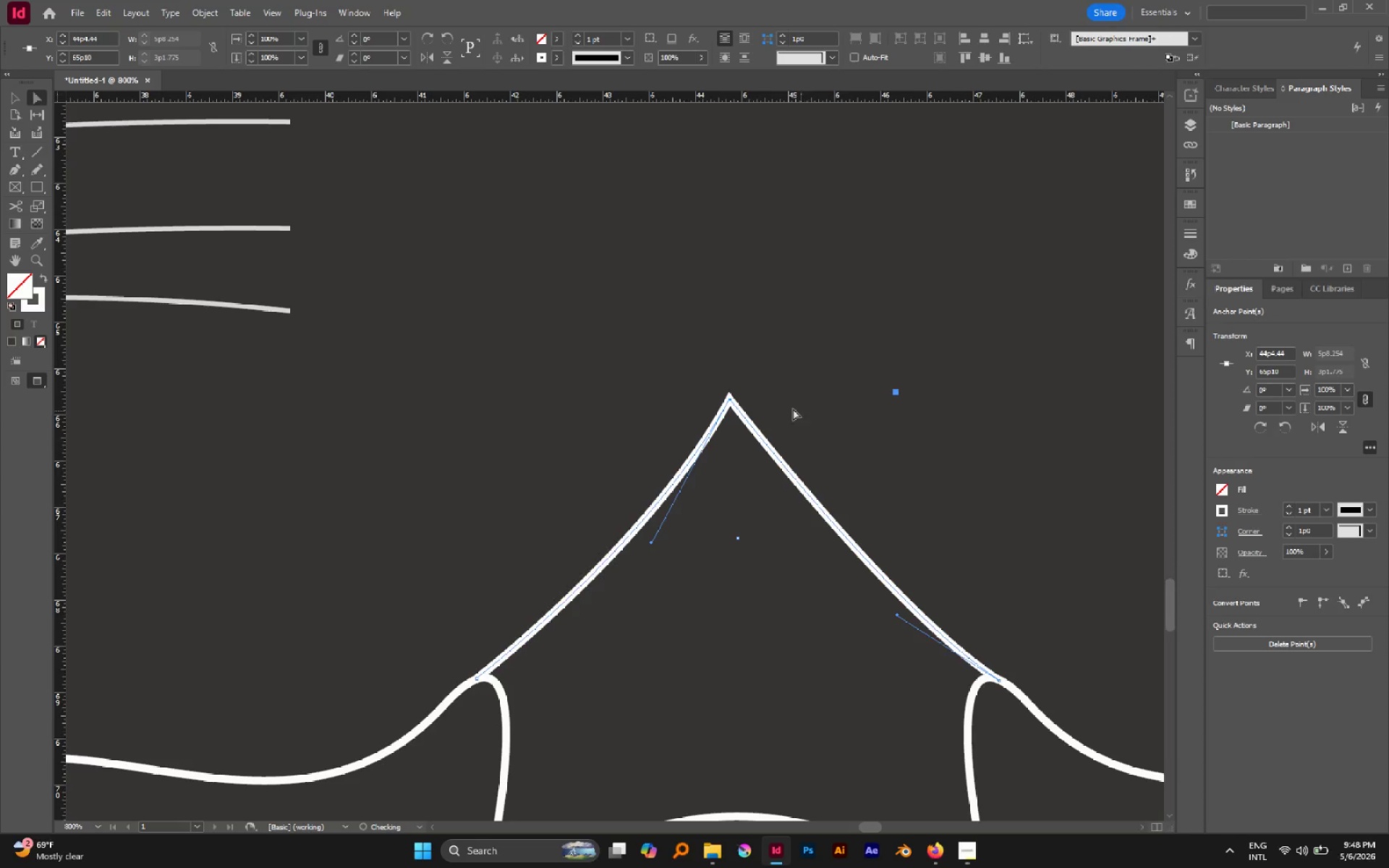 
left_click([791, 407])
 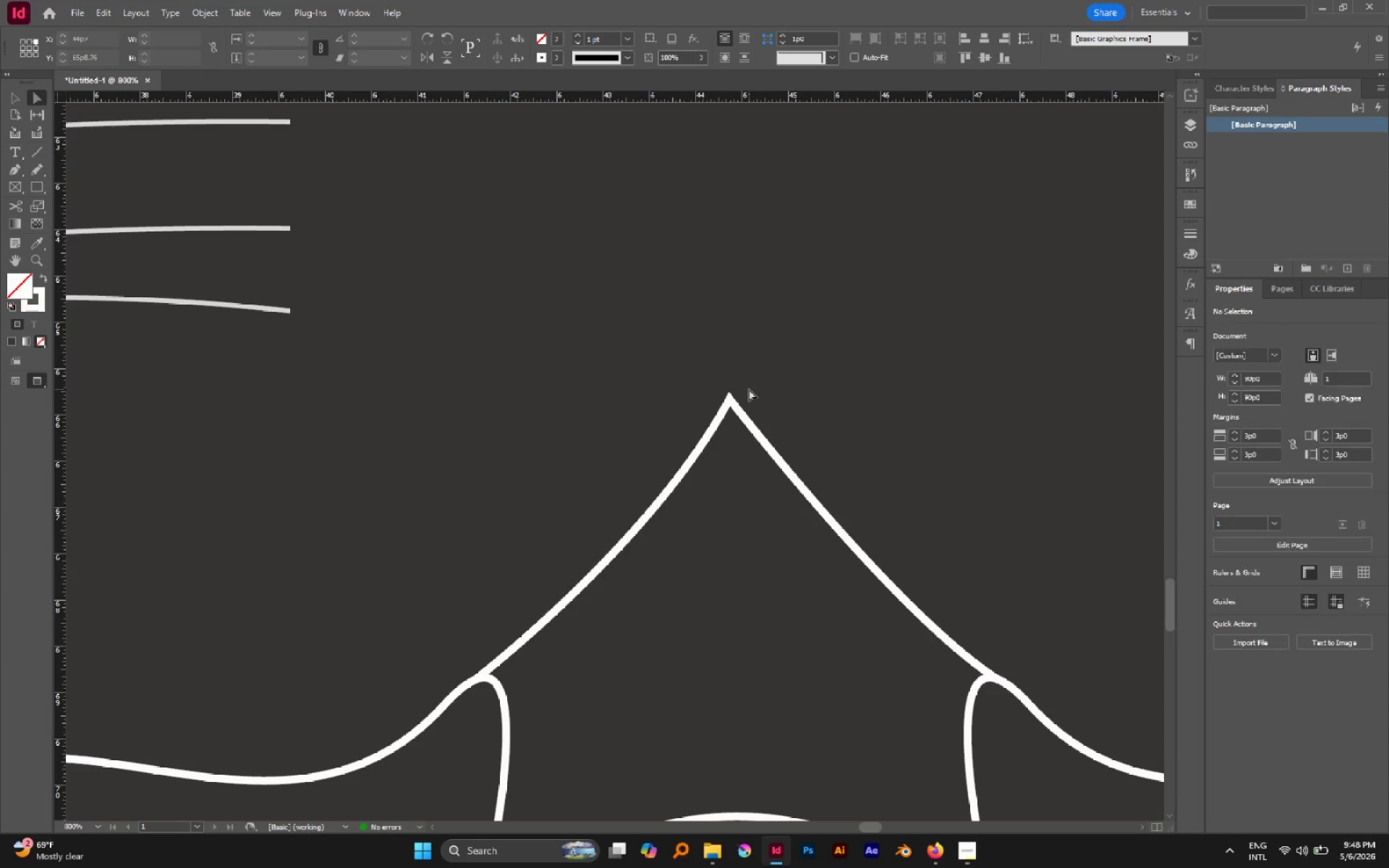 
hold_key(key=AltLeft, duration=1.72)
scroll: coordinate [752, 396], scroll_direction: down, amount: 9.0
 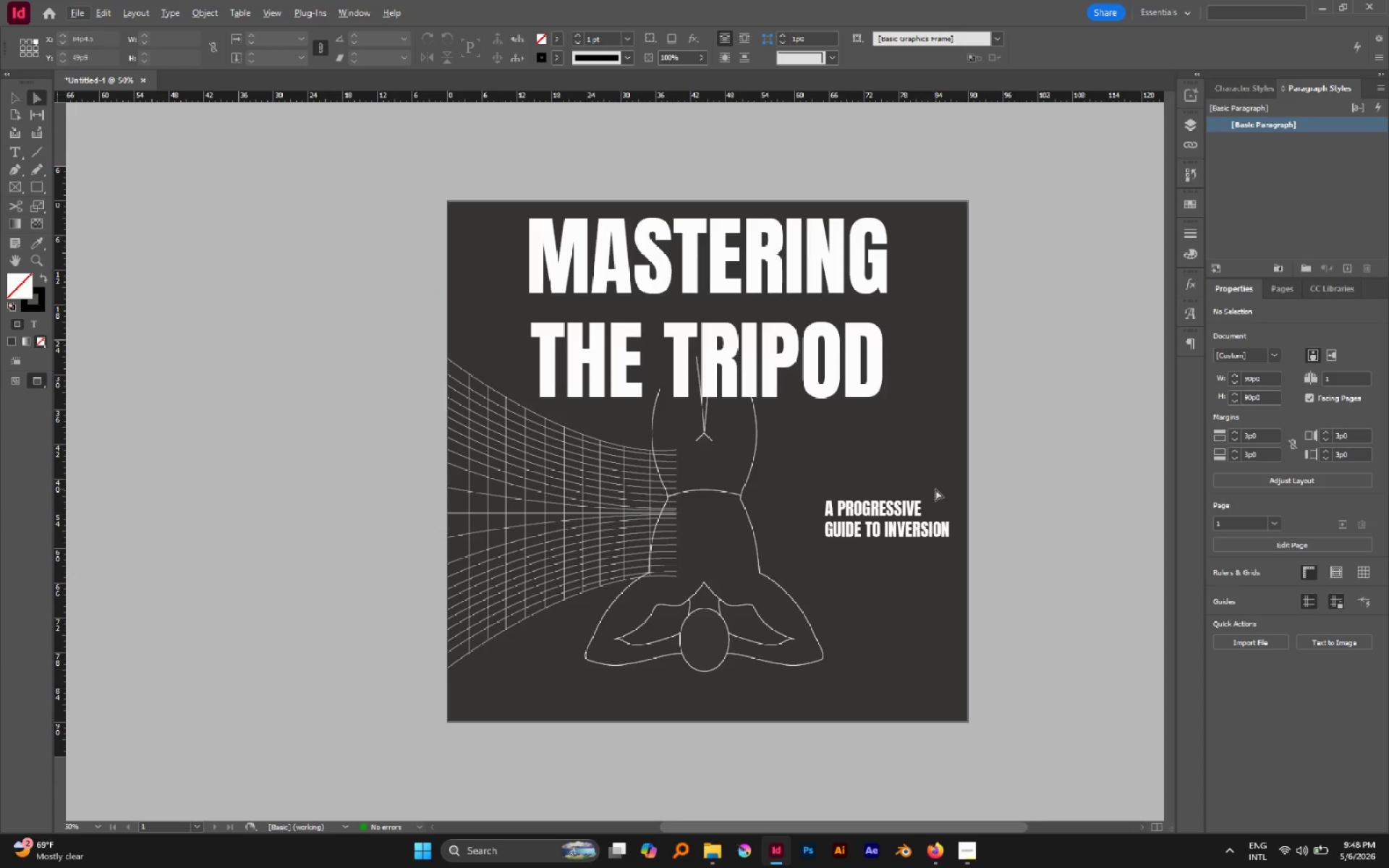 
wait(12.53)
 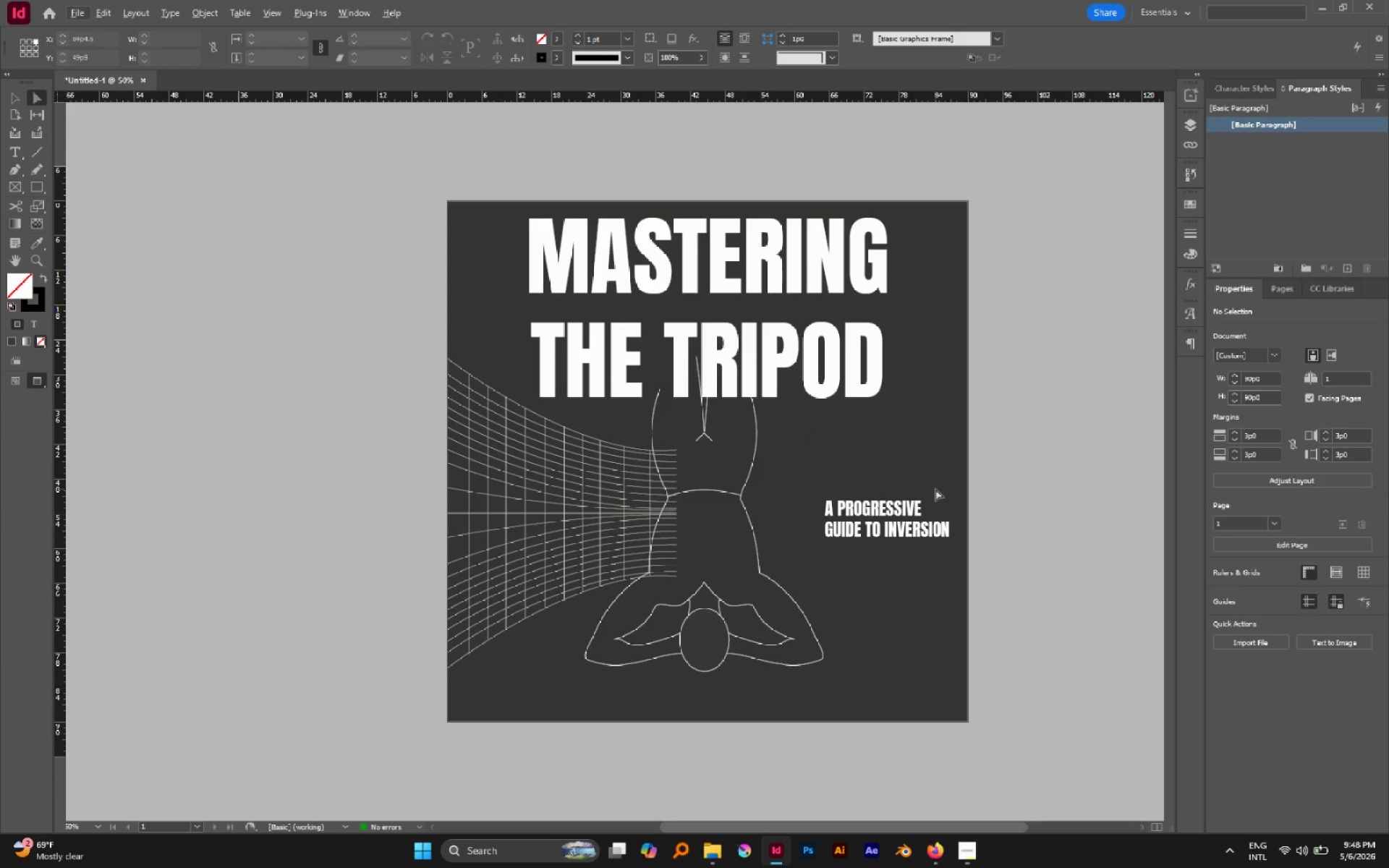 
key(P)
 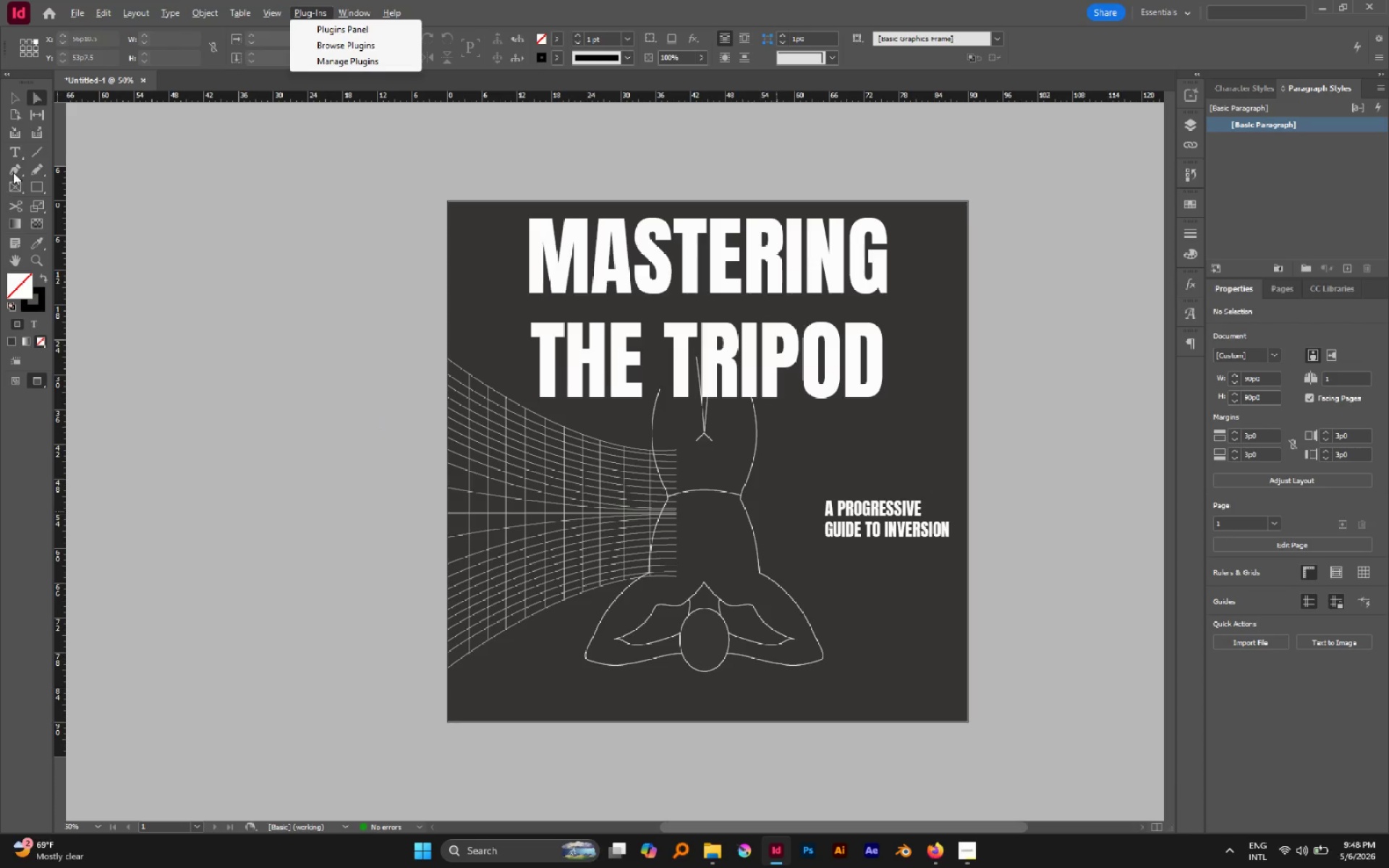 
left_click([13, 172])
 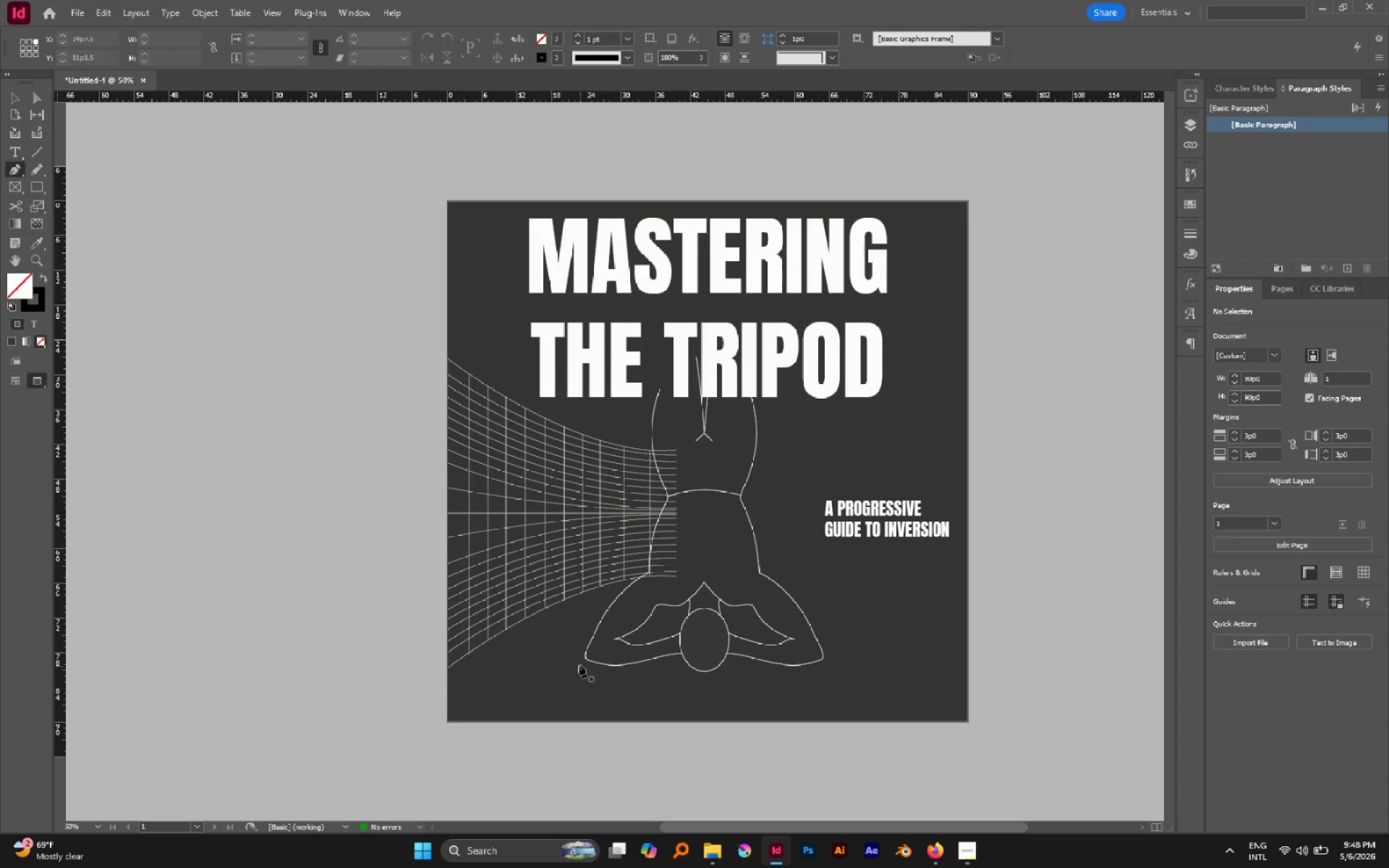 
left_click([562, 663])
 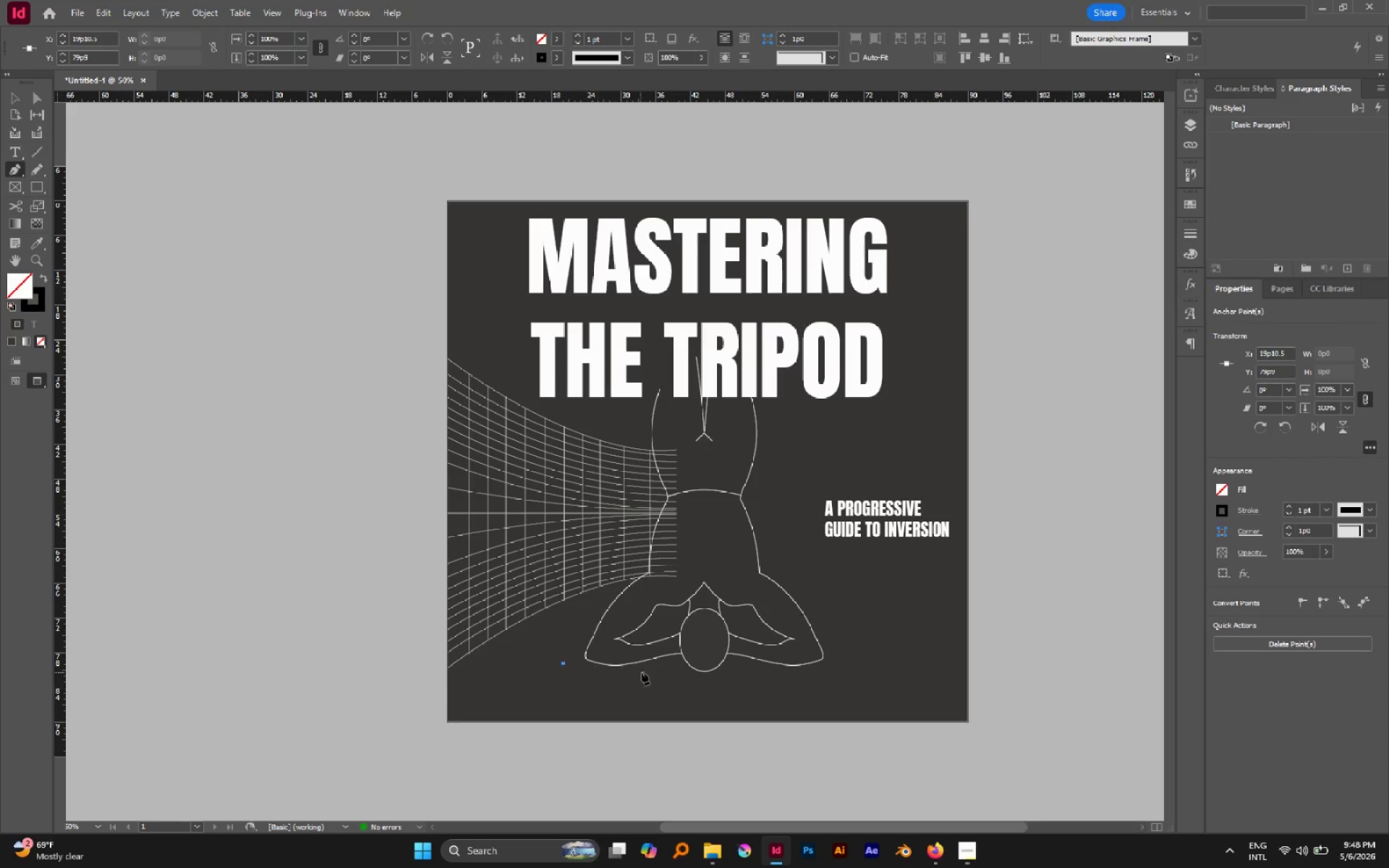 
hold_key(key=ShiftLeft, duration=1.08)
left_click([834, 675])
 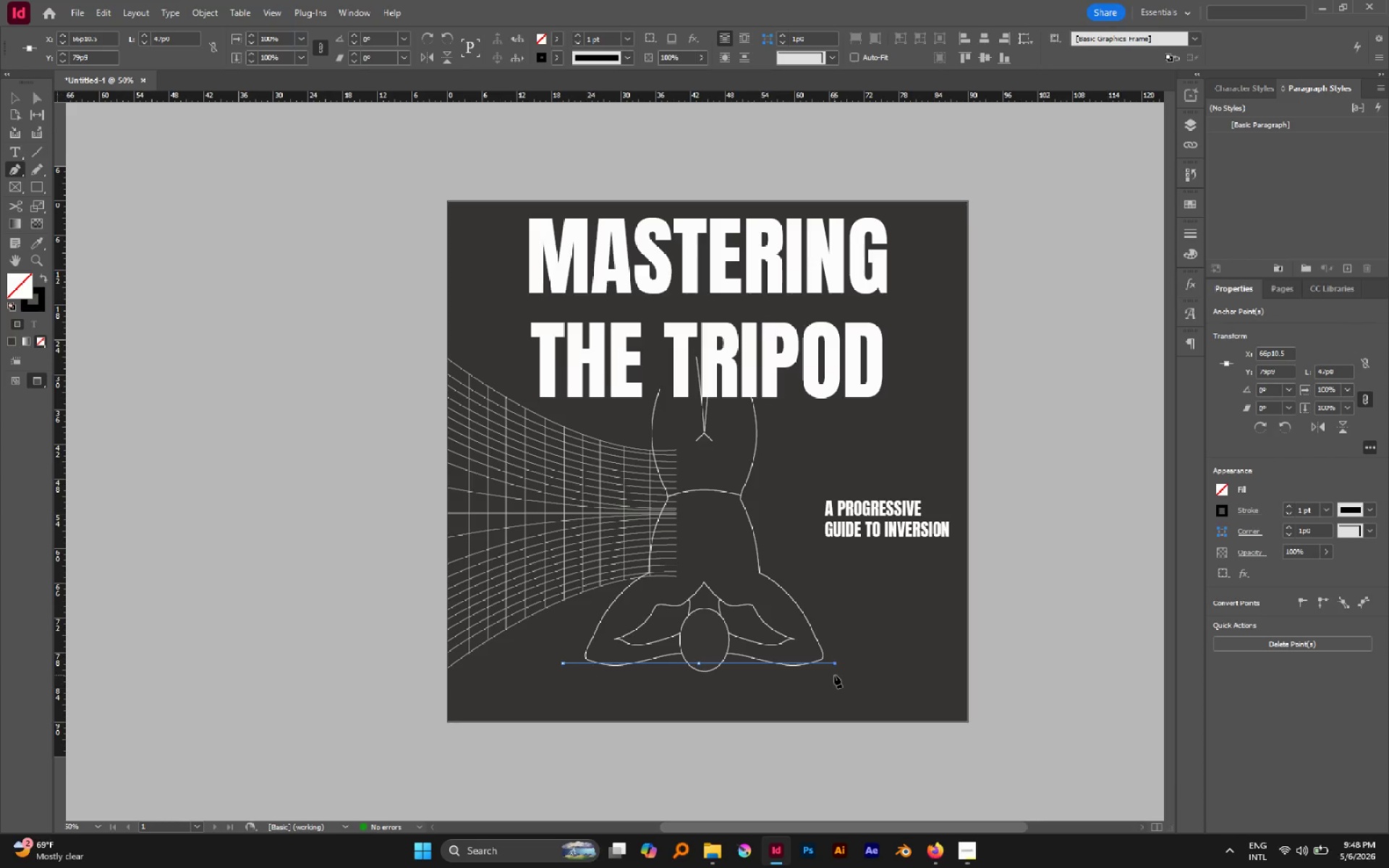 
key(V)
 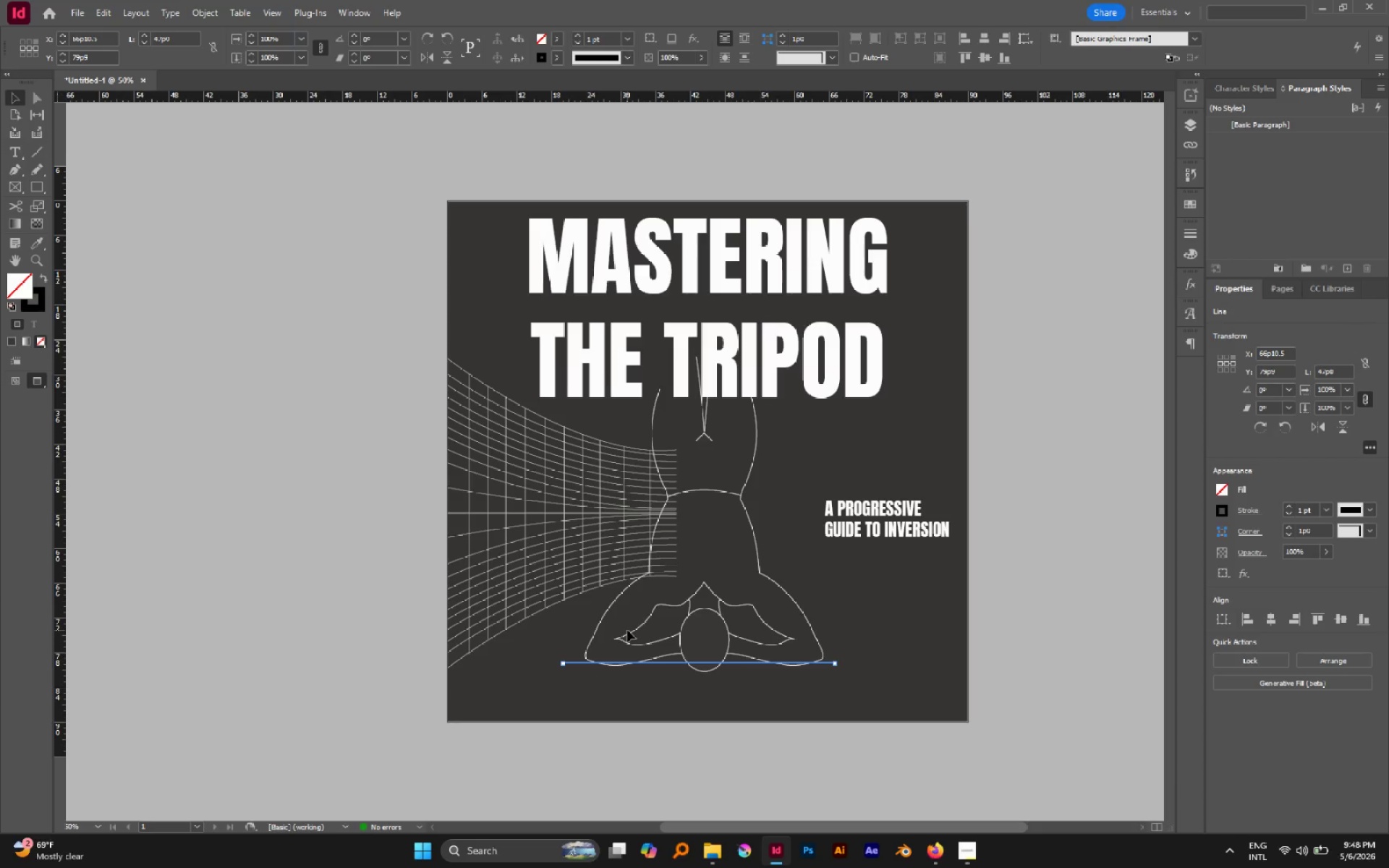 
key(I)
 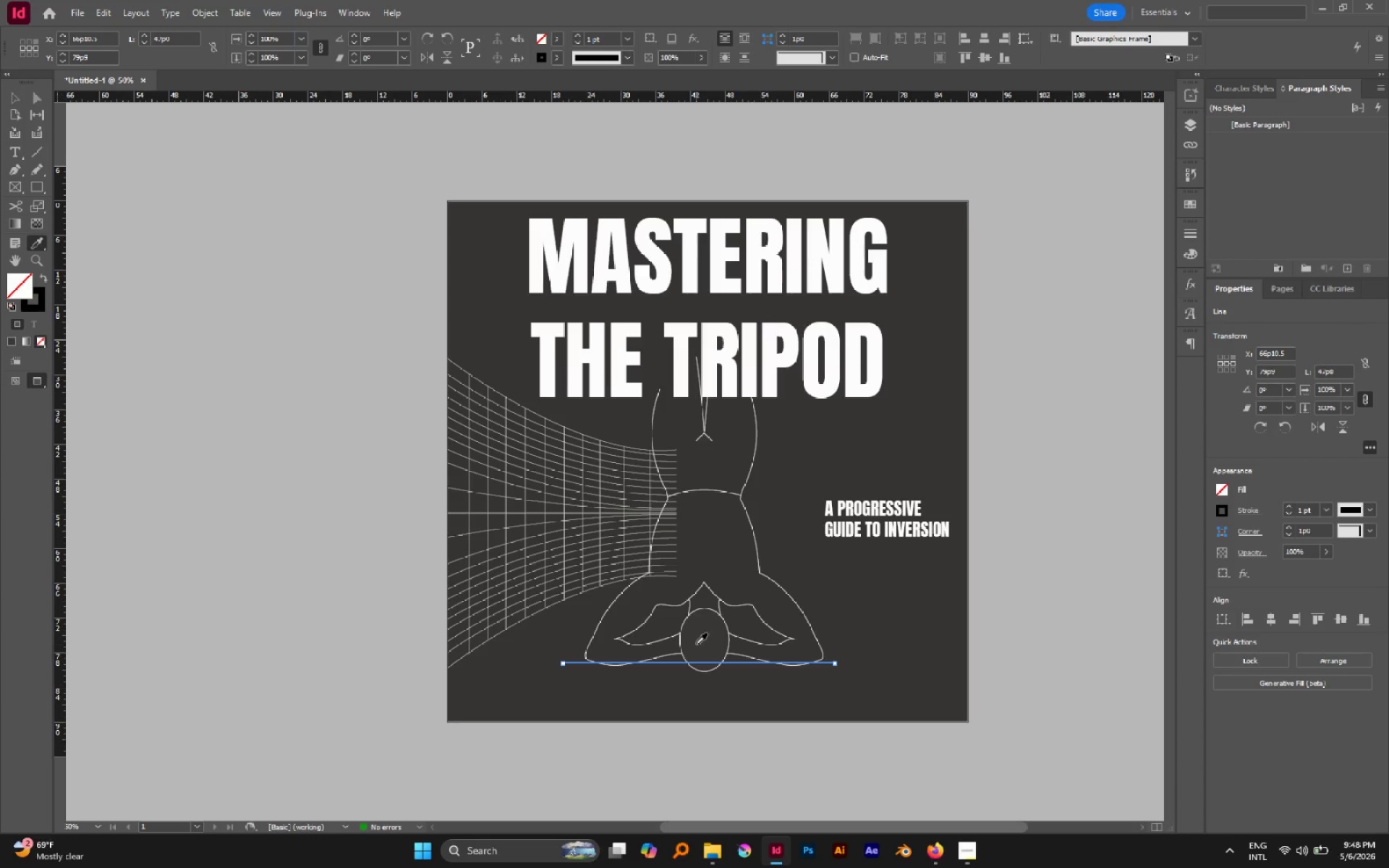 
left_click([696, 644])
 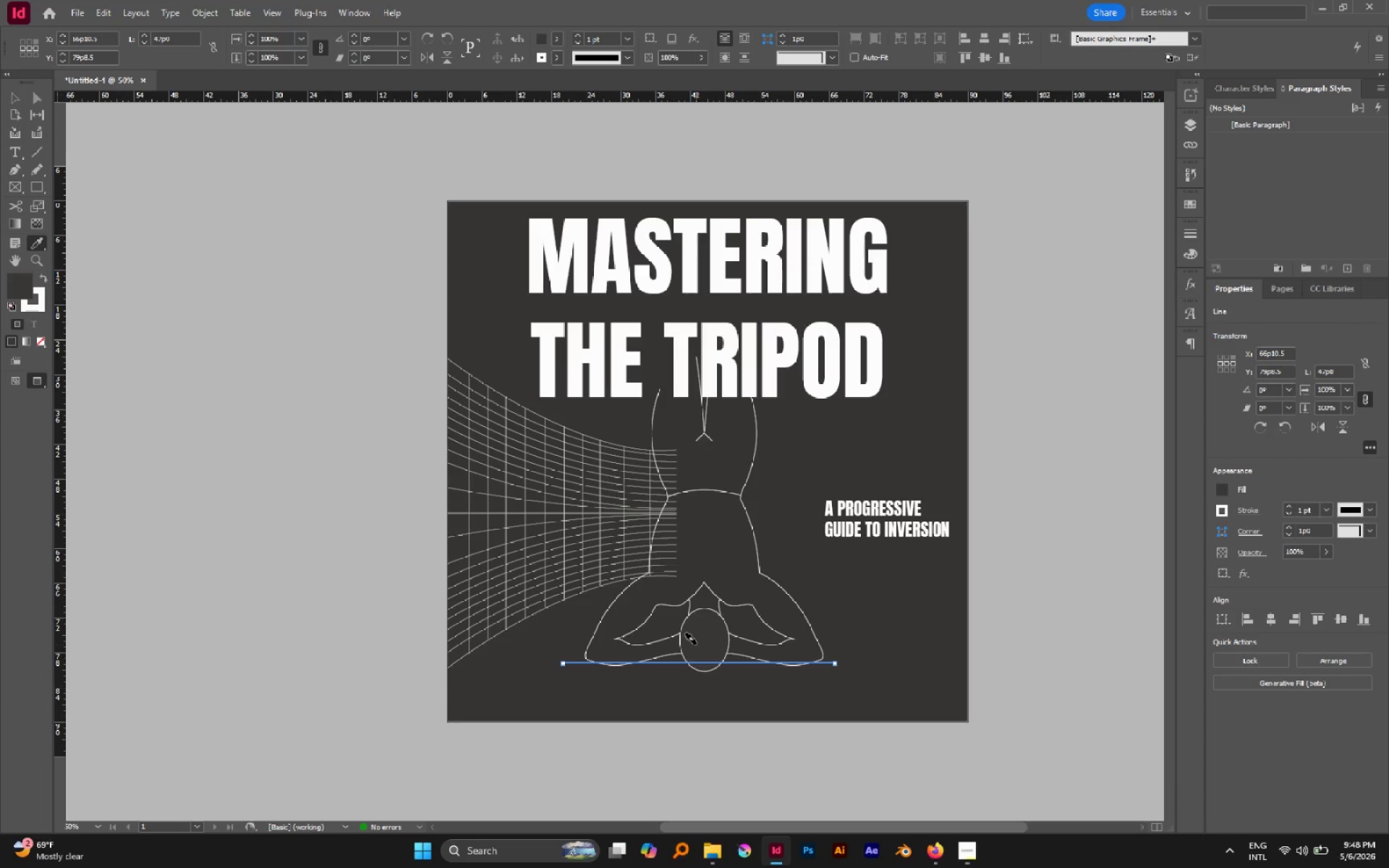 
key(V)
 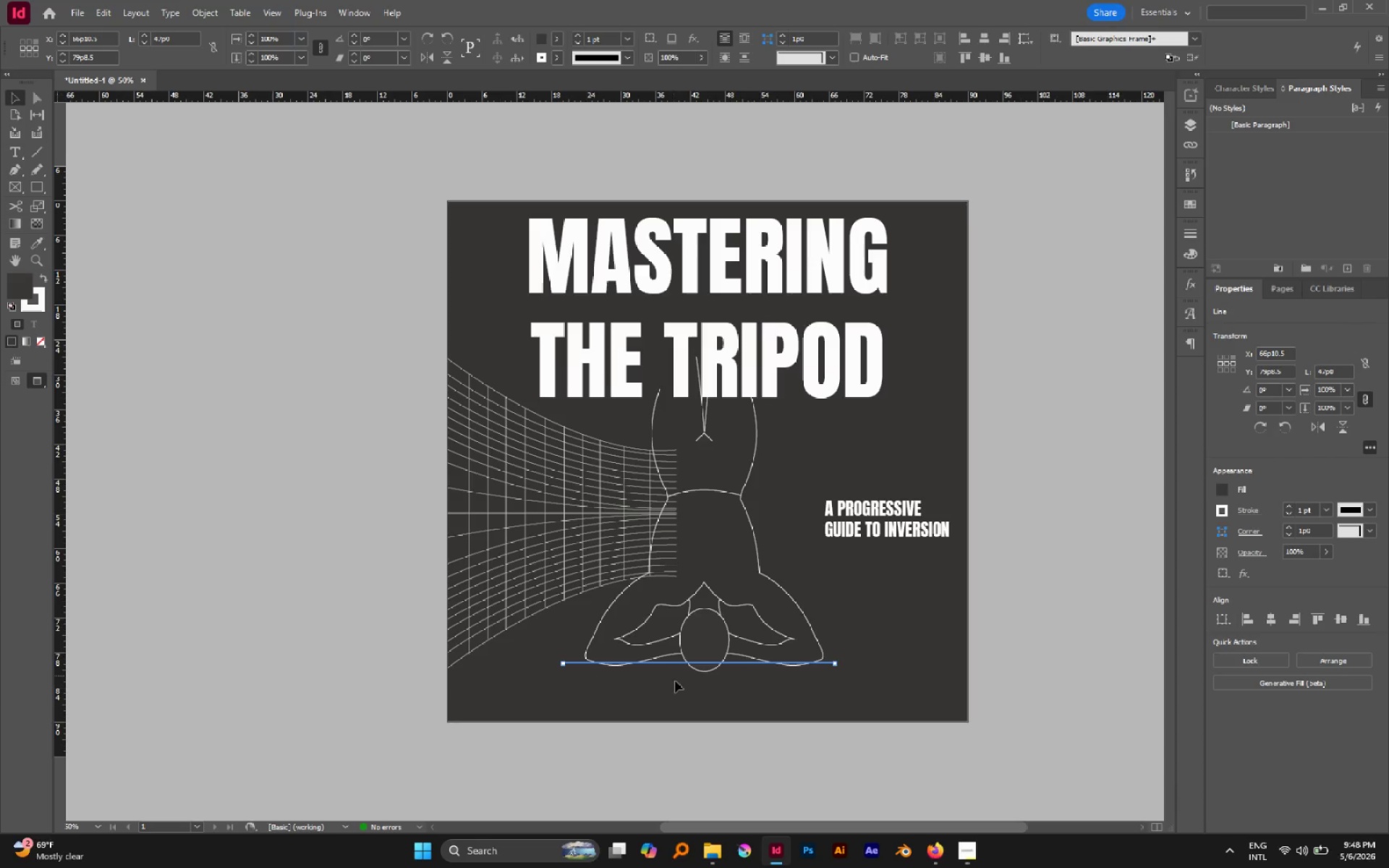 
hold_key(key=AltLeft, duration=0.72)
scroll: coordinate [716, 662], scroll_direction: up, amount: 2.0
 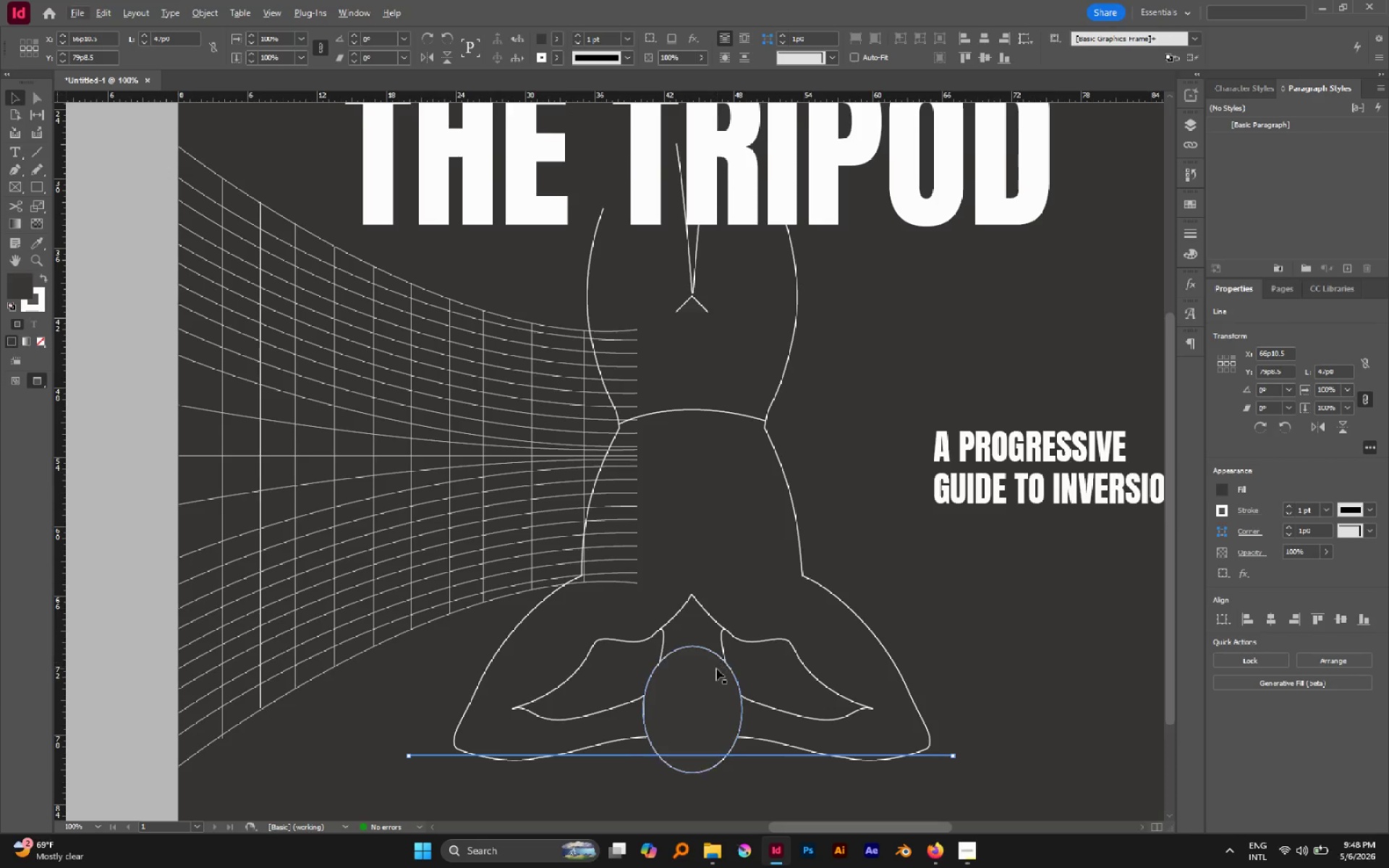 
hold_key(key=AltLeft, duration=0.41)
scroll: coordinate [688, 675], scroll_direction: down, amount: 1.0
 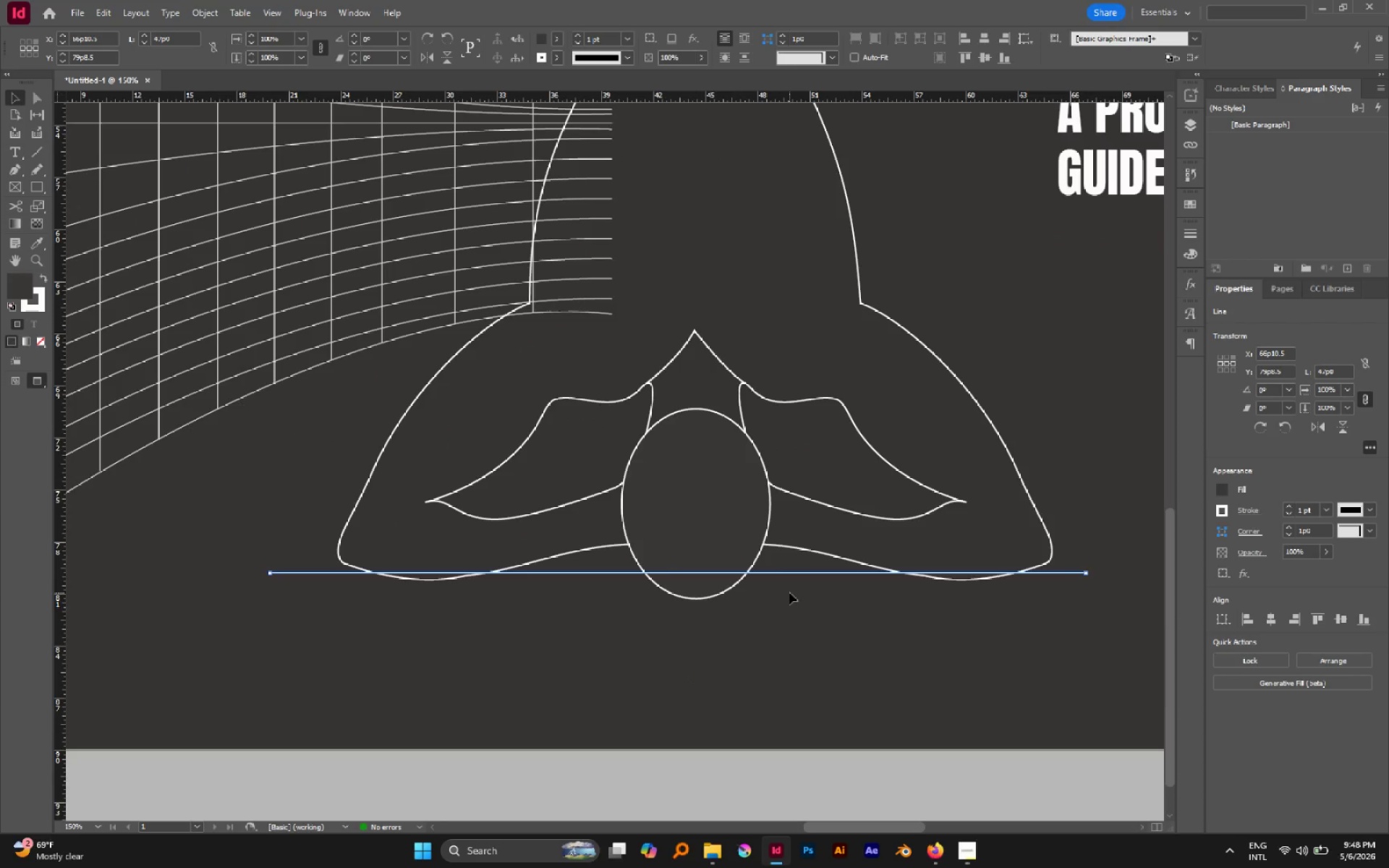 
left_click([787, 575])
 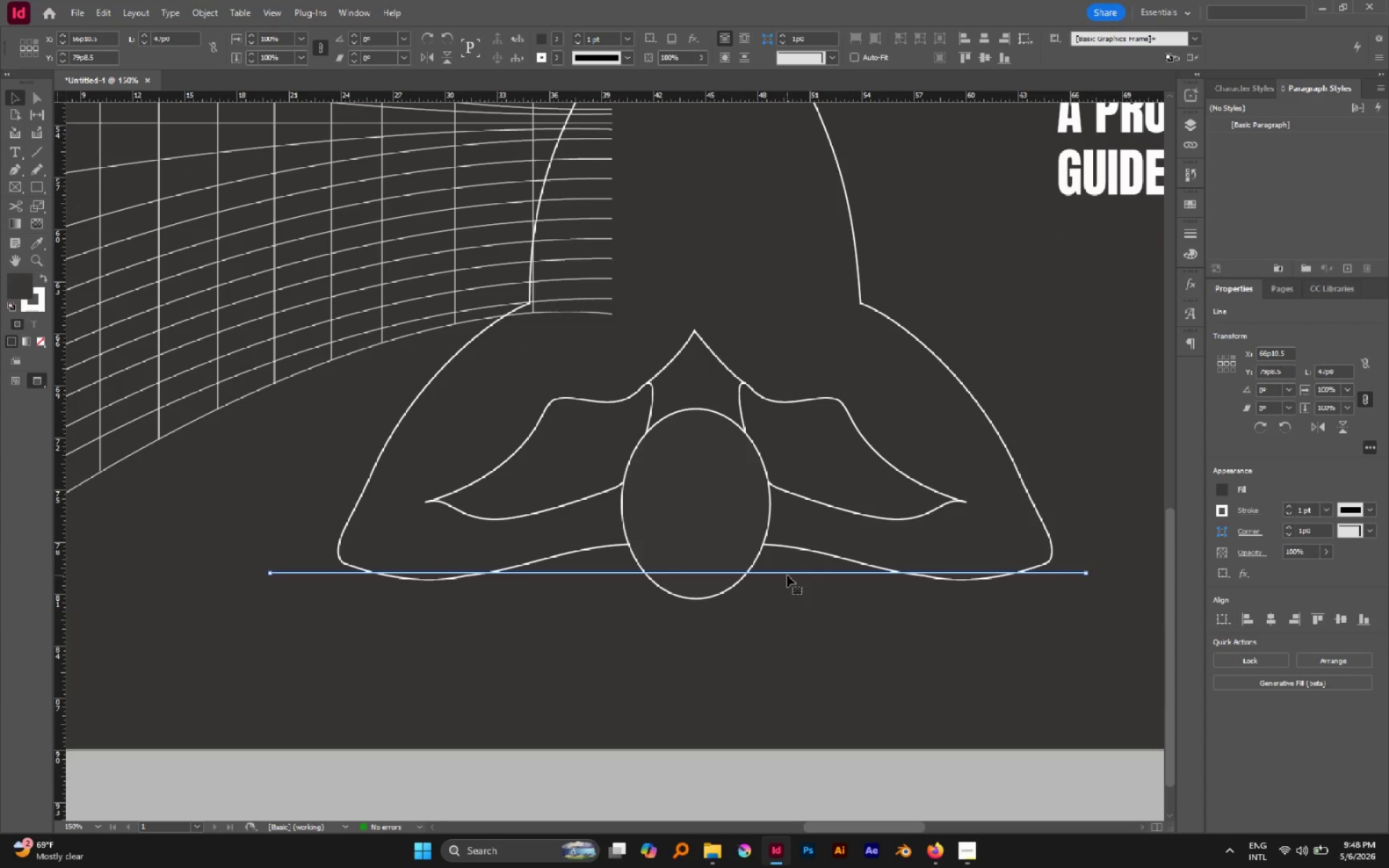 
left_click_drag(start_coordinate=[787, 575], to_coordinate=[789, 583])
 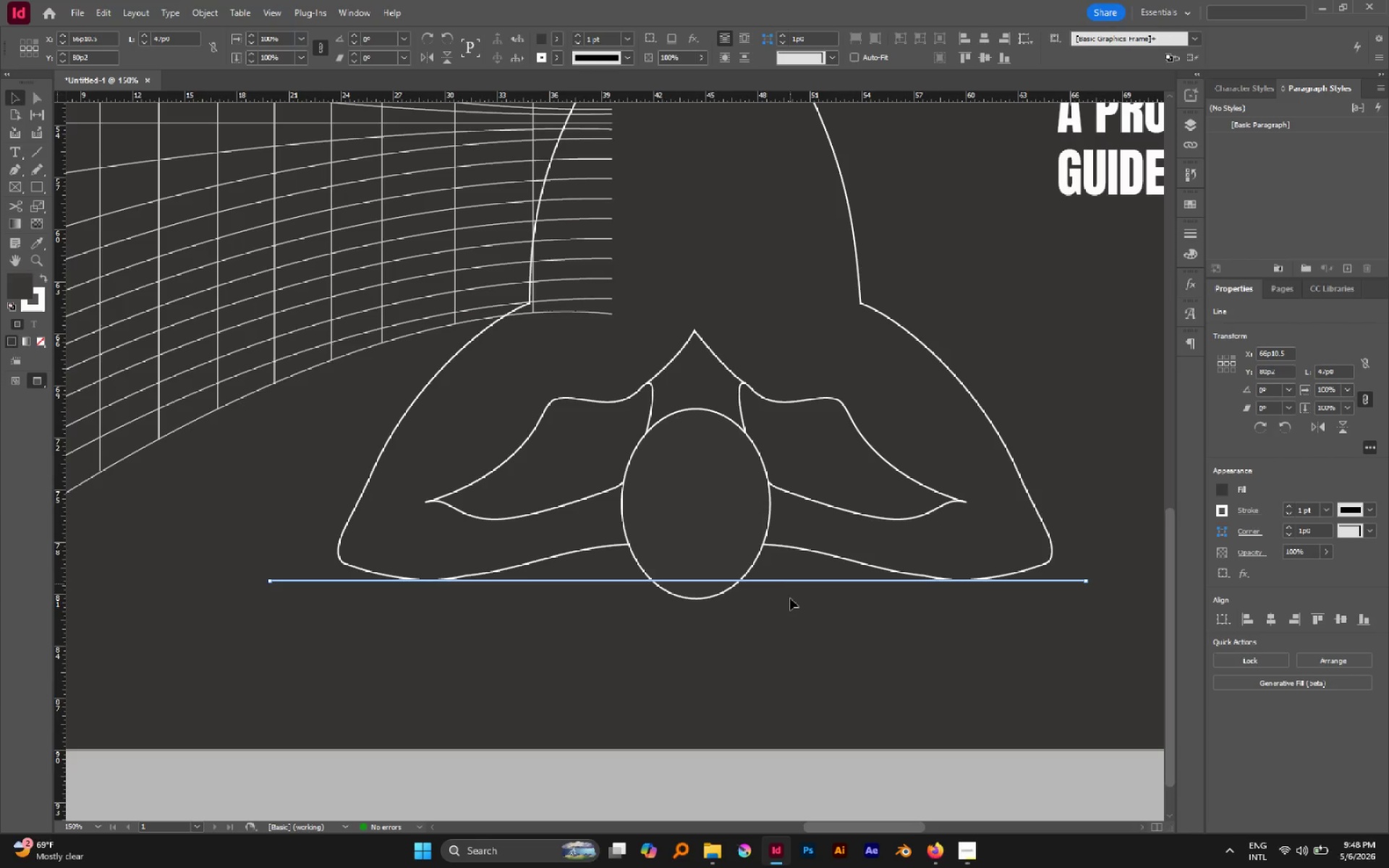 
hold_key(key=ShiftLeft, duration=2.25)
 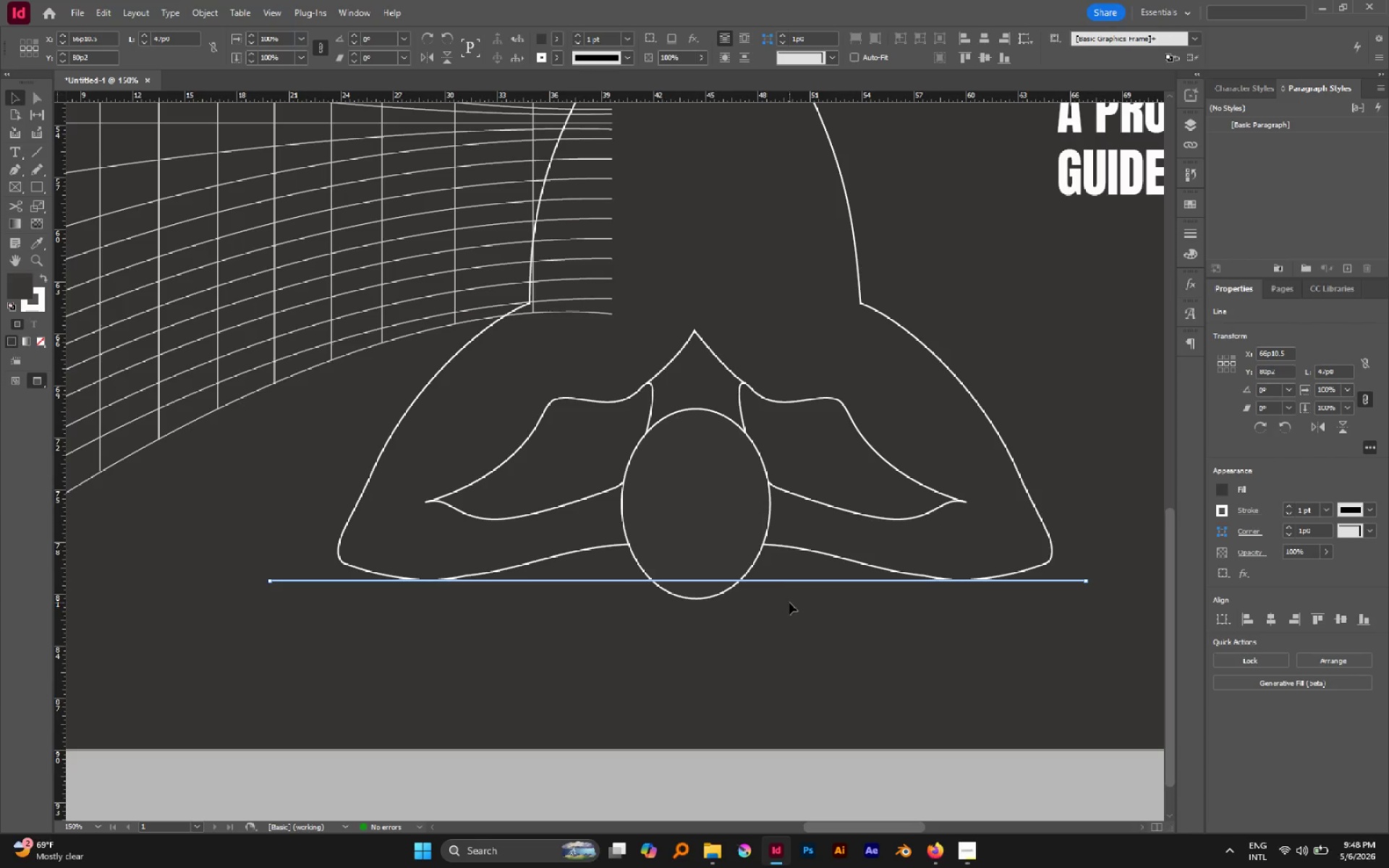 
left_click([789, 603])
 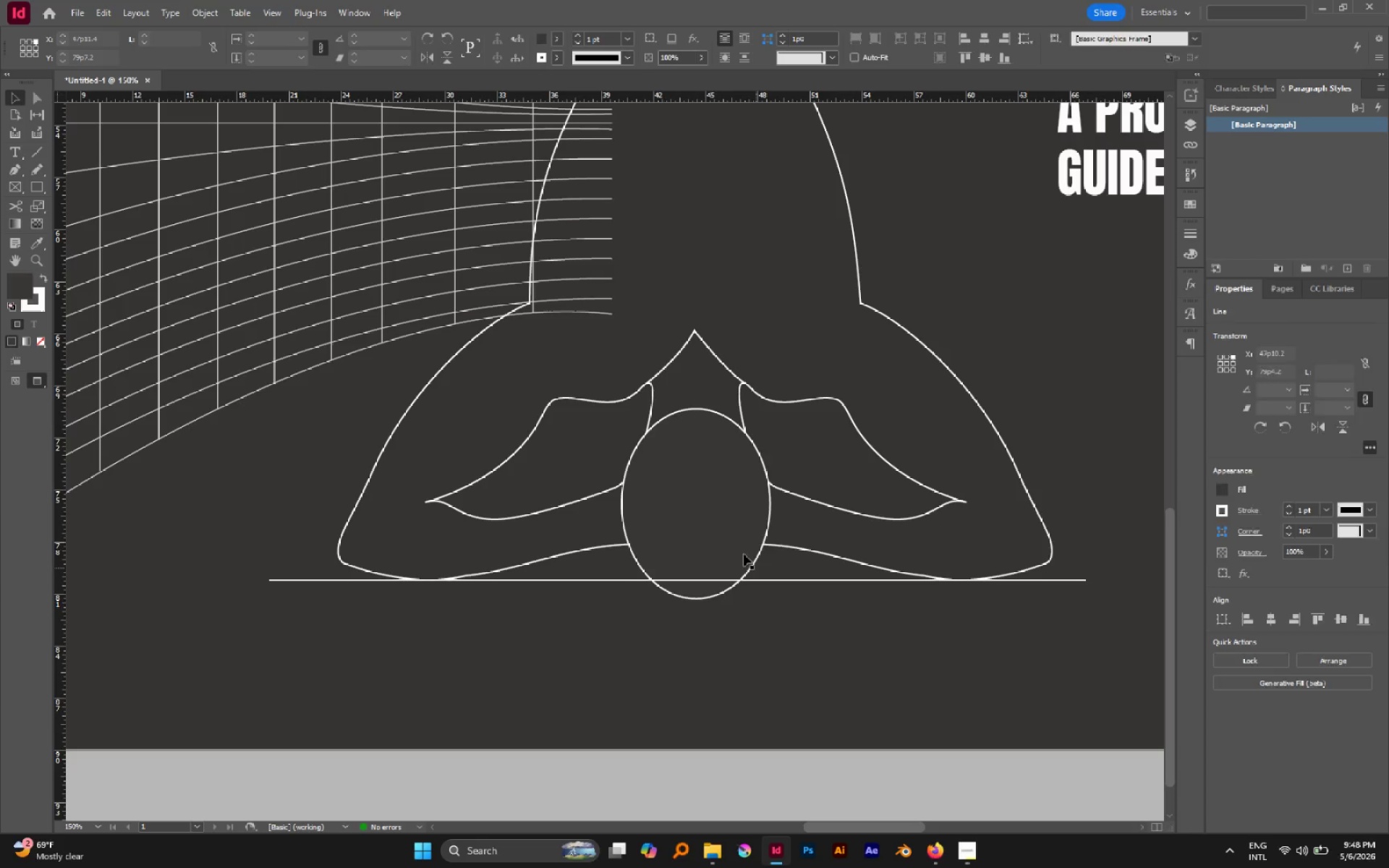 
left_click([739, 550])
 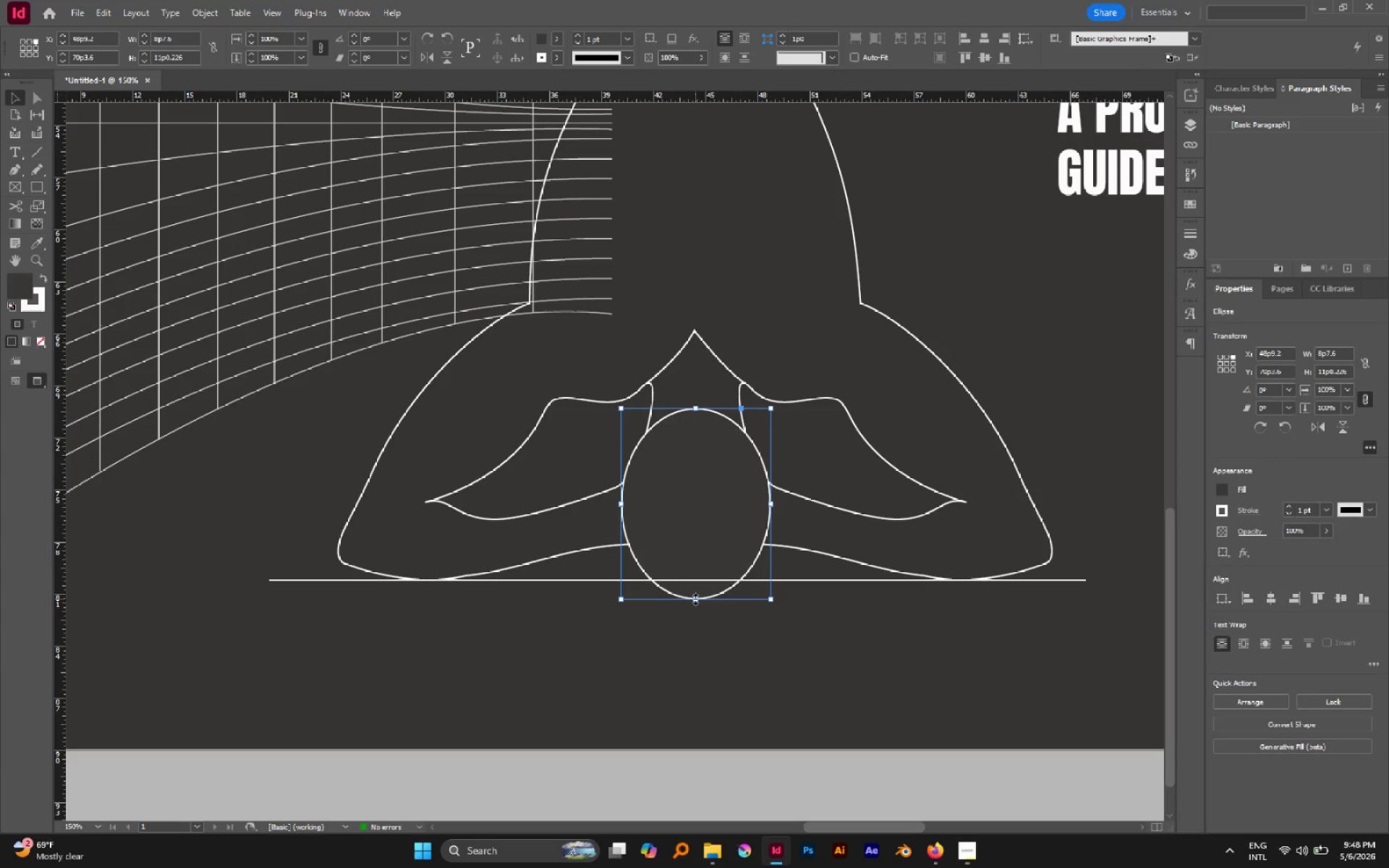 
left_click_drag(start_coordinate=[695, 599], to_coordinate=[692, 580])
 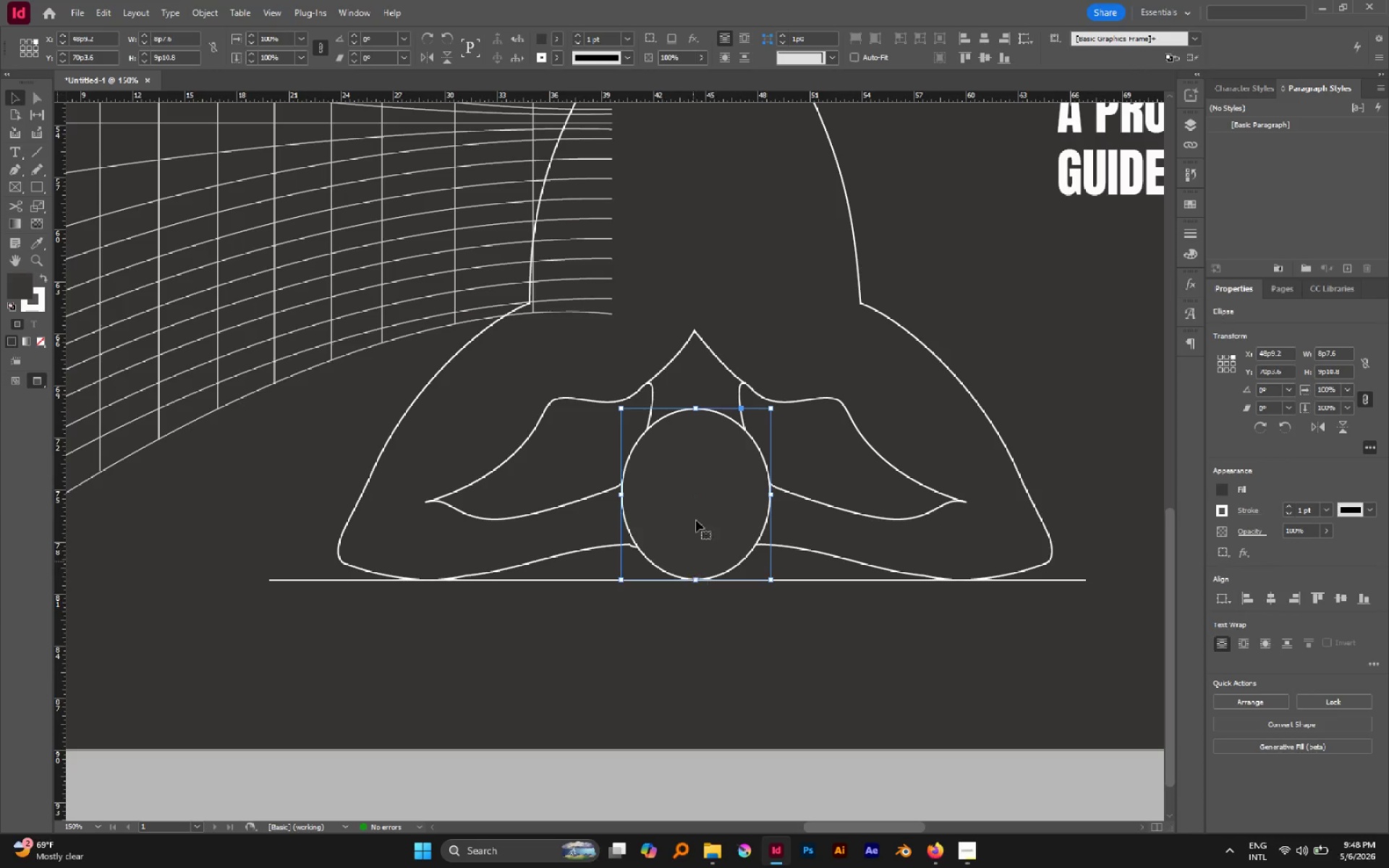 
left_click_drag(start_coordinate=[697, 408], to_coordinate=[697, 393])
 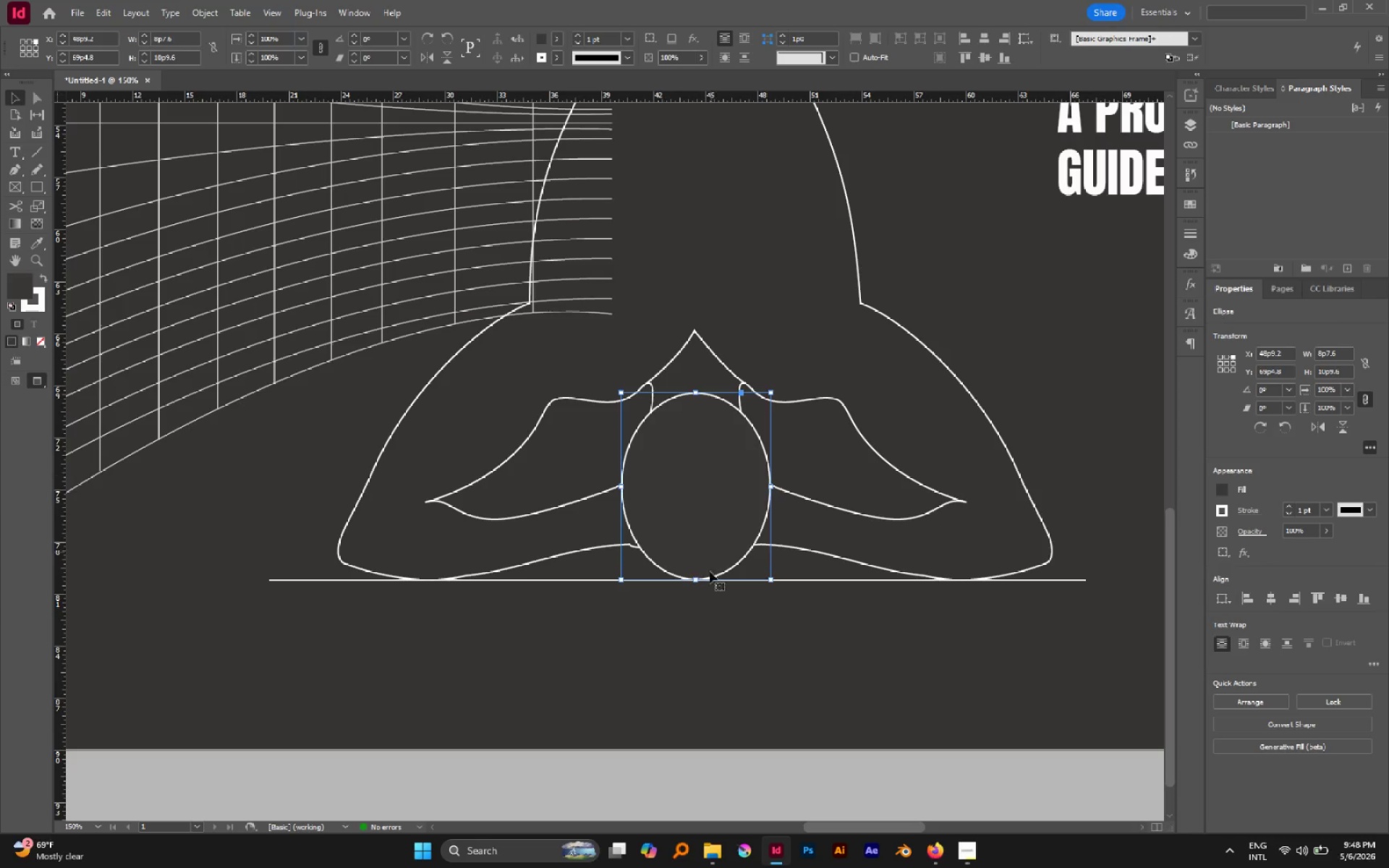 
left_click([715, 631])
 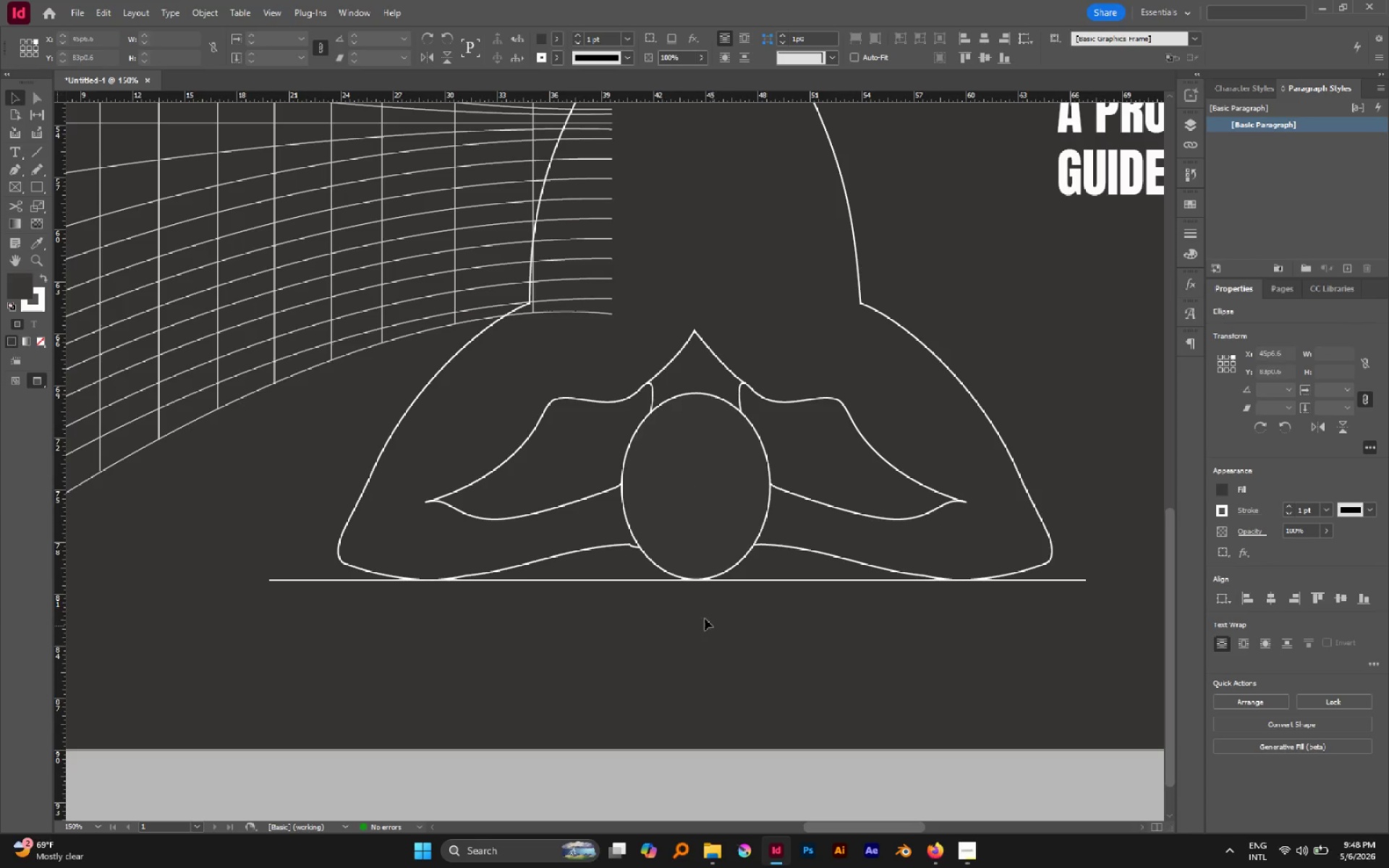 
hold_key(key=AltLeft, duration=1.2)
scroll: coordinate [684, 606], scroll_direction: down, amount: 5.0
 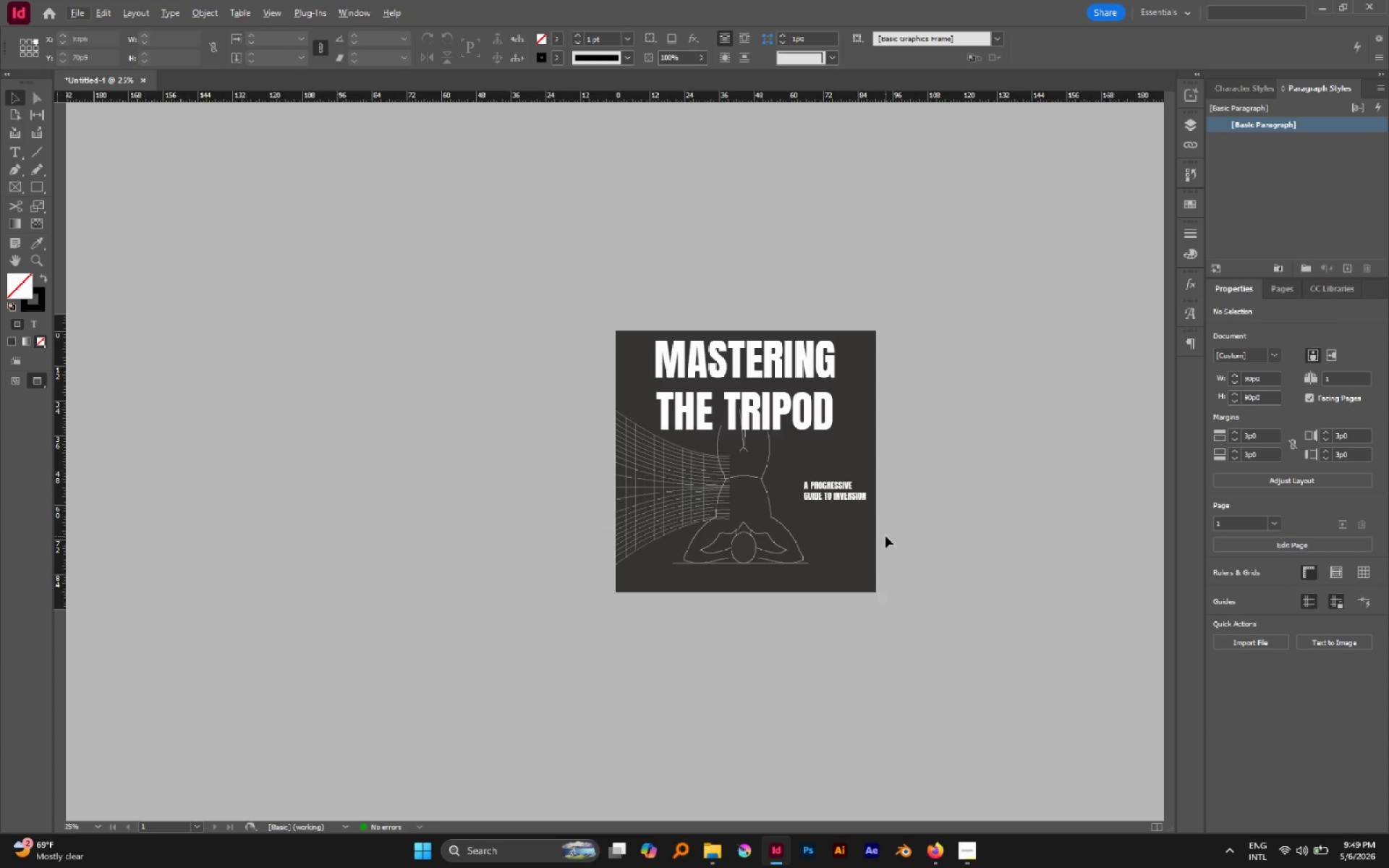 
hold_key(key=AltLeft, duration=1.2)
scroll: coordinate [731, 510], scroll_direction: none, amount: 0.0
 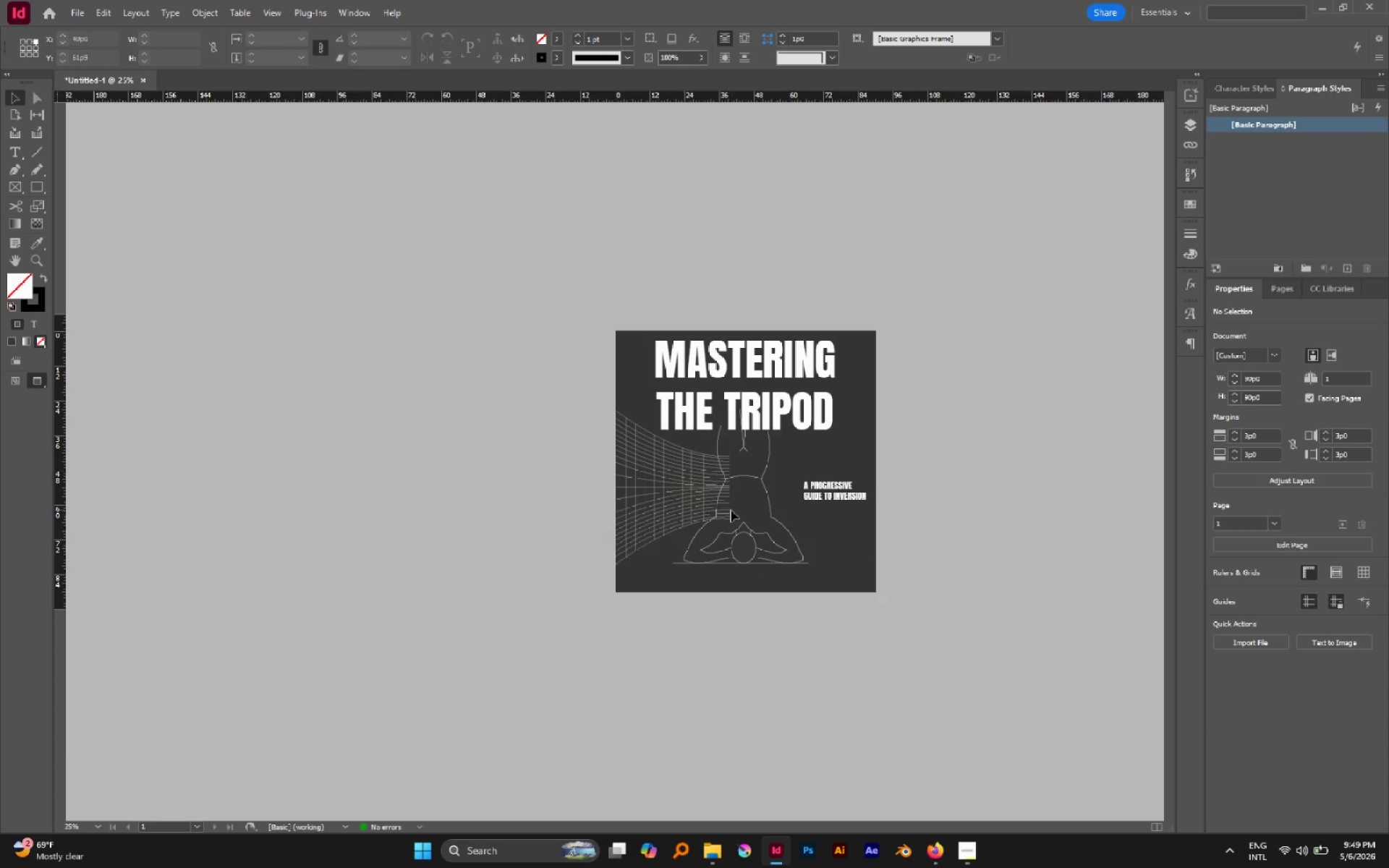 
scroll: coordinate [731, 510], scroll_direction: up, amount: 2.0
 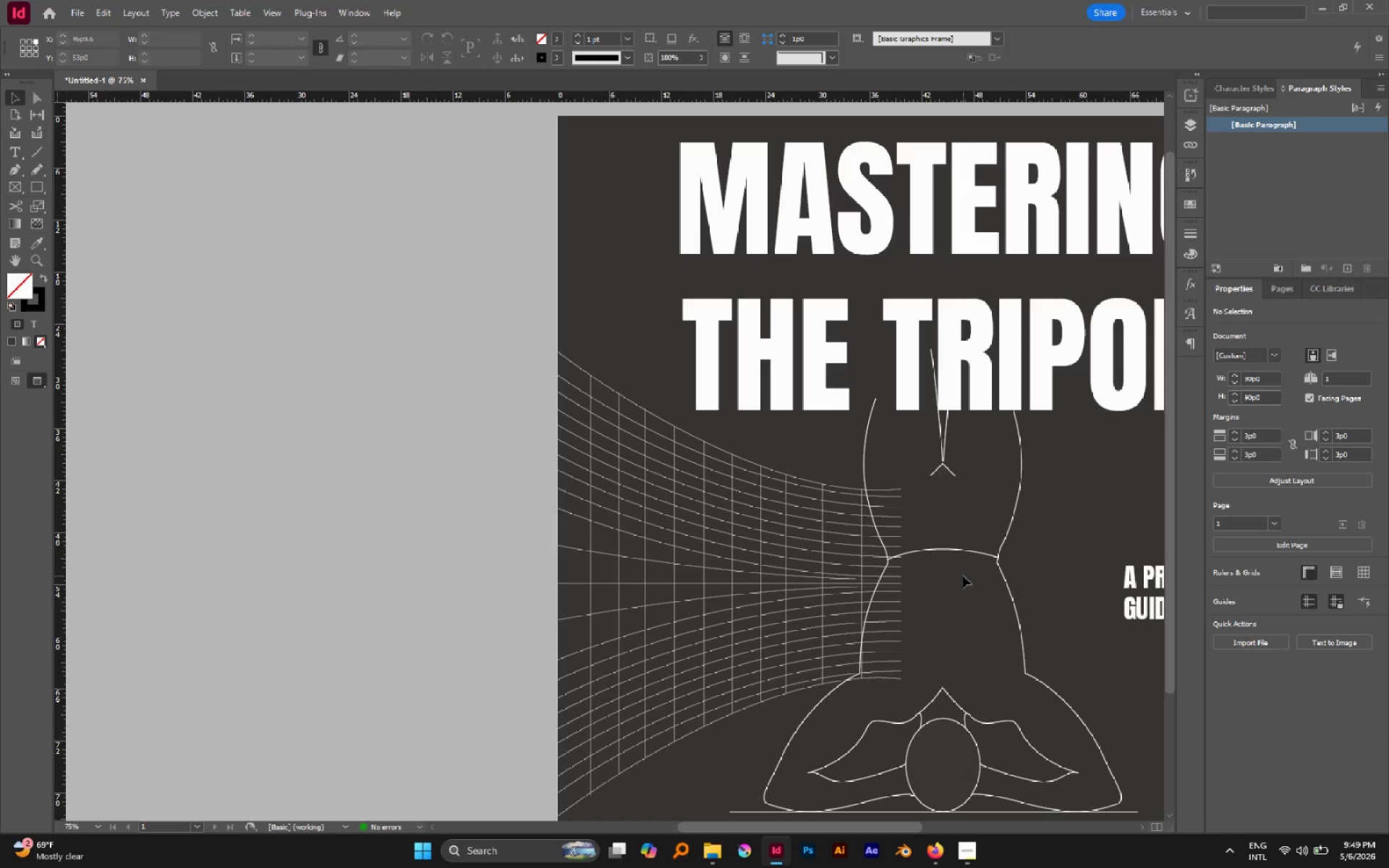 
hold_key(key=Space, duration=1.5)
 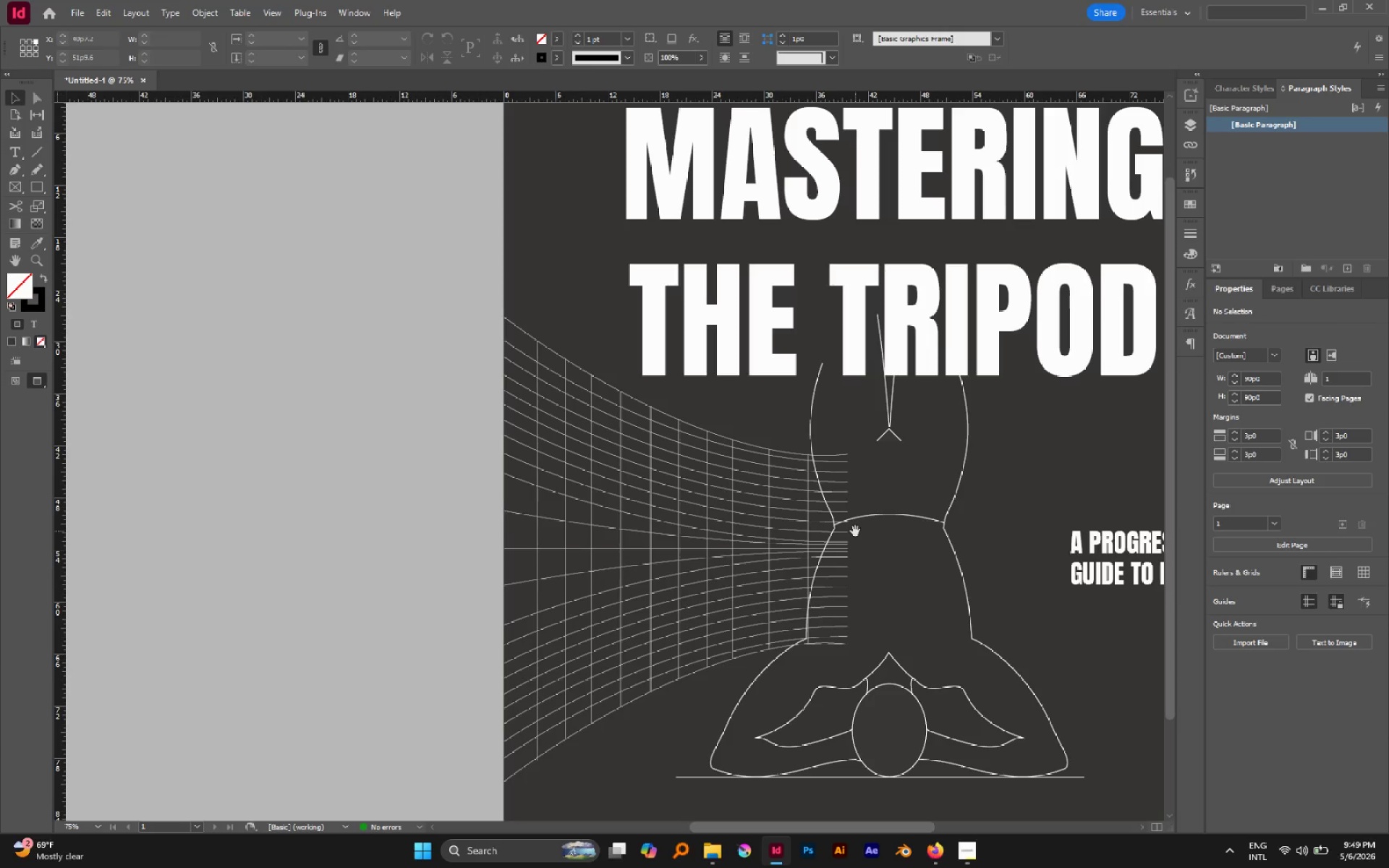 
left_click_drag(start_coordinate=[909, 565], to_coordinate=[855, 531])
 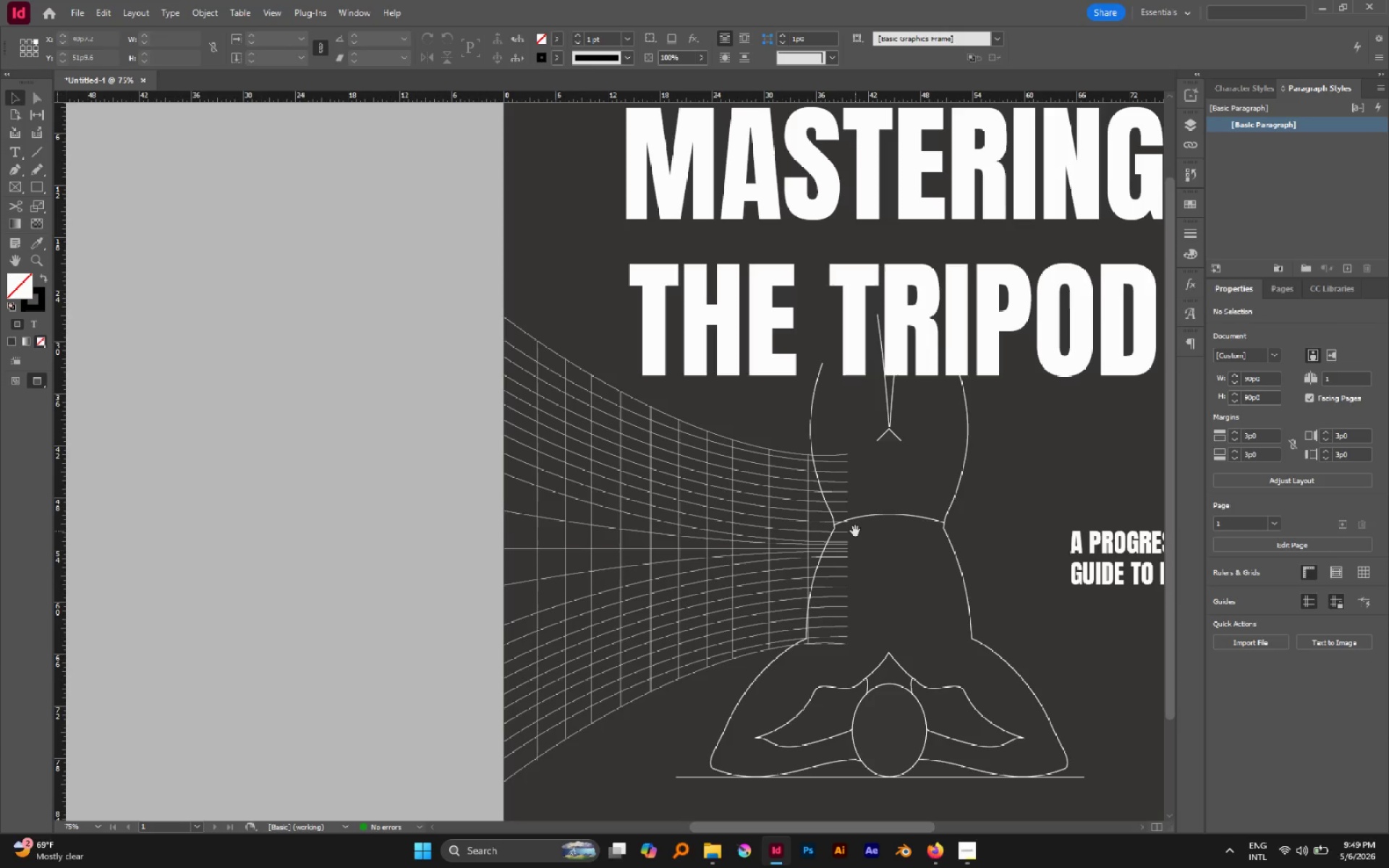 
key(Space)
 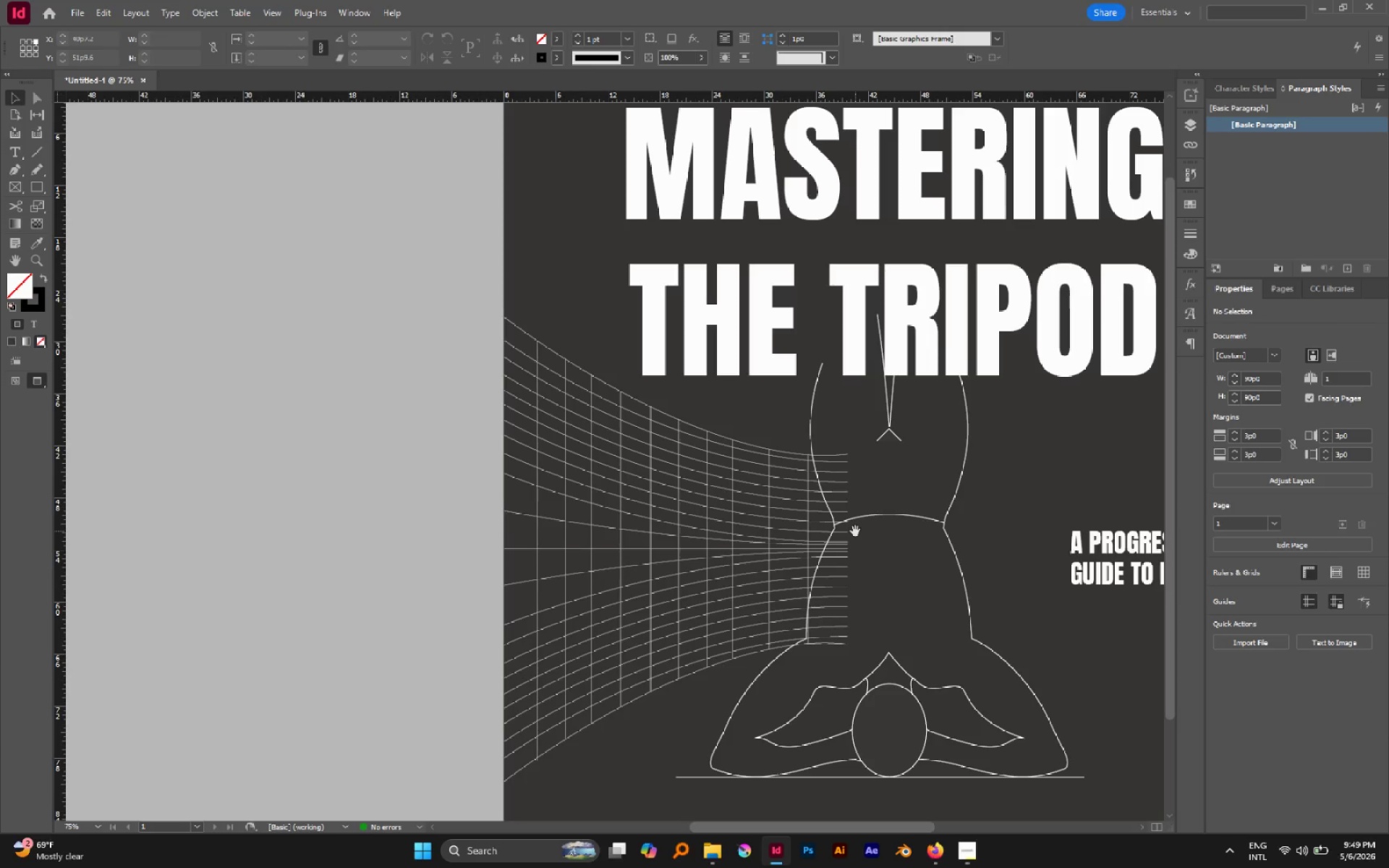 
key(Space)
 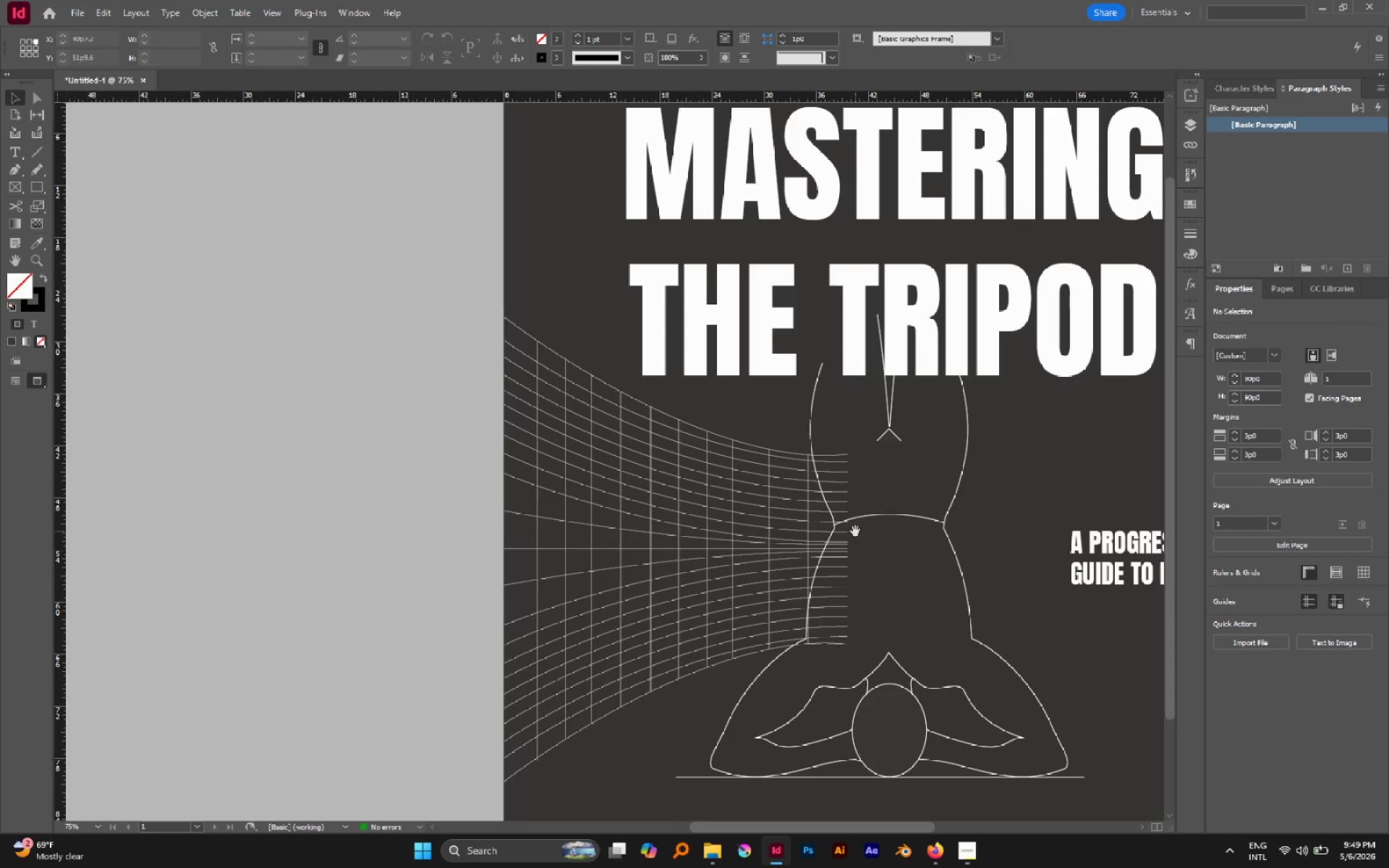 
key(Space)
 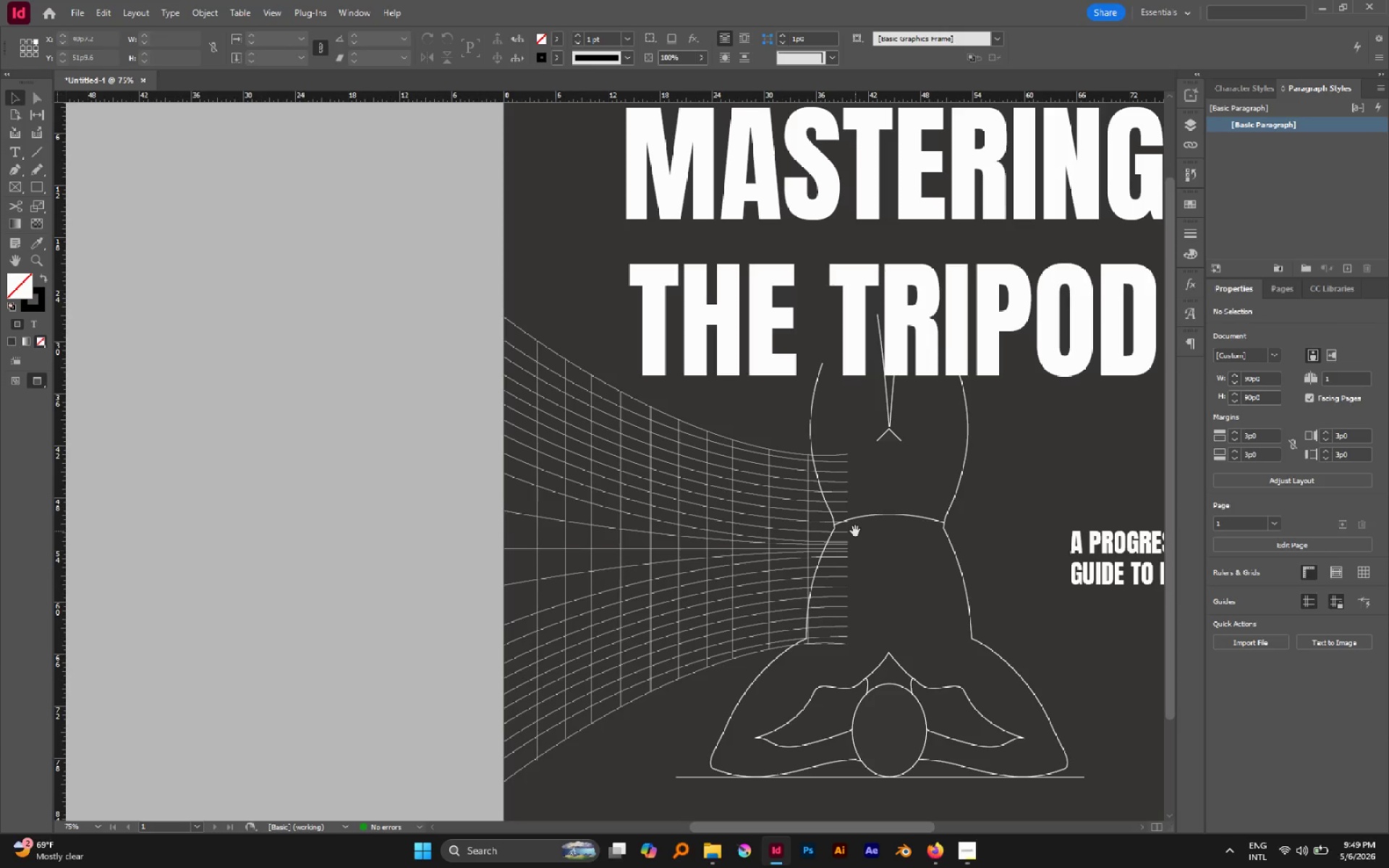 
key(Space)
 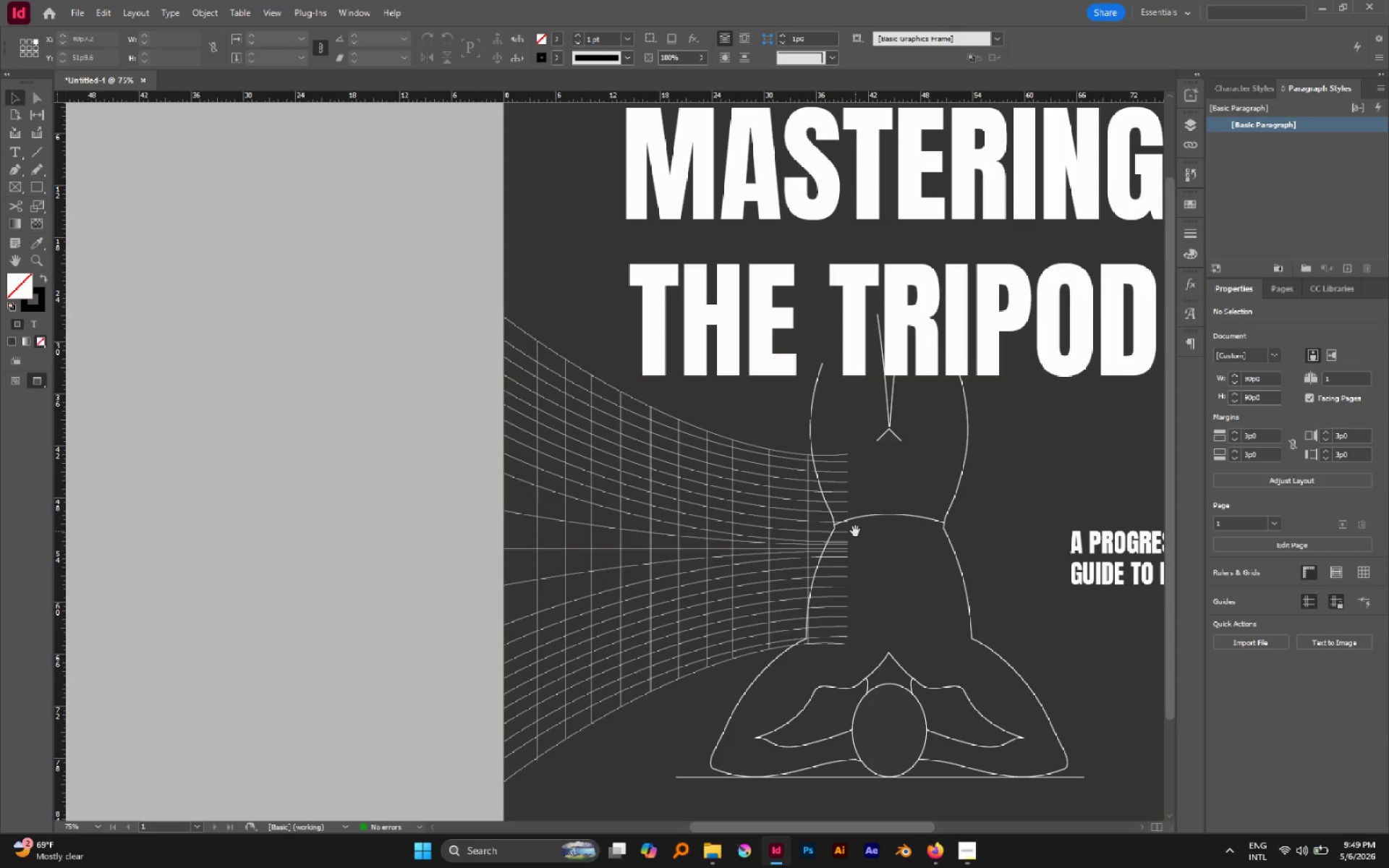 
key(Space)
 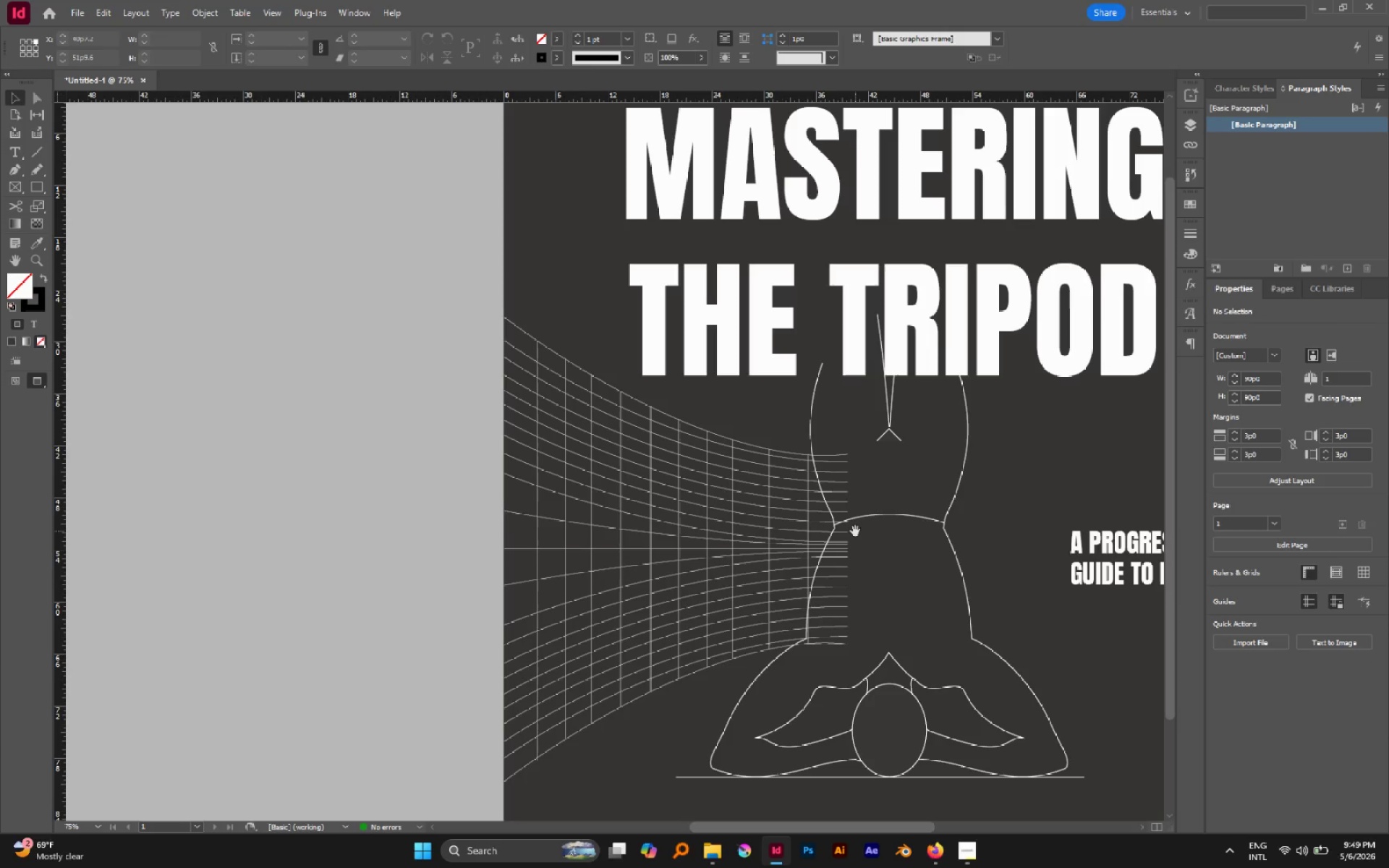 
key(Space)
 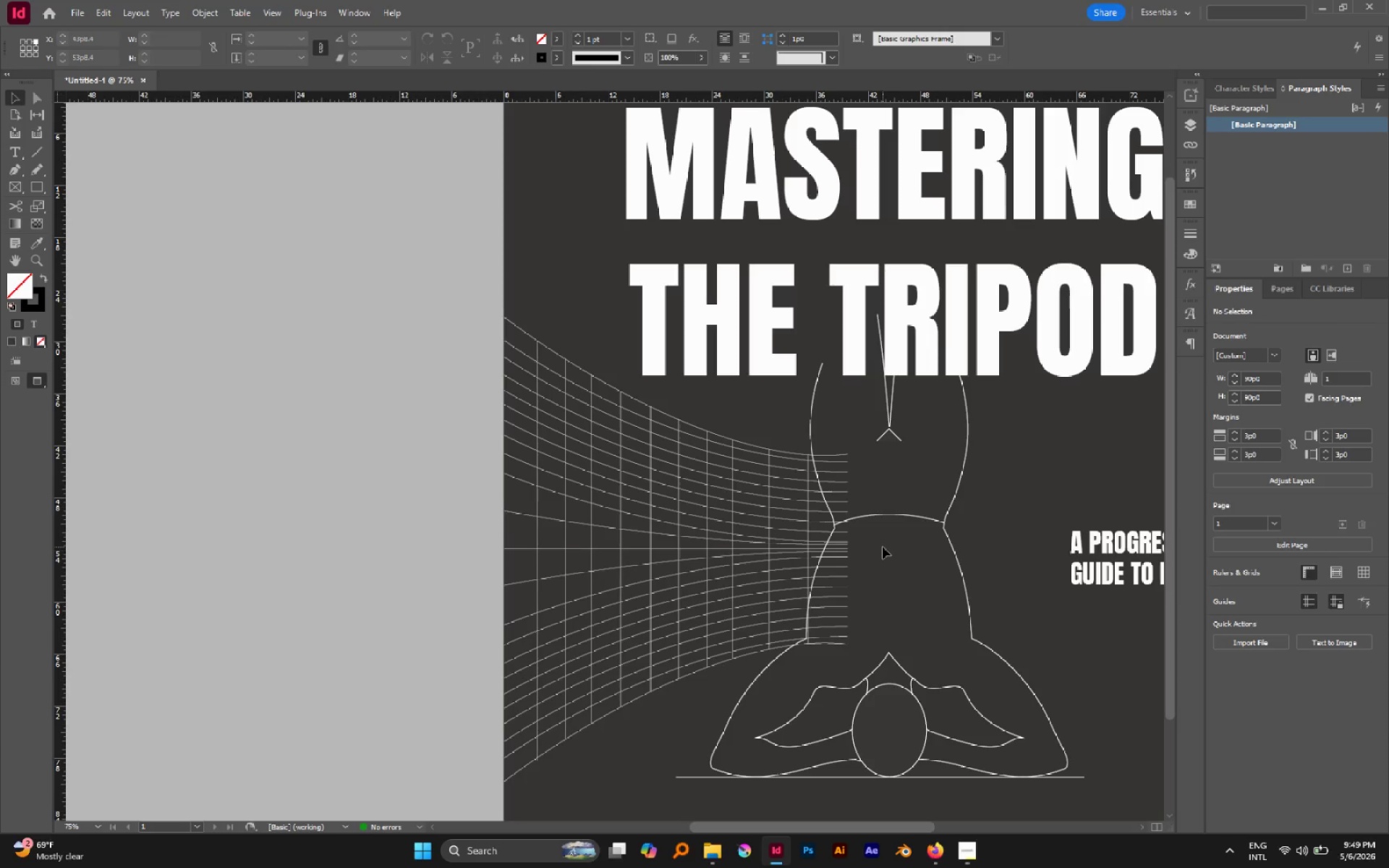 
wait(7.56)
 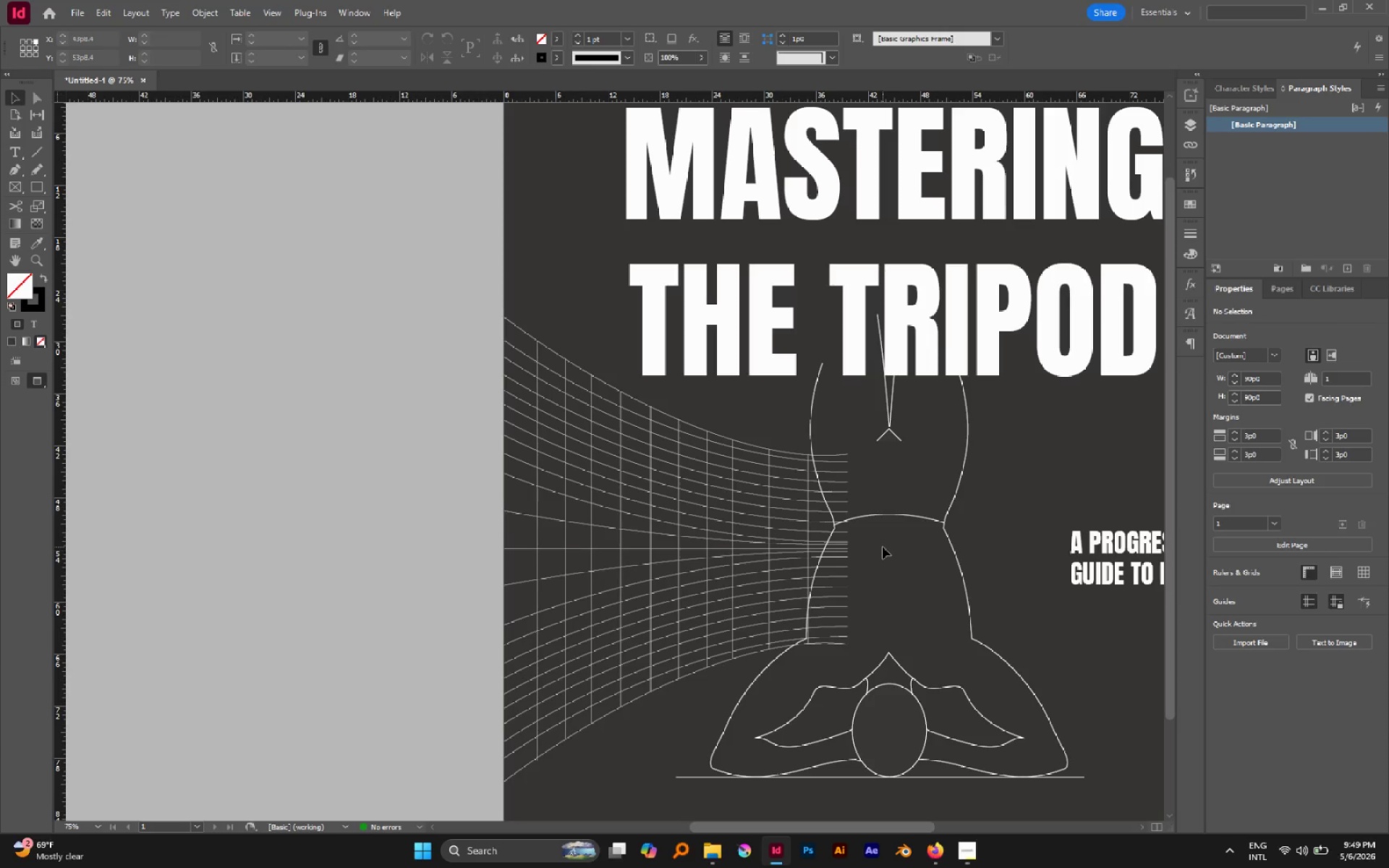 
key(P)
 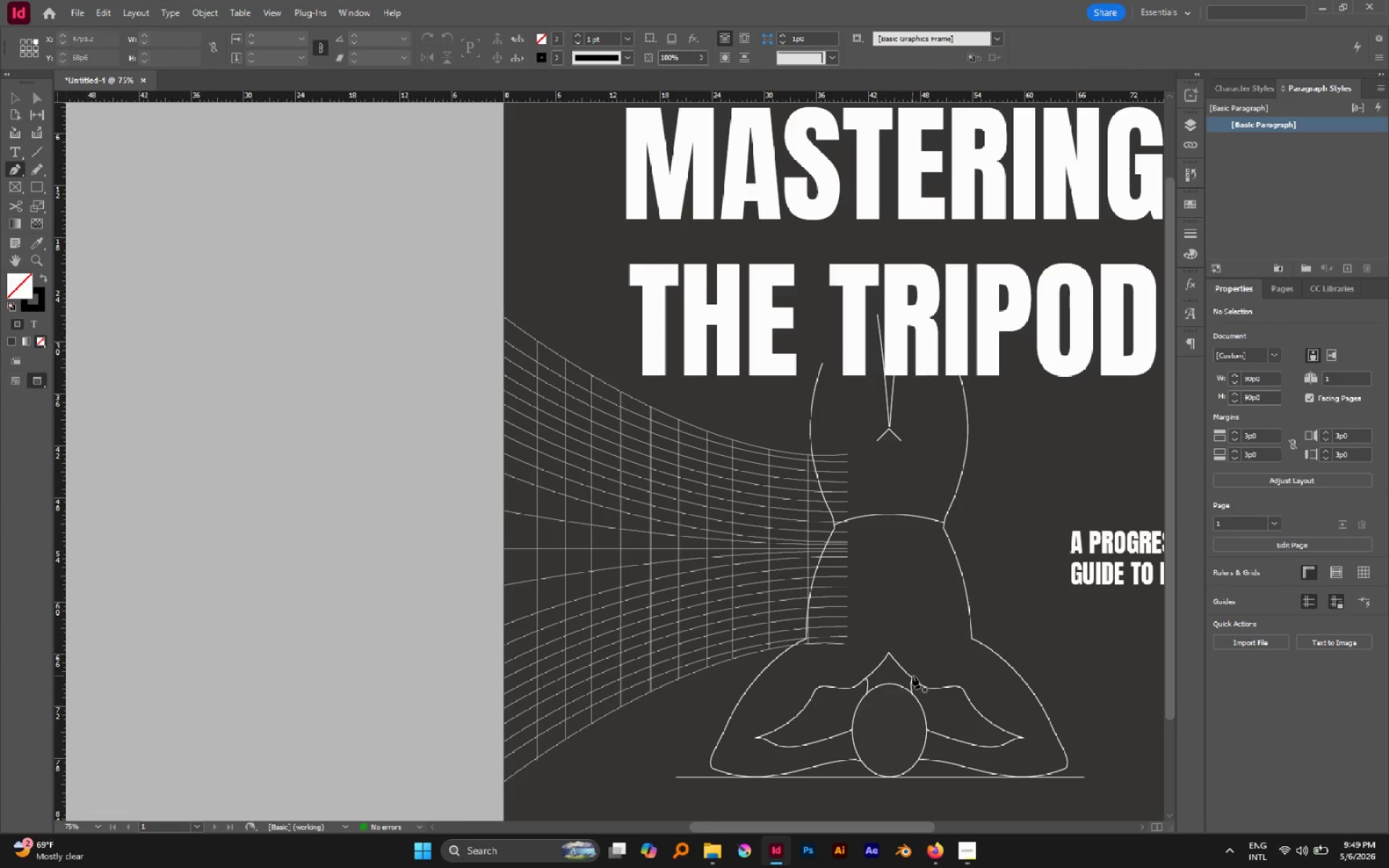 
left_click([913, 677])
 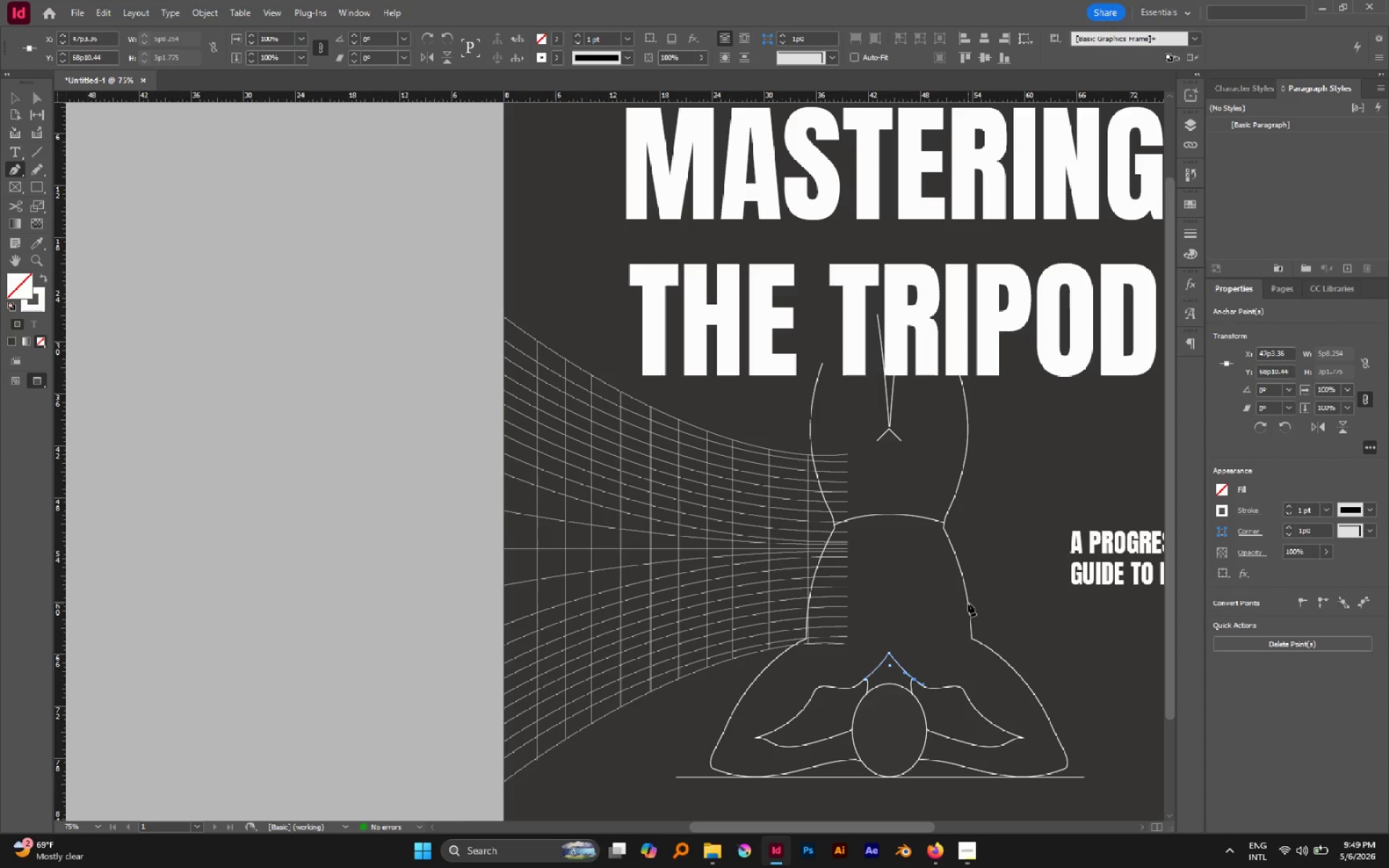 
left_click([969, 603])
 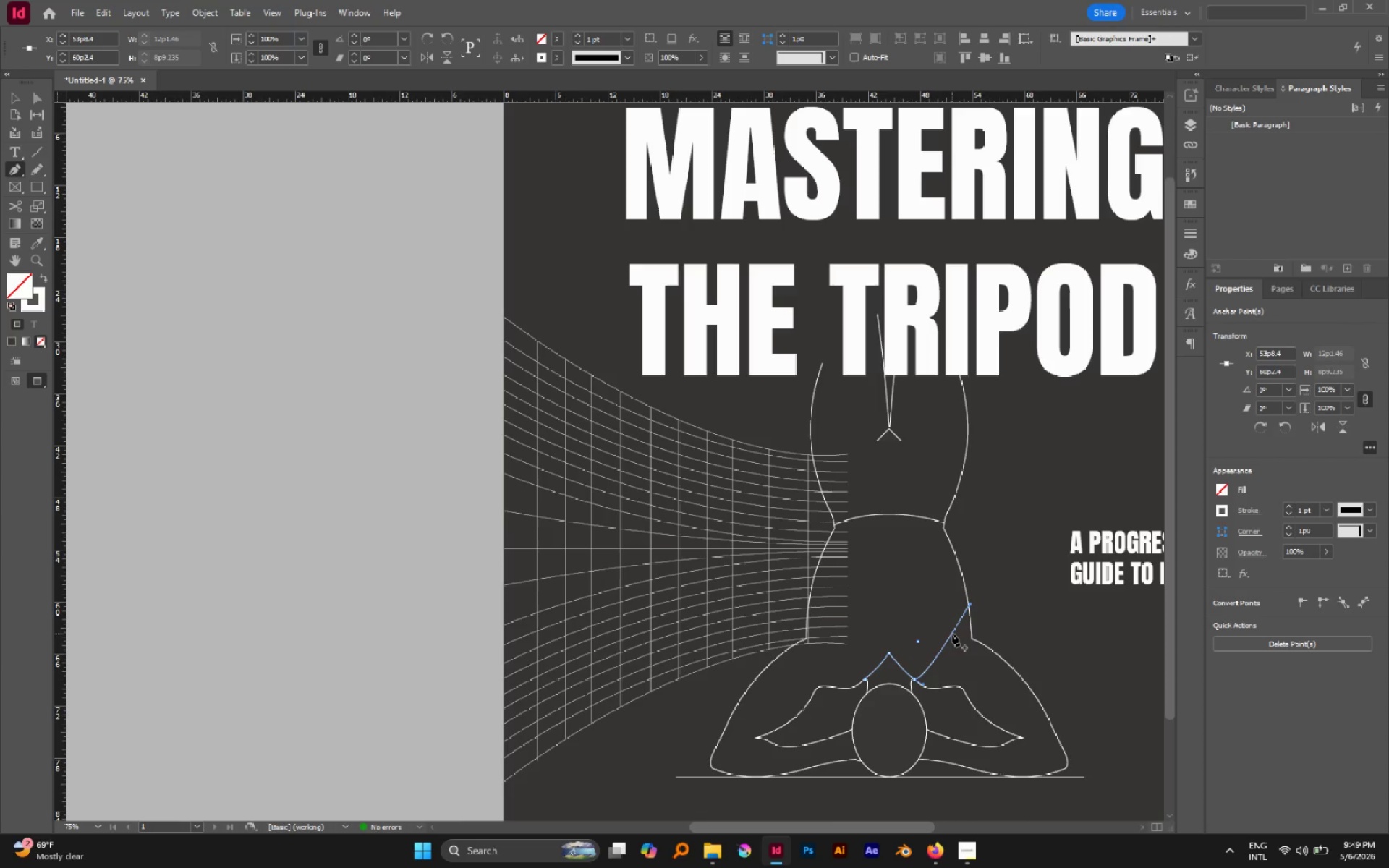 
hold_key(key=ControlLeft, duration=0.53)
 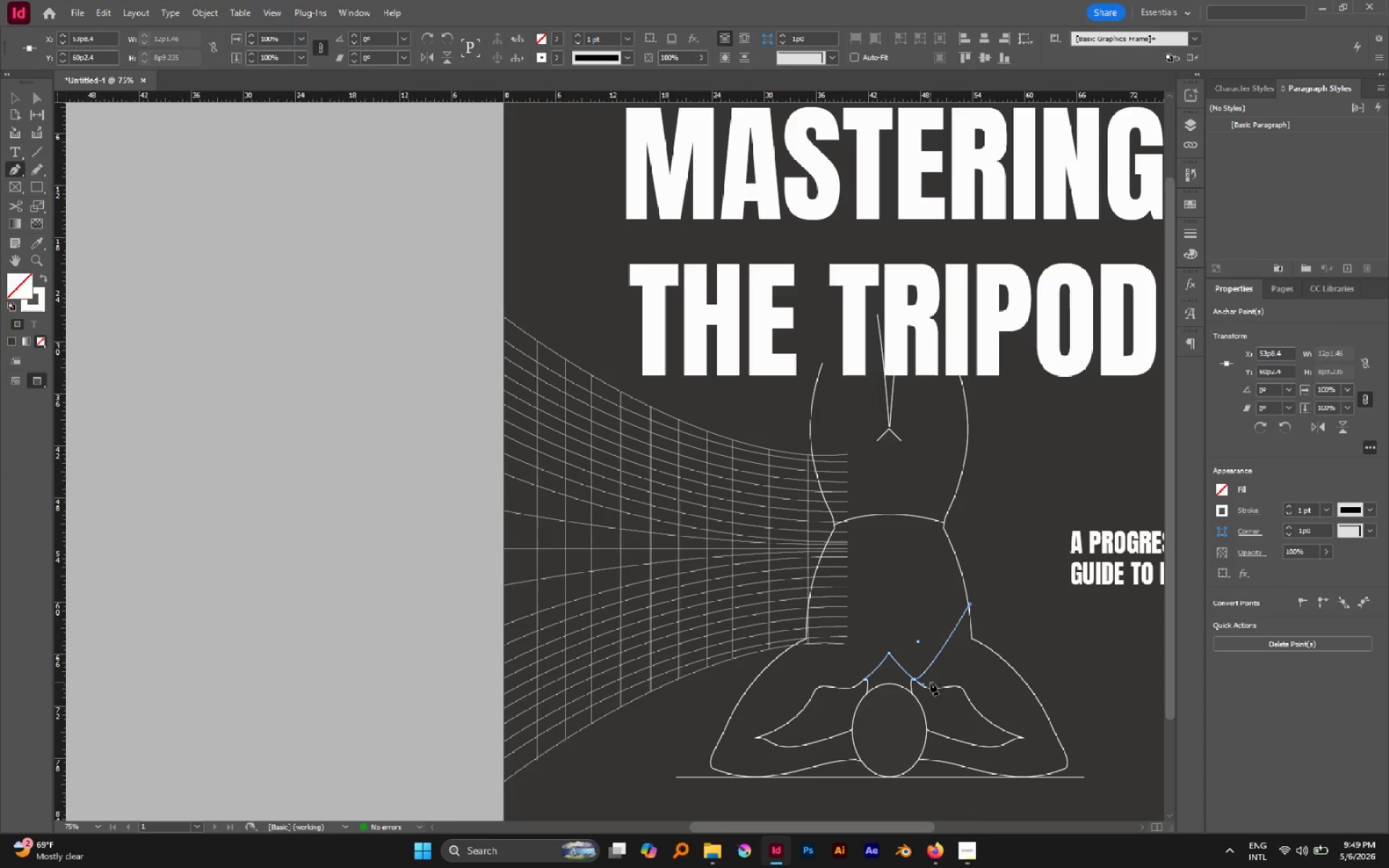 
hold_key(key=AltLeft, duration=3.0)
left_click_drag(start_coordinate=[925, 682], to_coordinate=[926, 652])
 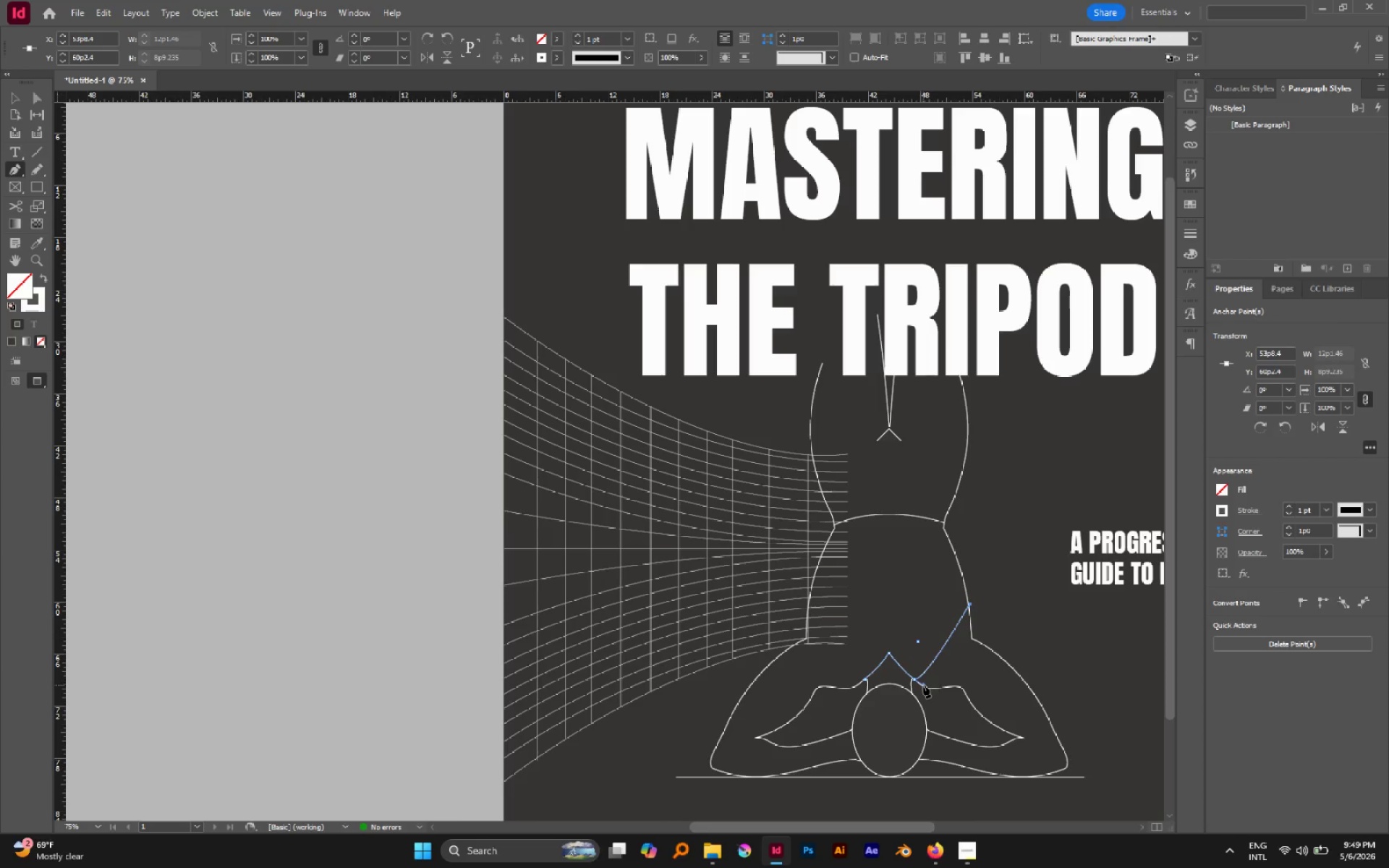 
left_click_drag(start_coordinate=[923, 685], to_coordinate=[935, 644])
 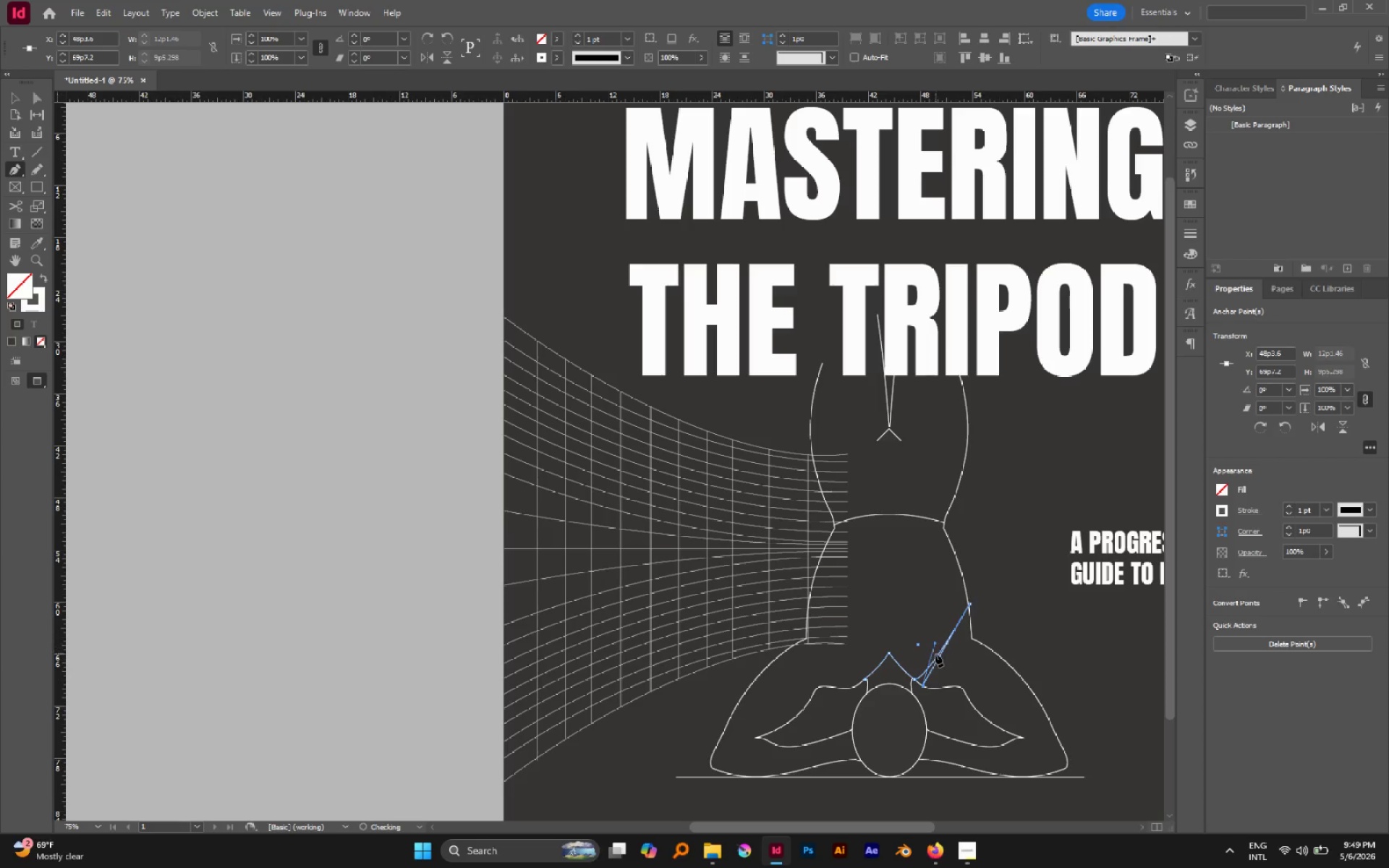 
key(Control+Z)
 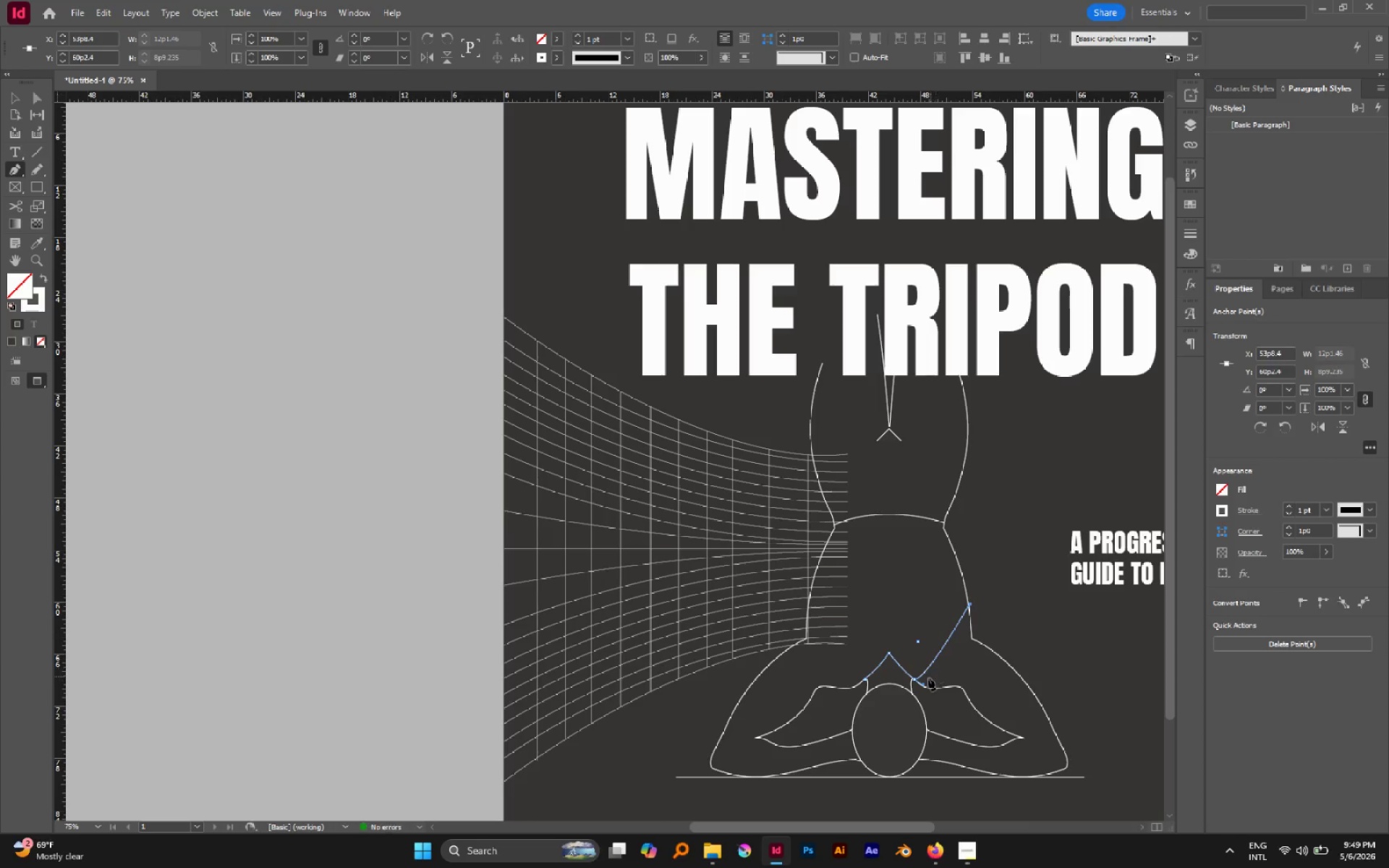 
hold_key(key=AltLeft, duration=0.72)
 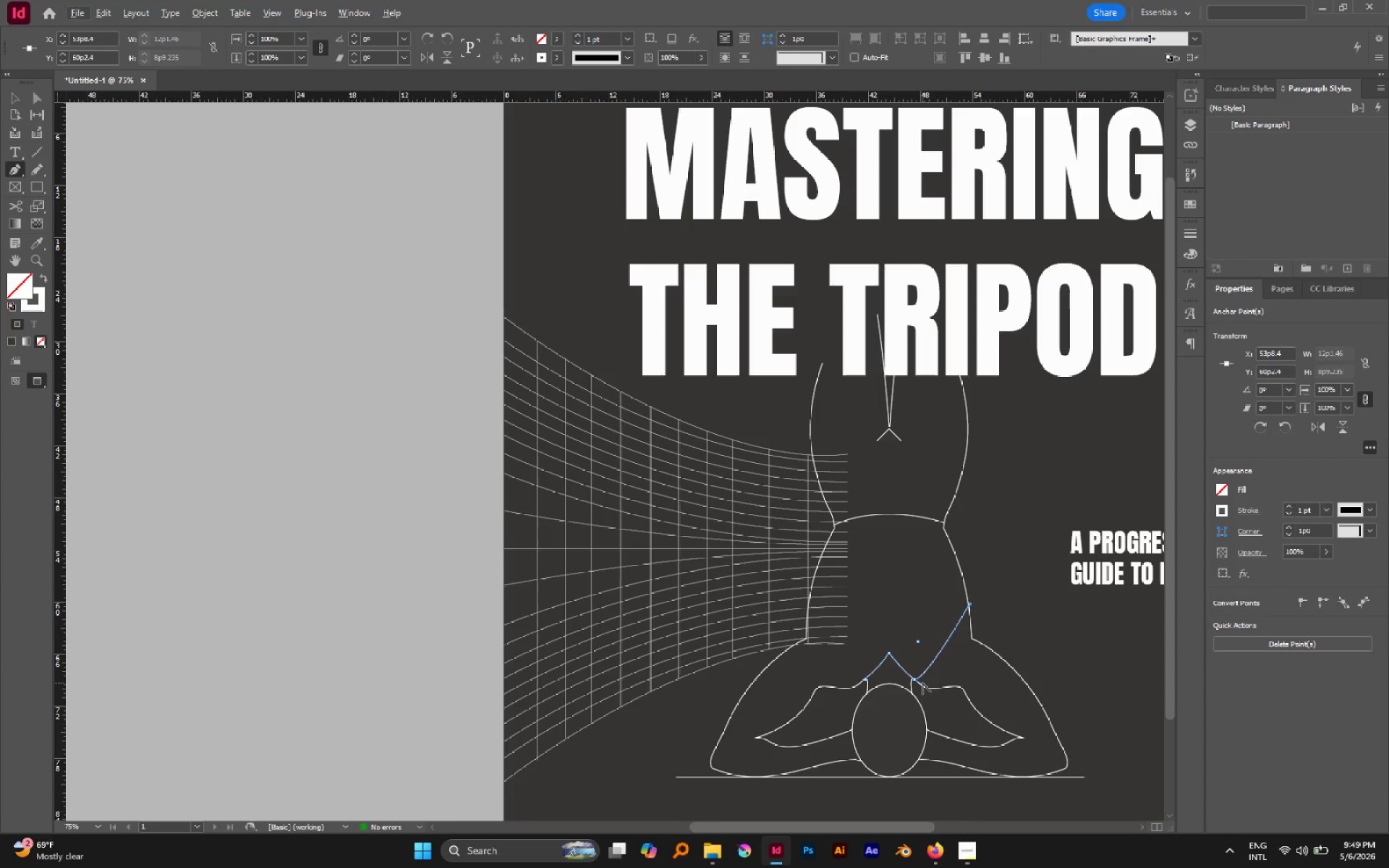 
hold_key(key=AltLeft, duration=4.83)
left_click_drag(start_coordinate=[924, 681], to_coordinate=[928, 642])
 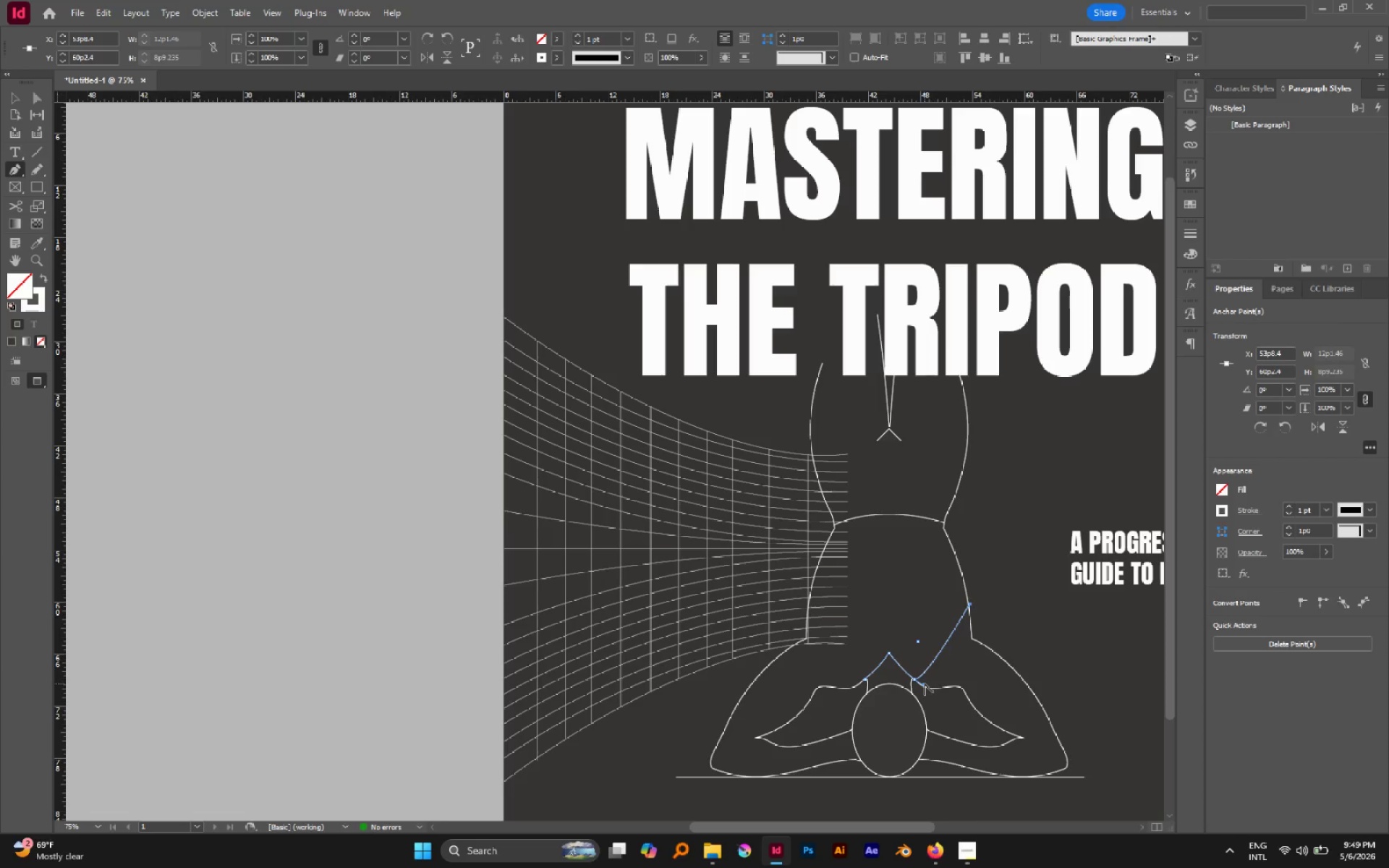 
left_click_drag(start_coordinate=[925, 684], to_coordinate=[930, 629])
 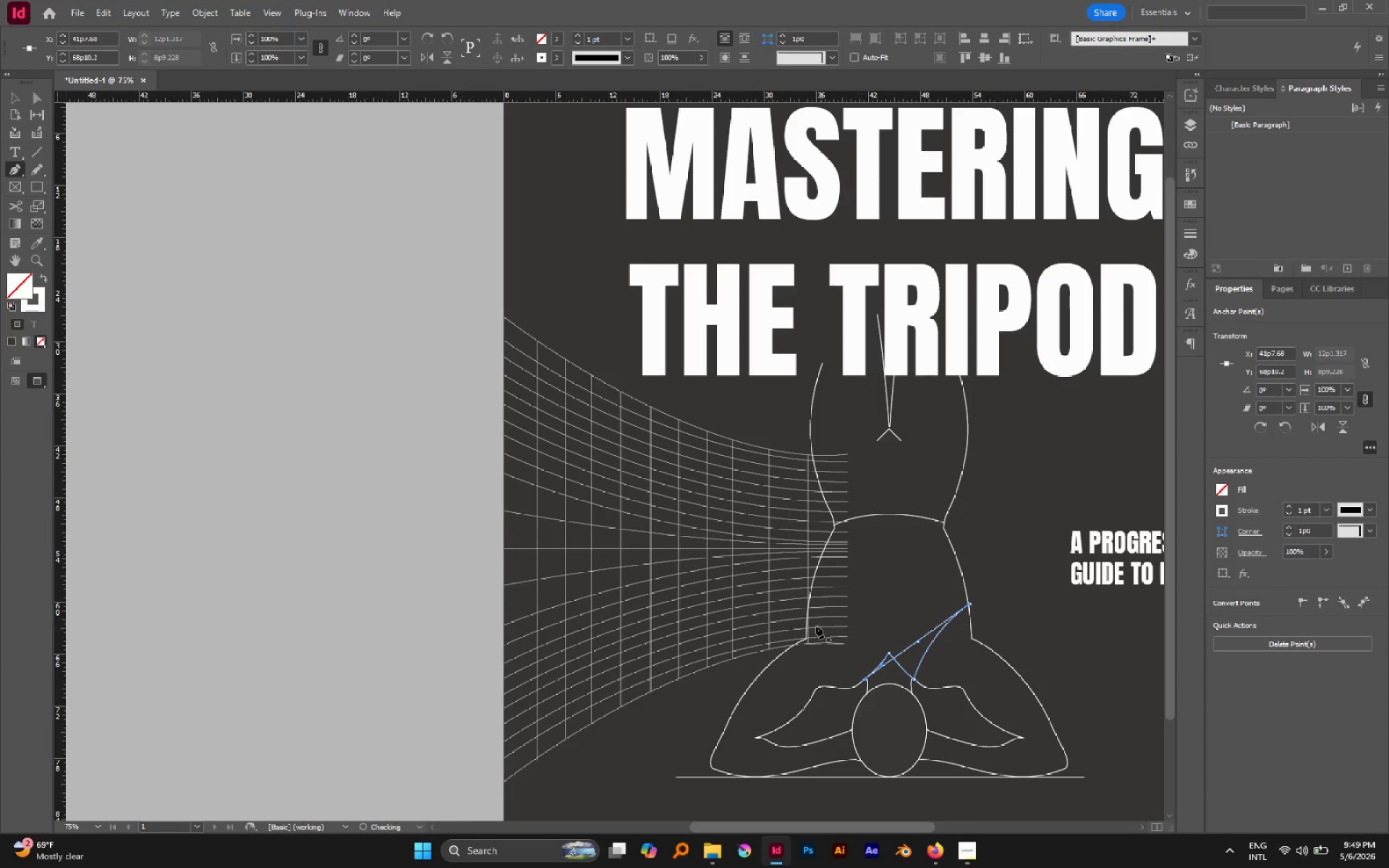 
left_click_drag(start_coordinate=[810, 621], to_coordinate=[786, 604])
 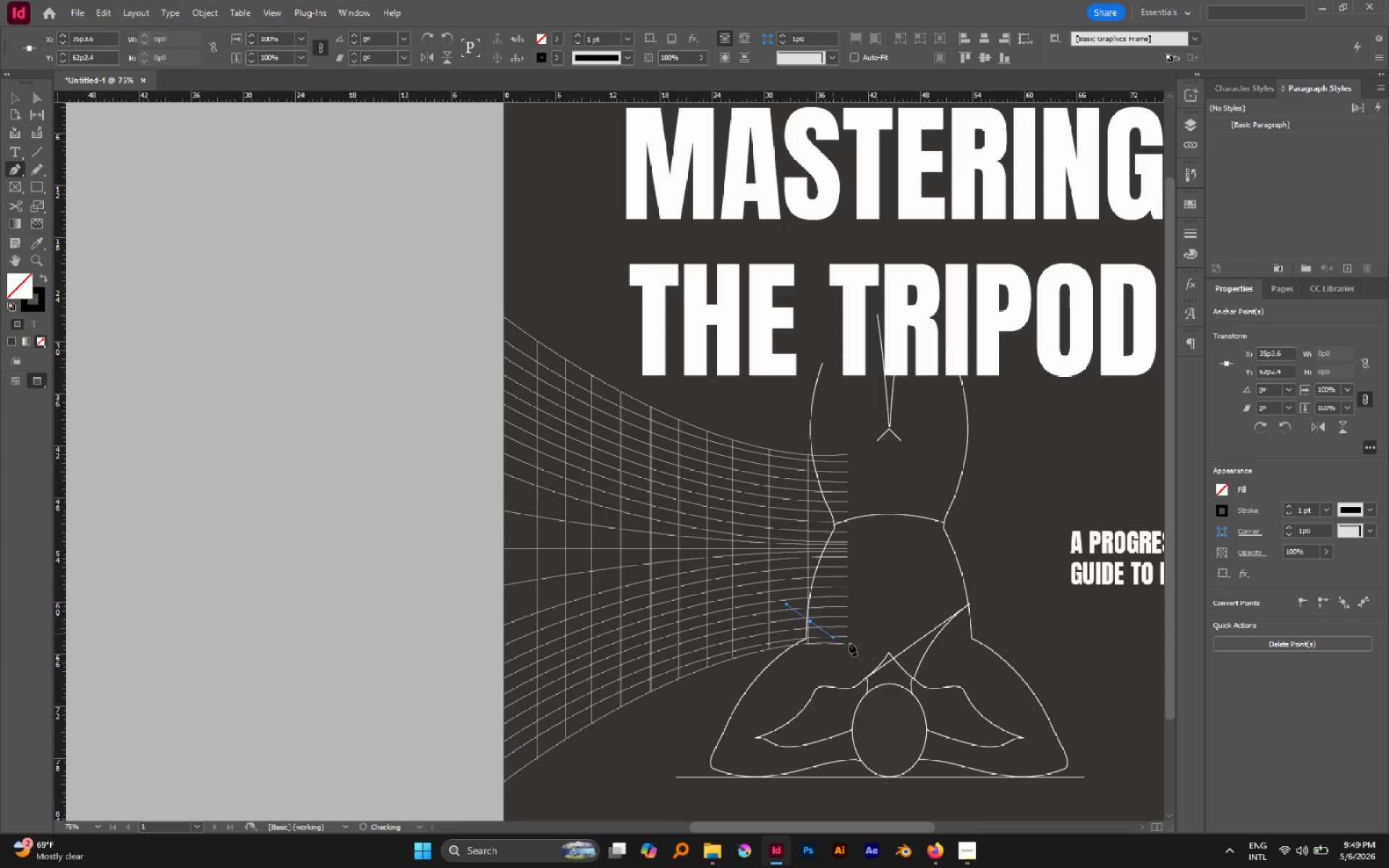 
hold_key(key=ControlLeft, duration=0.34)
 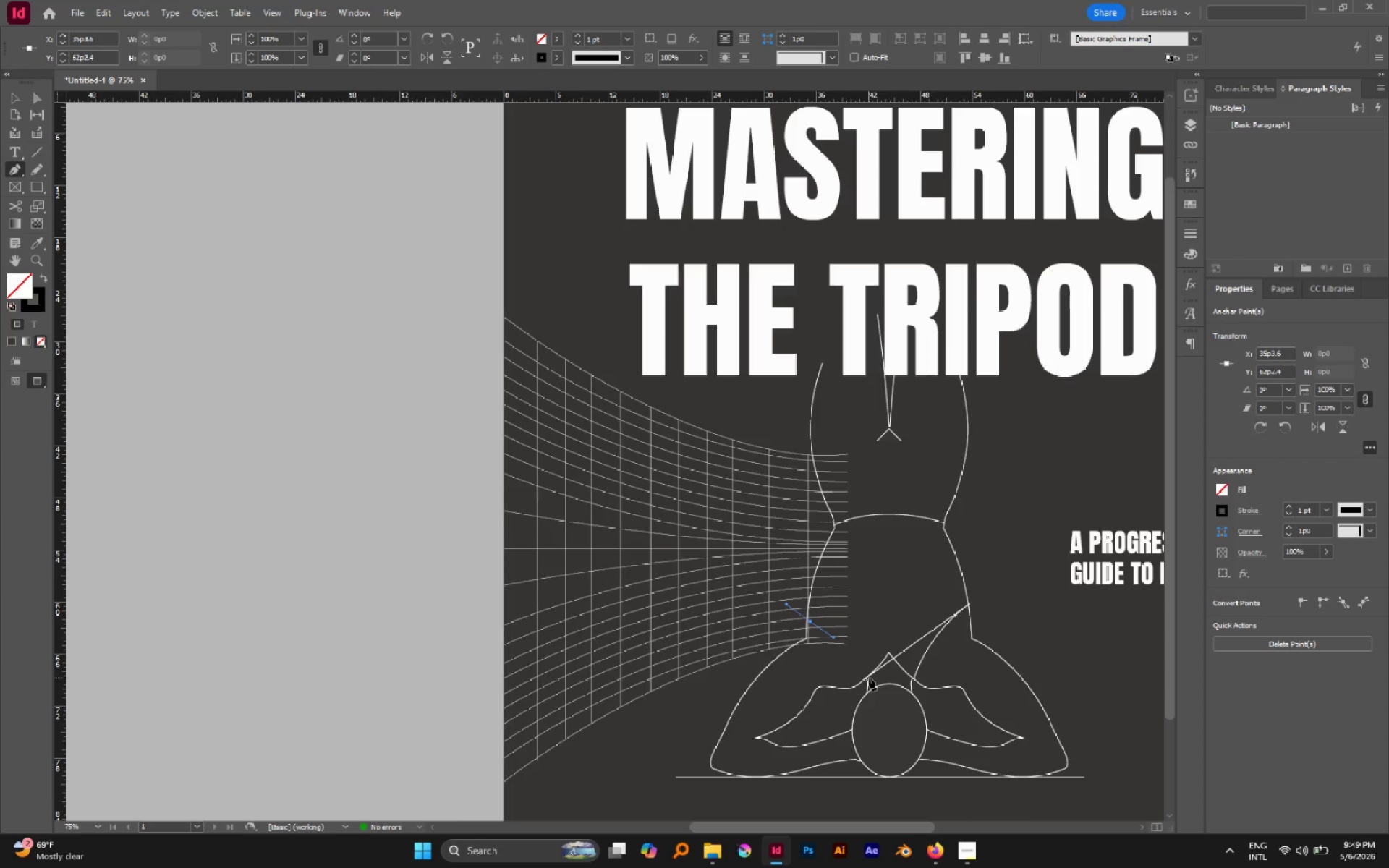 
key(Control+Z)
 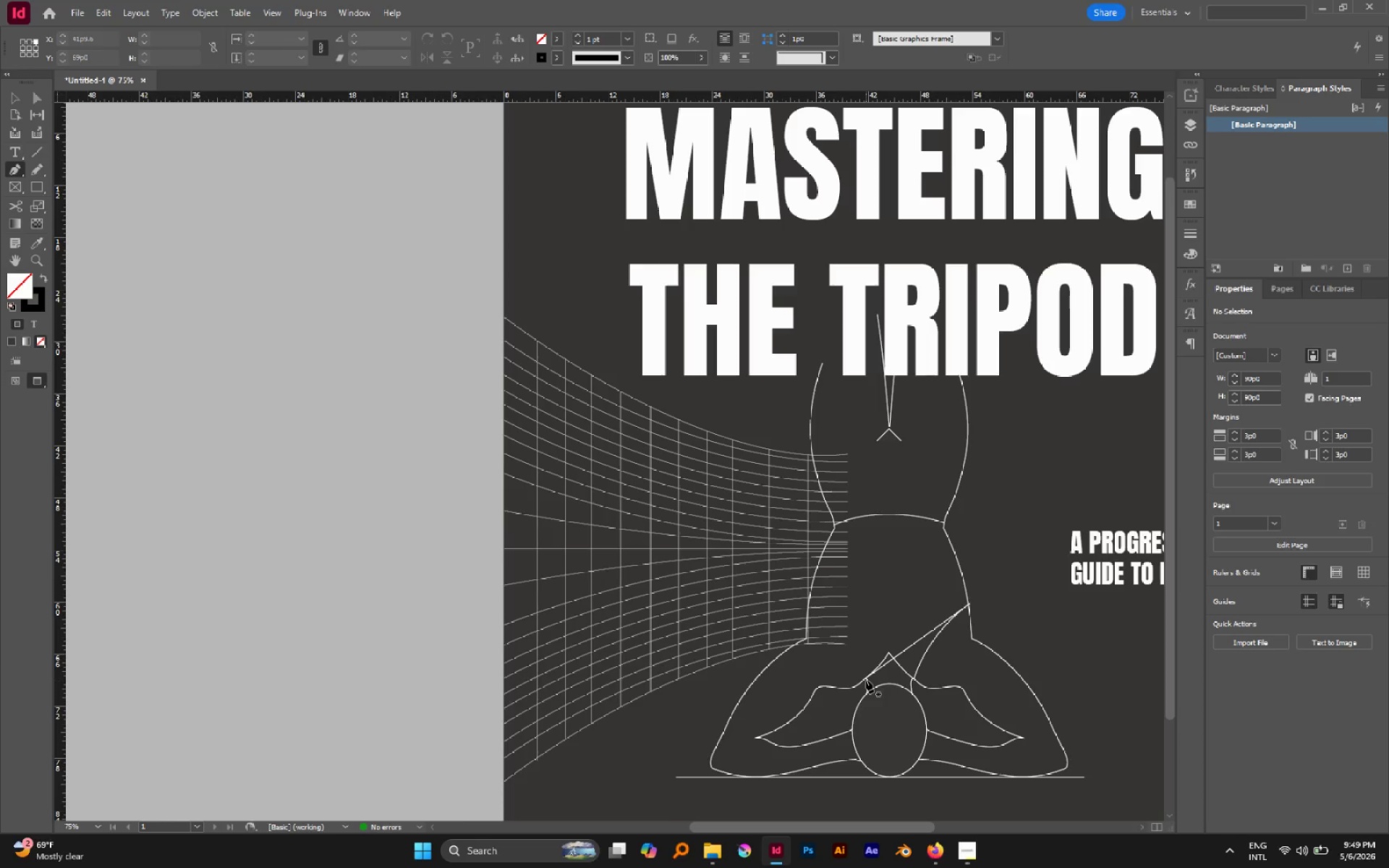 
key(Control+ControlLeft)
 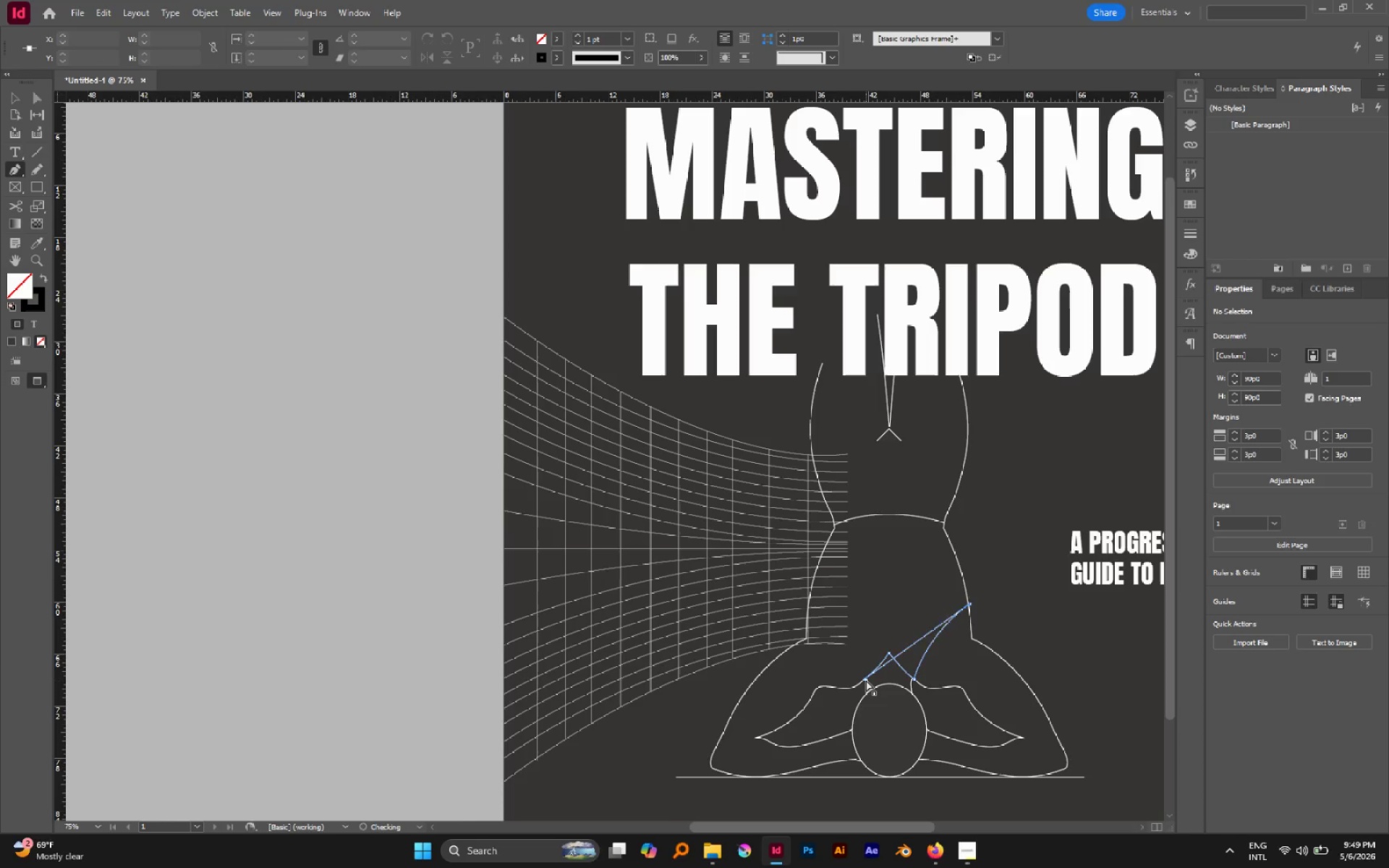 
key(Control+Z)
 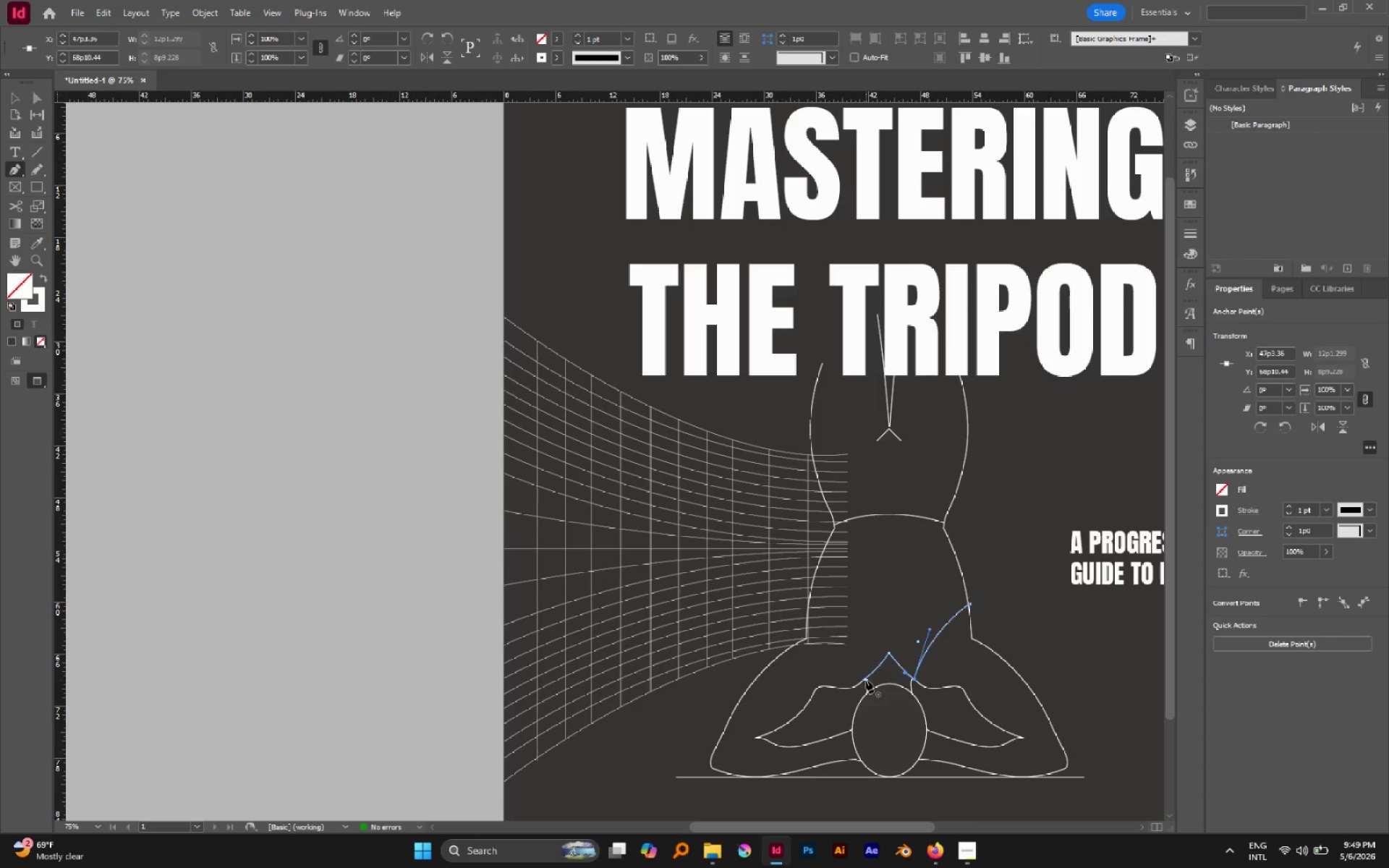 
left_click([866, 678])
 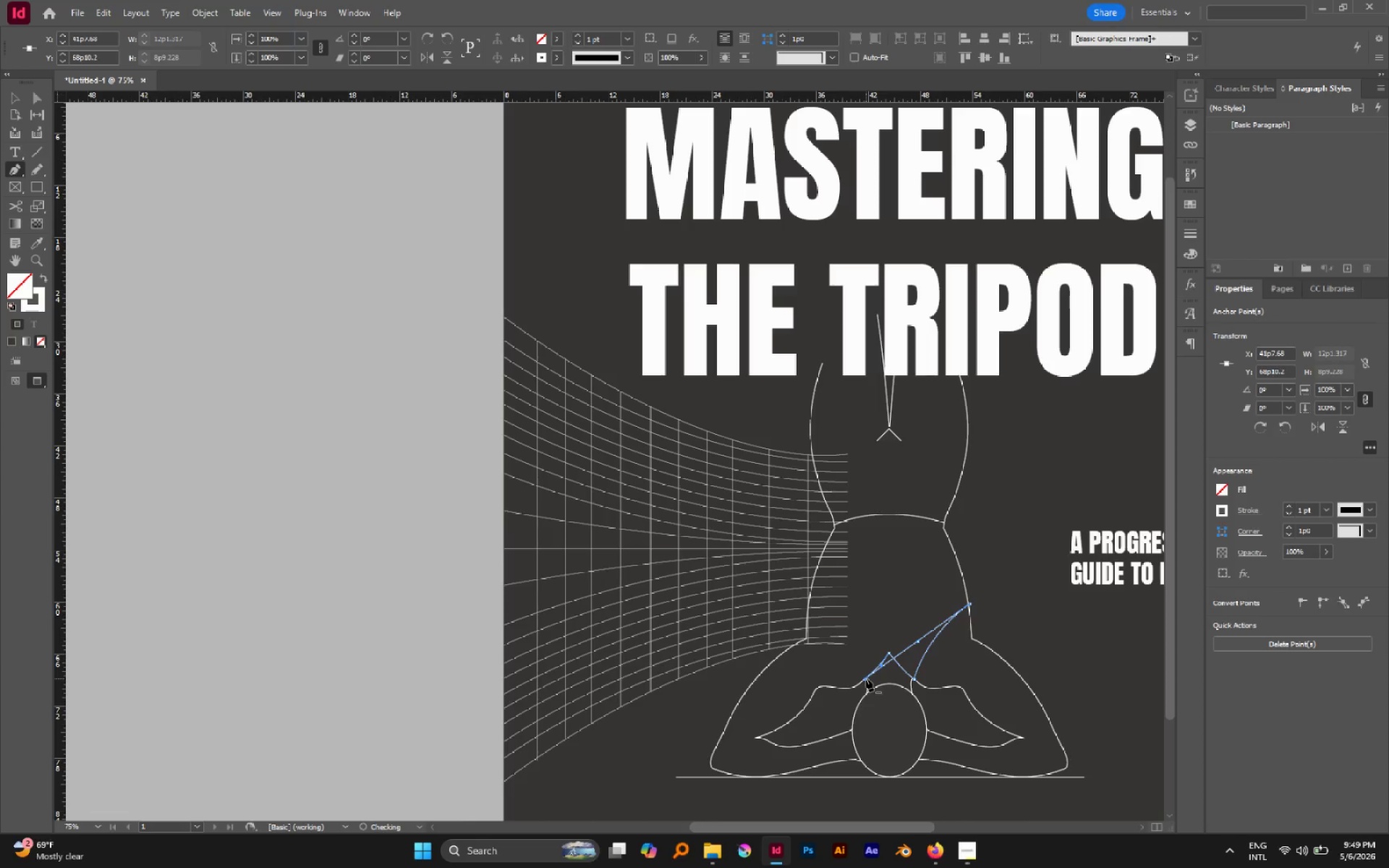 
key(Control+ControlLeft)
 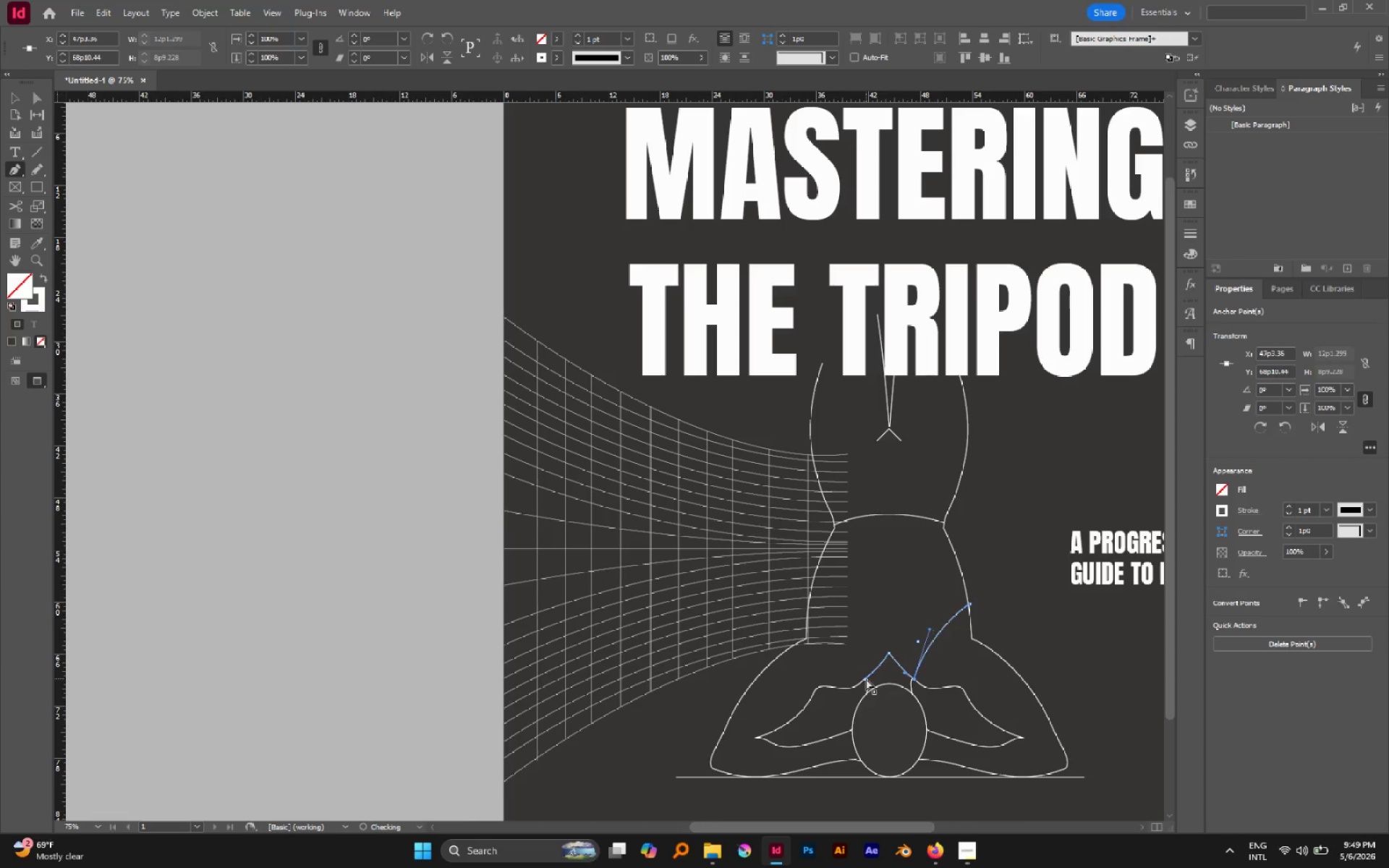 
key(Control+Z)
 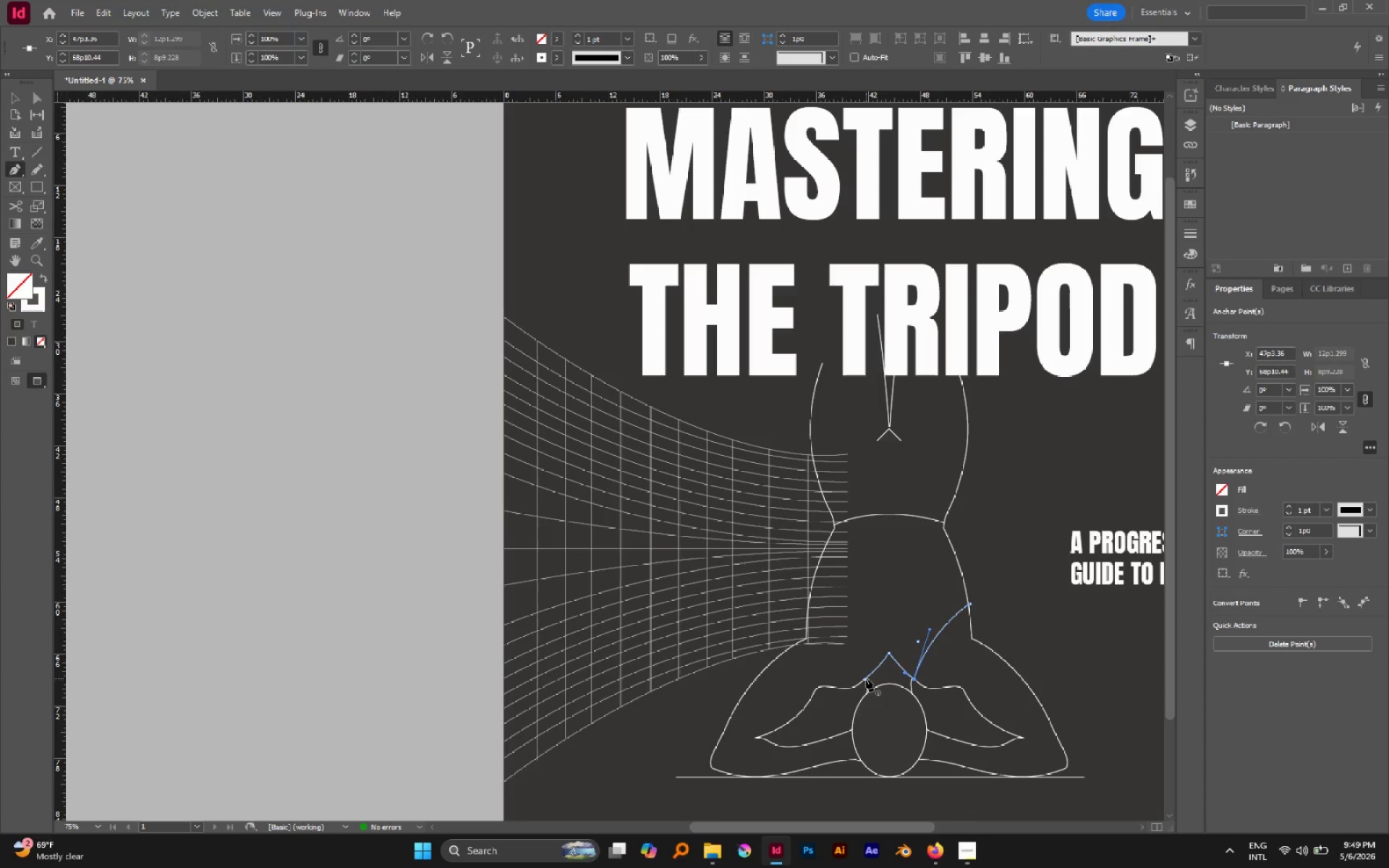 
key(A)
 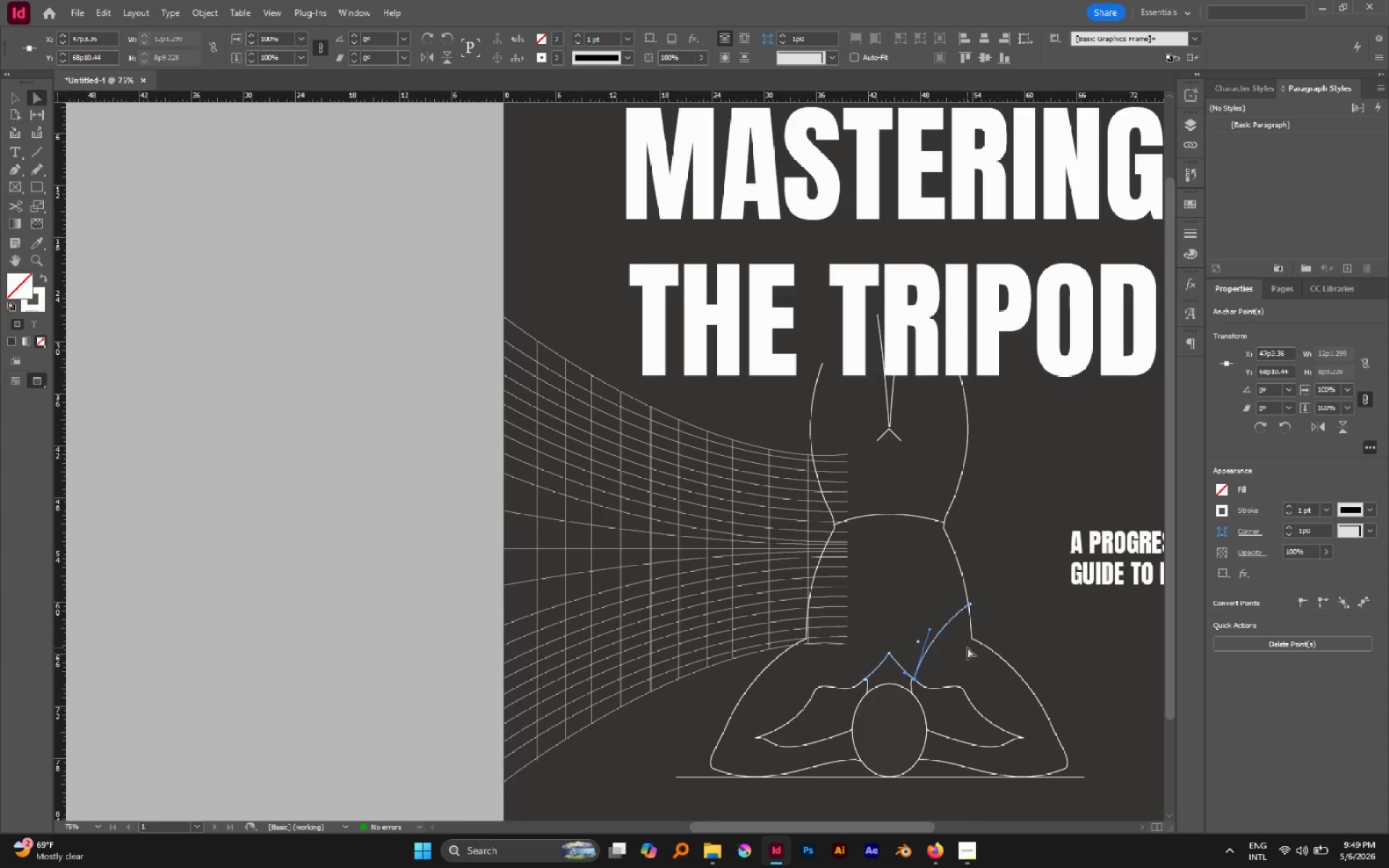 
left_click([967, 647])
 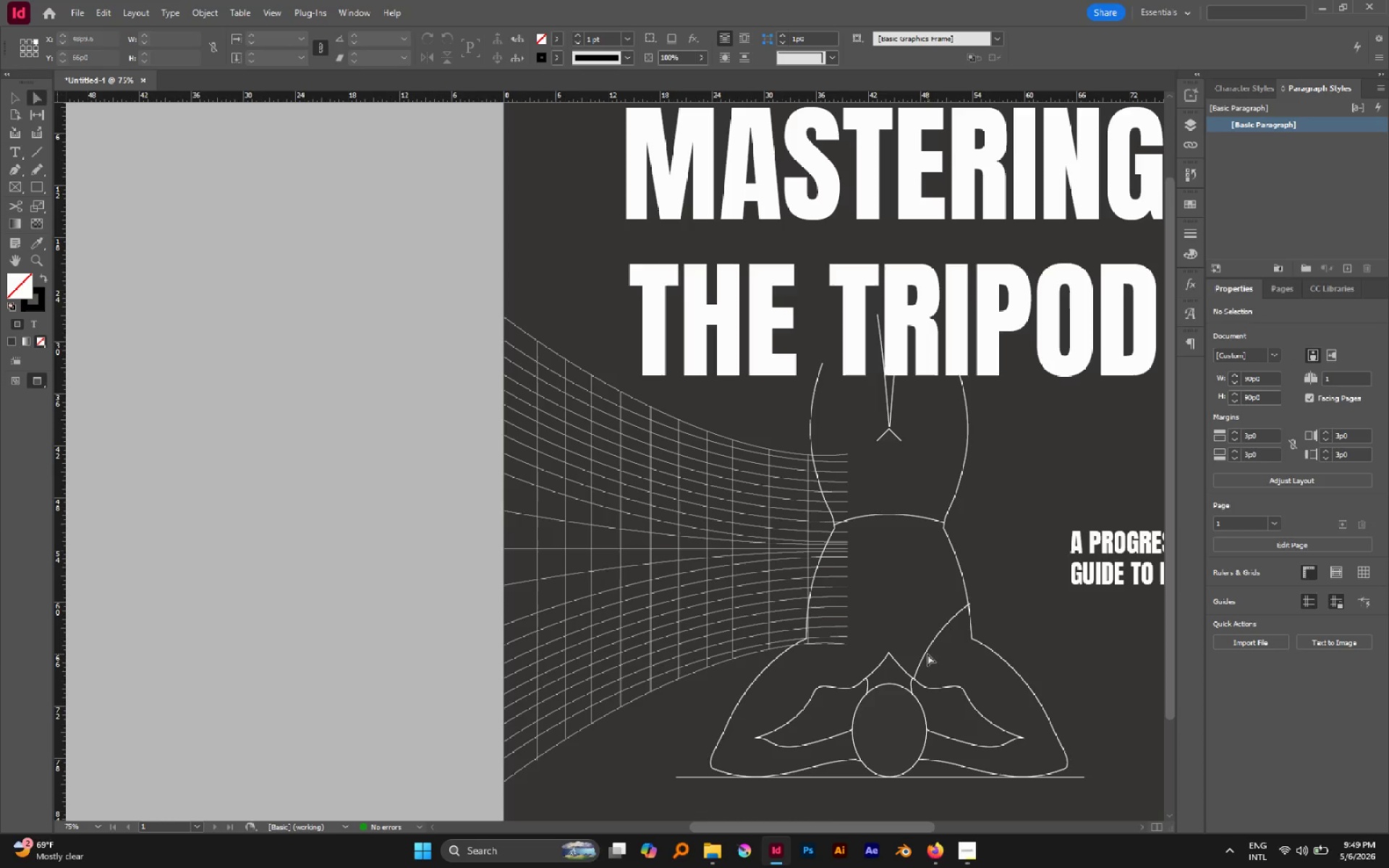 
key(P)
 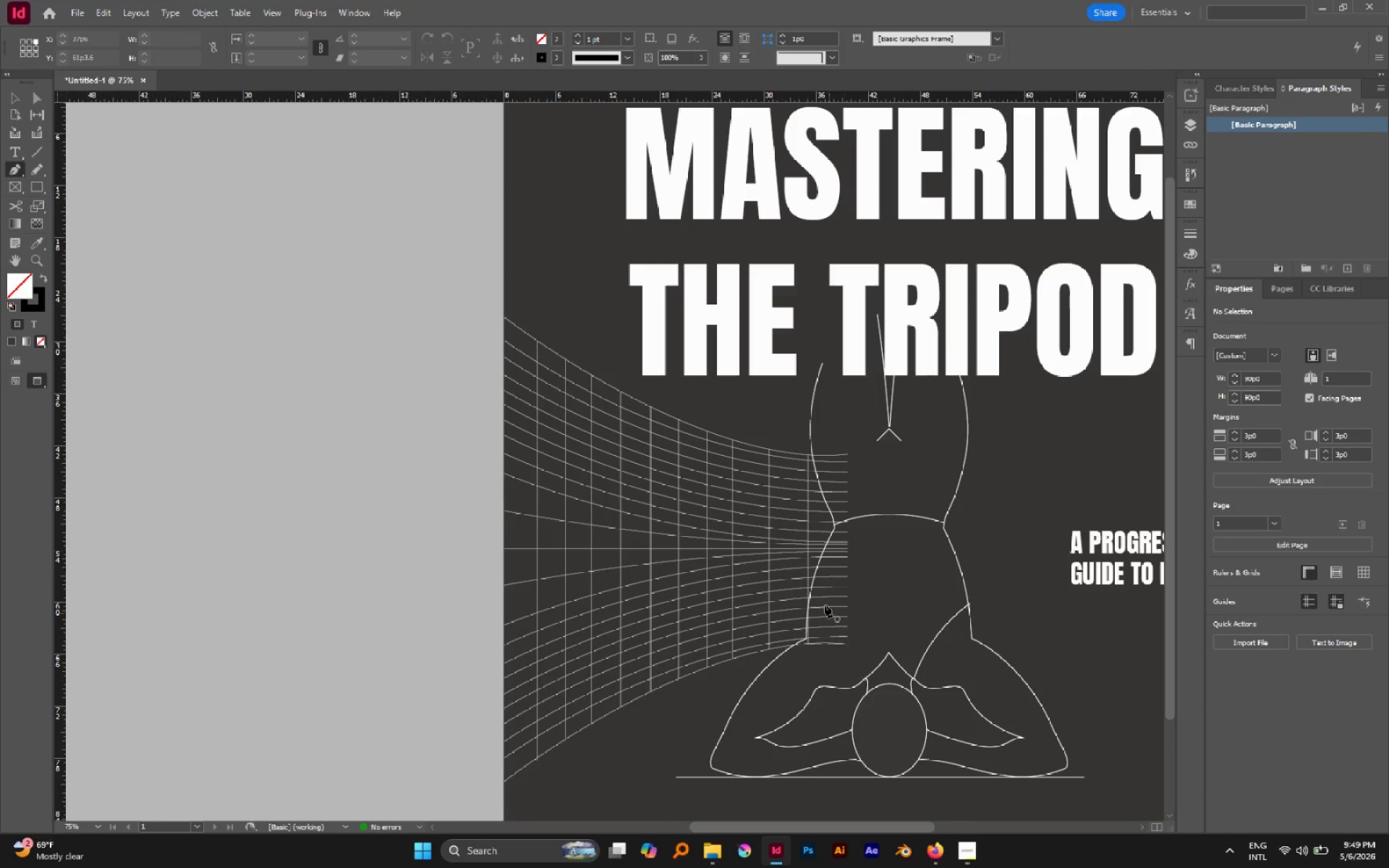 
left_click([807, 610])
 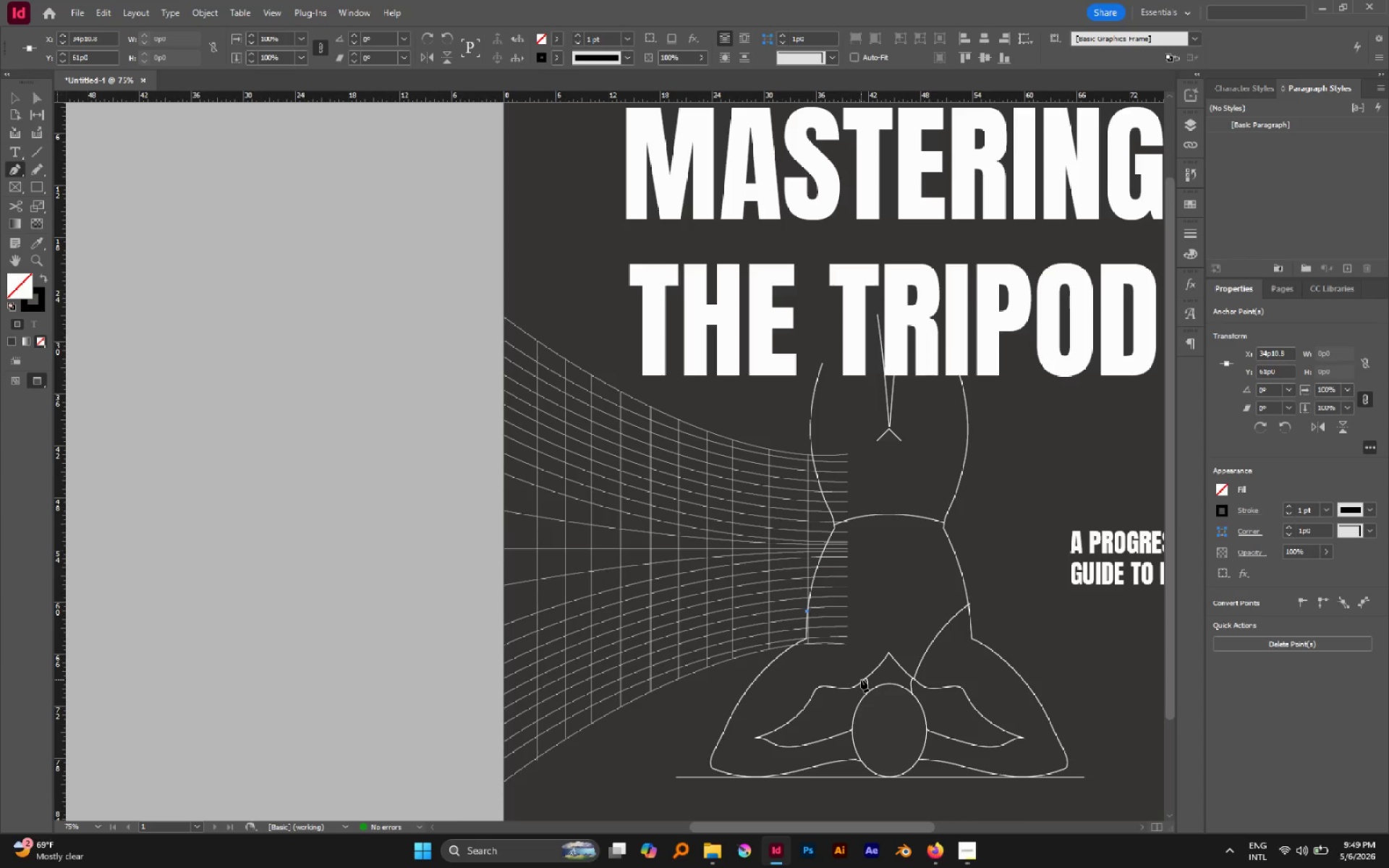 
left_click_drag(start_coordinate=[860, 681], to_coordinate=[862, 718])
 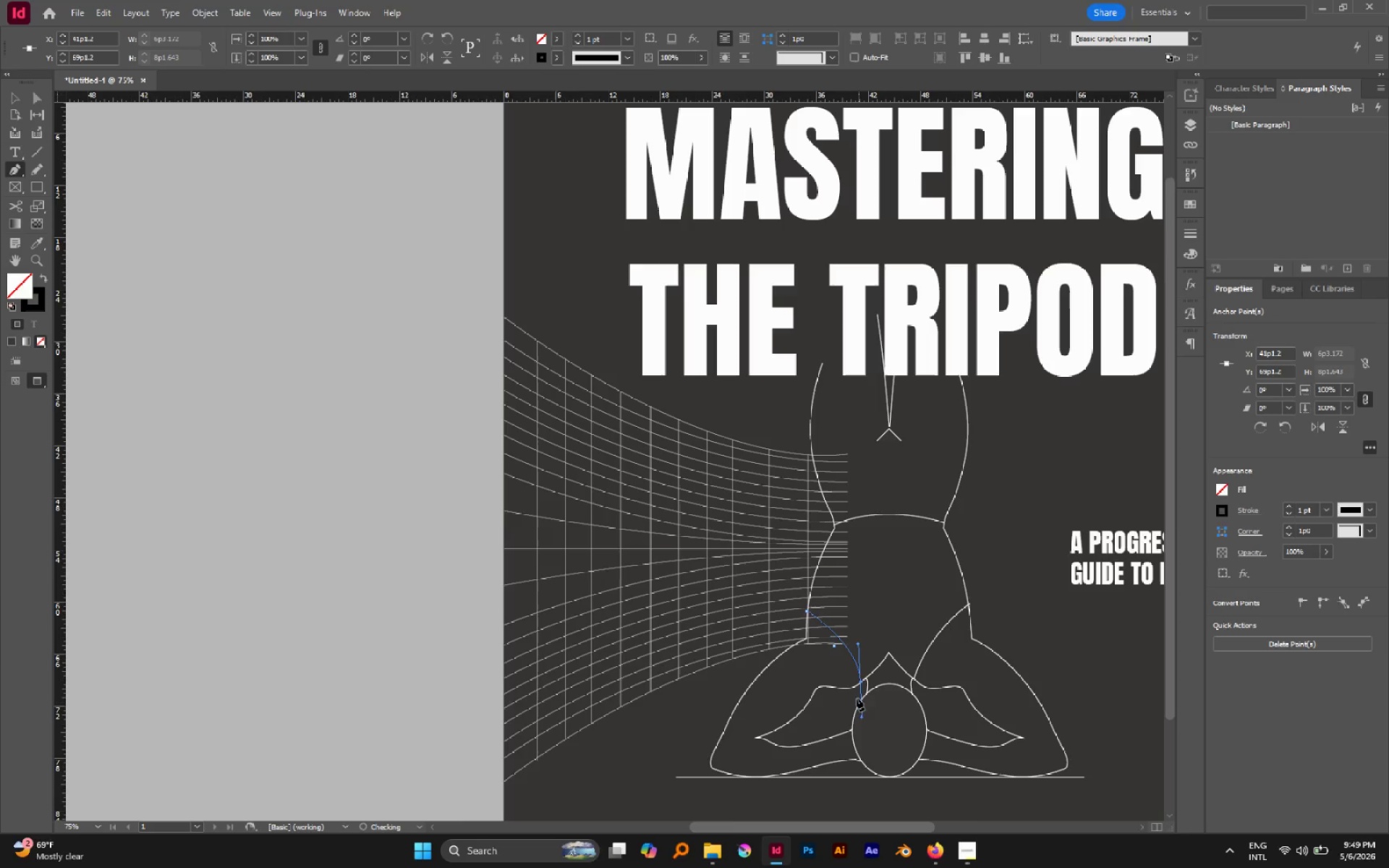 
hold_key(key=AltLeft, duration=1.12)
scroll: coordinate [855, 691], scroll_direction: up, amount: 6.0
 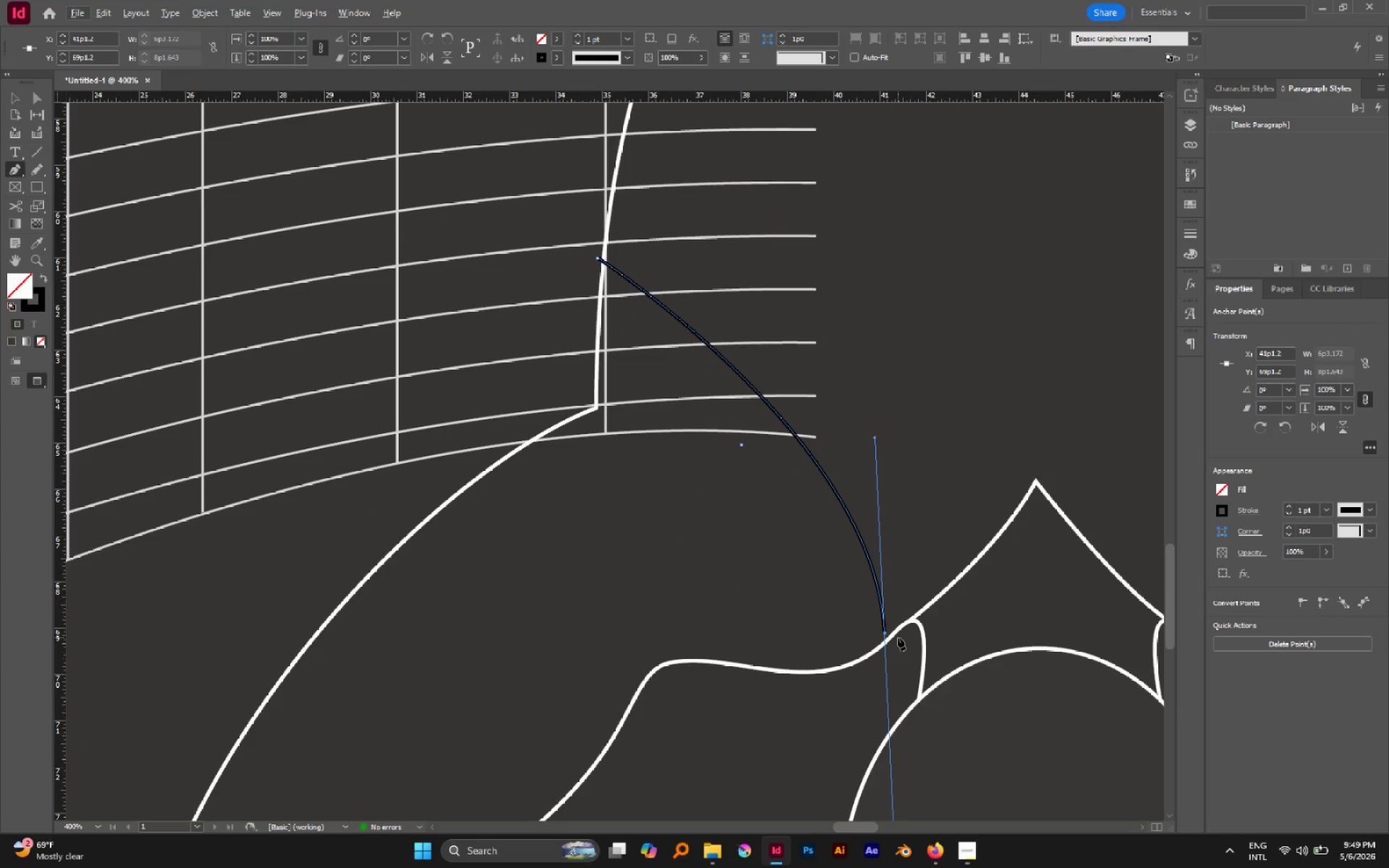 
key(I)
 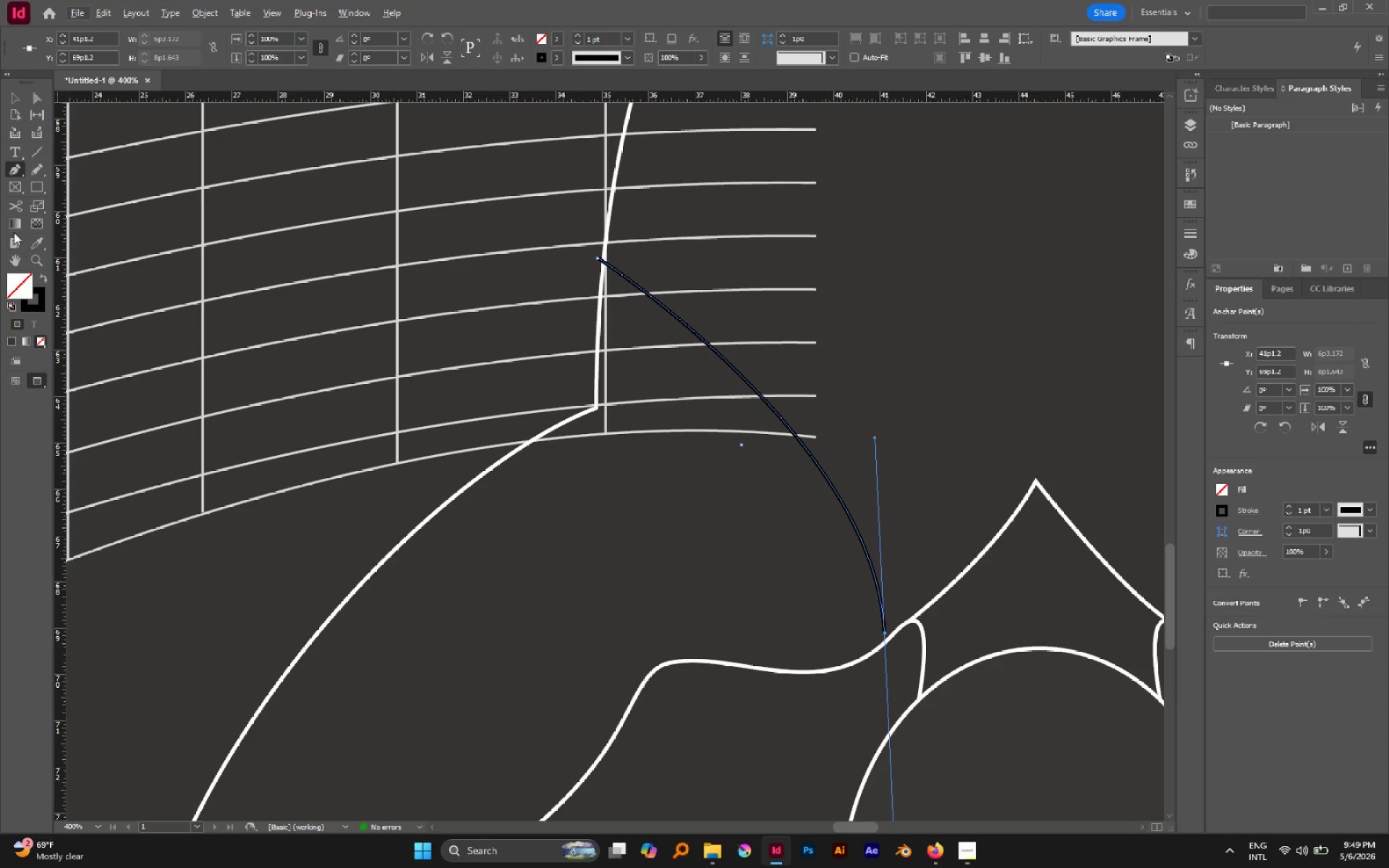 
left_click([38, 248])
 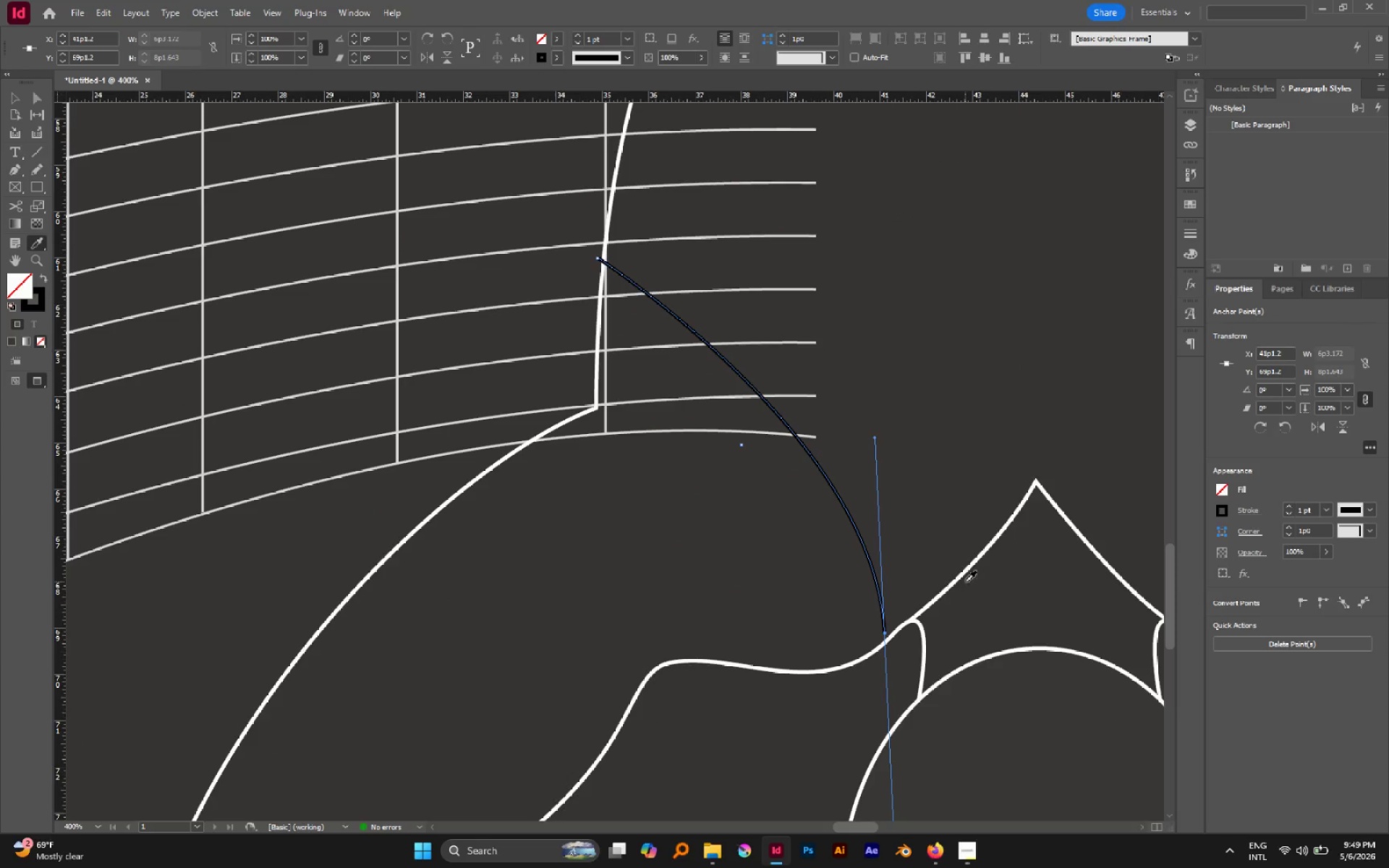 
left_click([963, 572])
 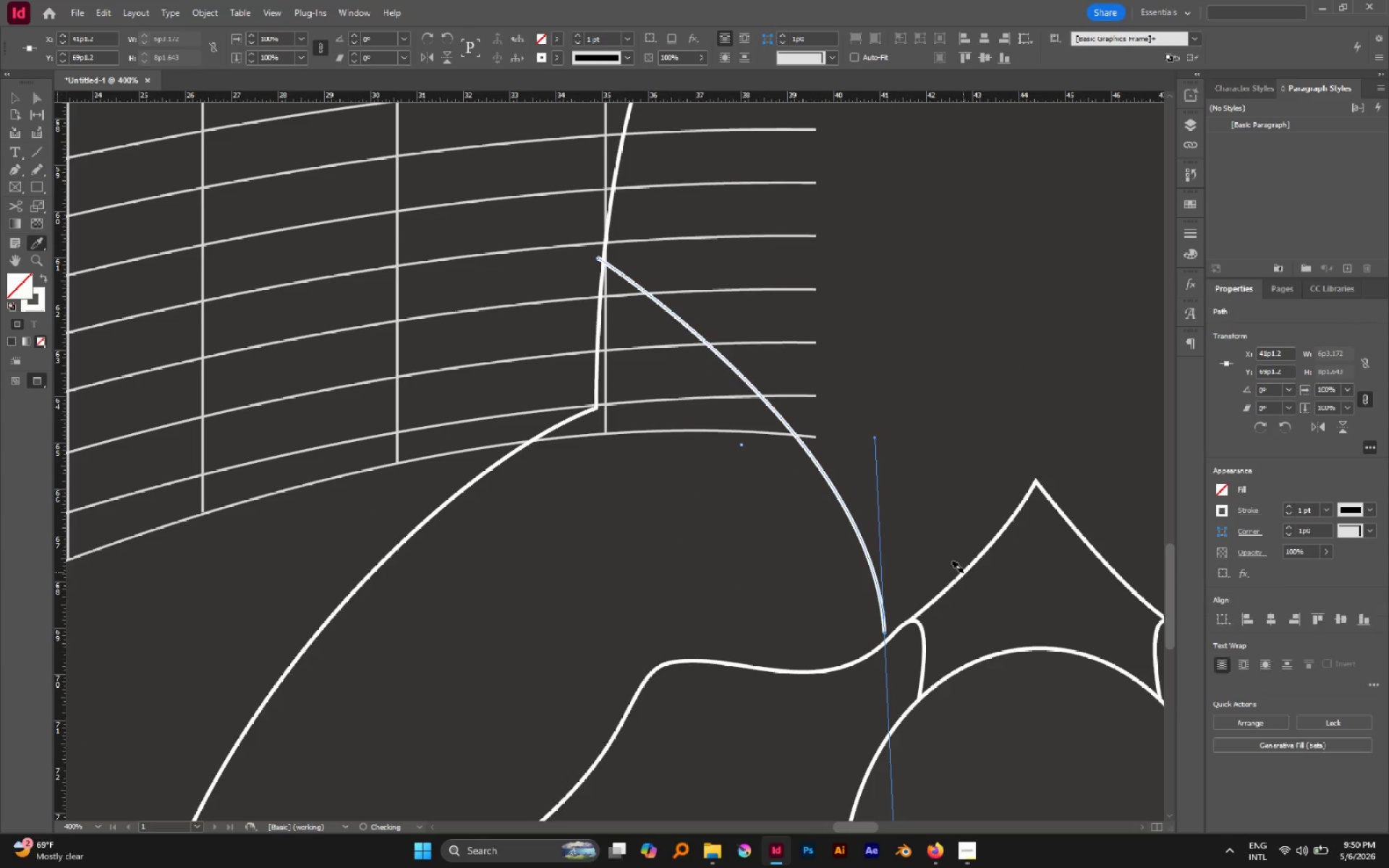 
key(A)
 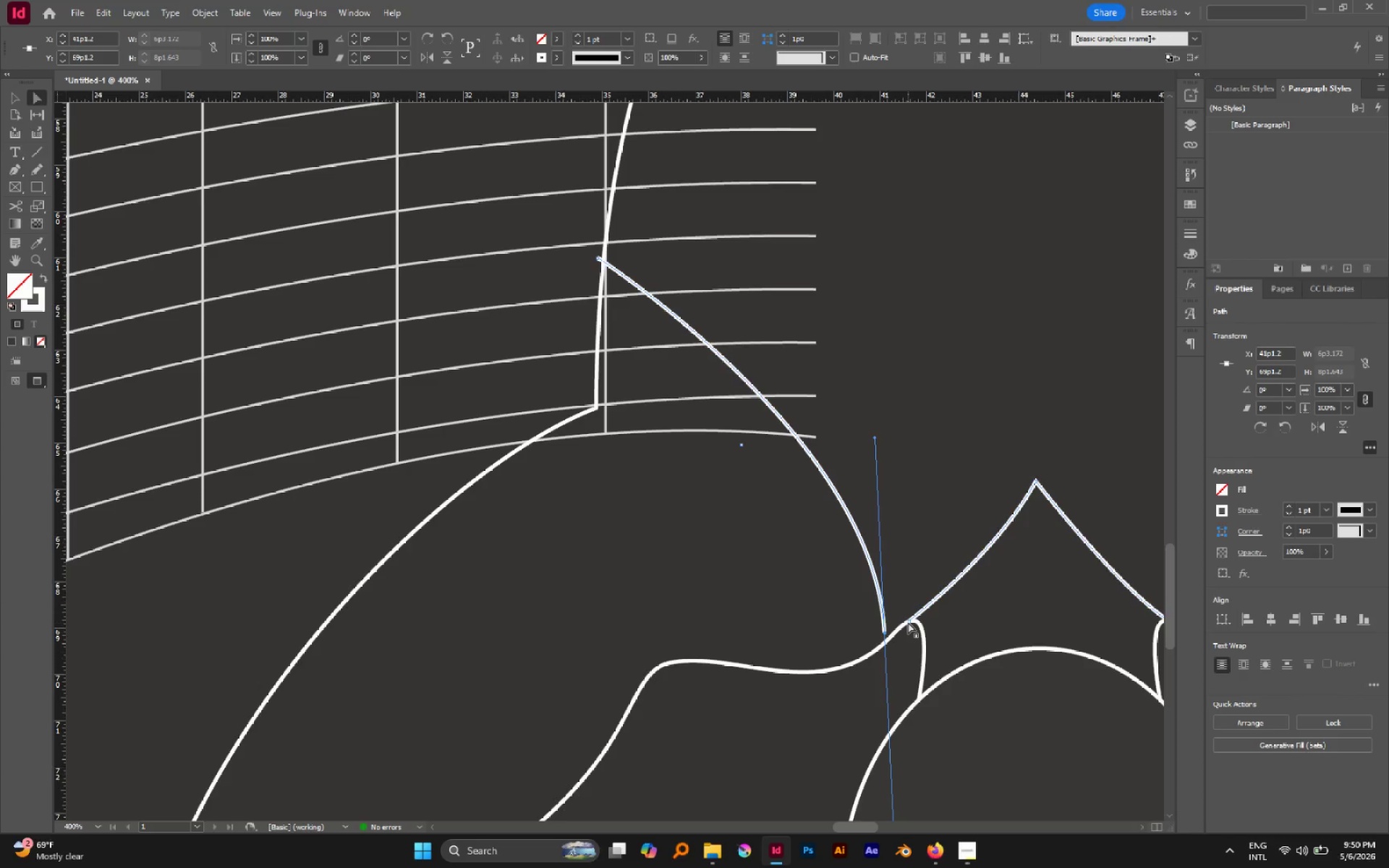 
left_click([909, 621])
 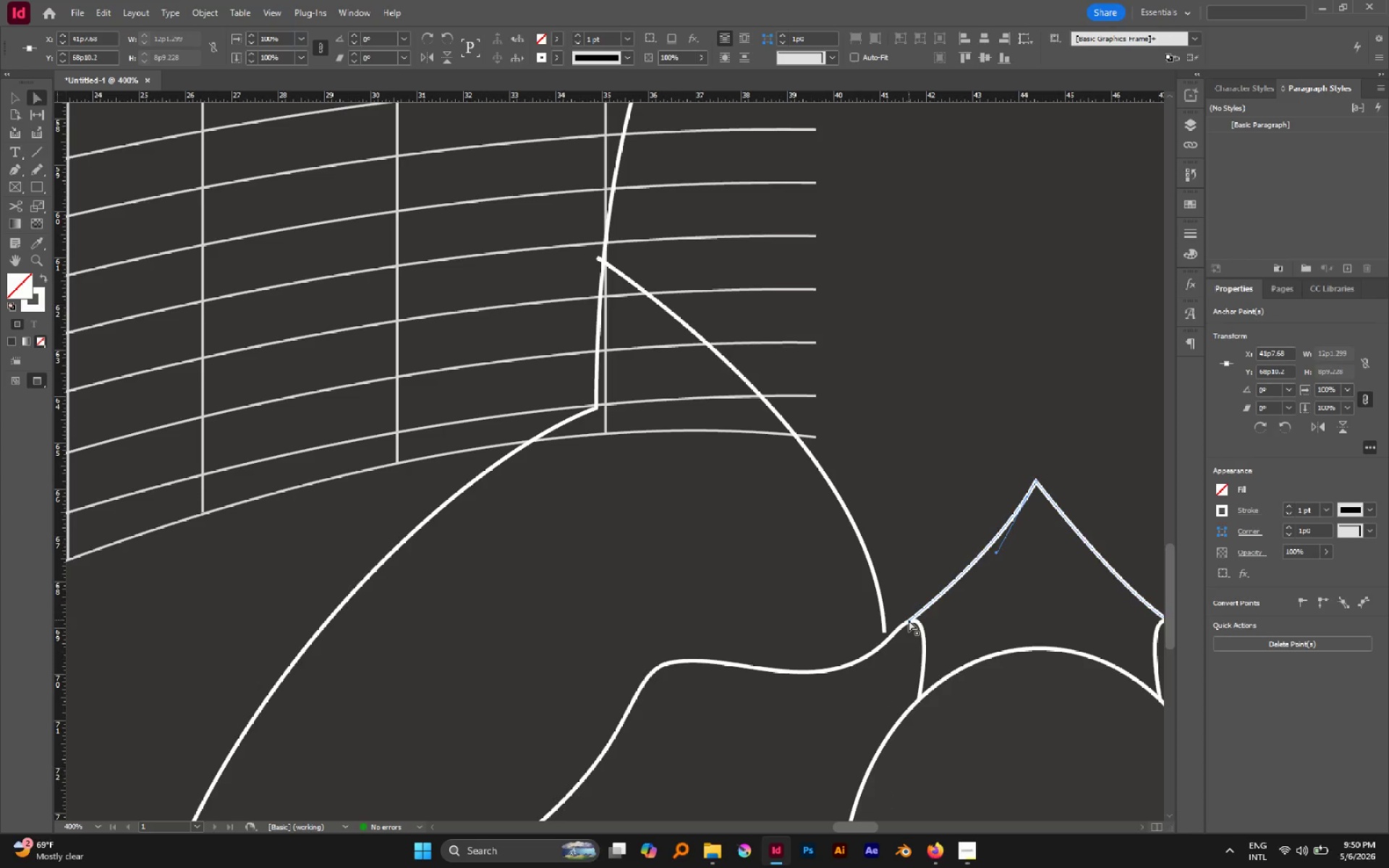 
left_click_drag(start_coordinate=[909, 620], to_coordinate=[906, 606])
 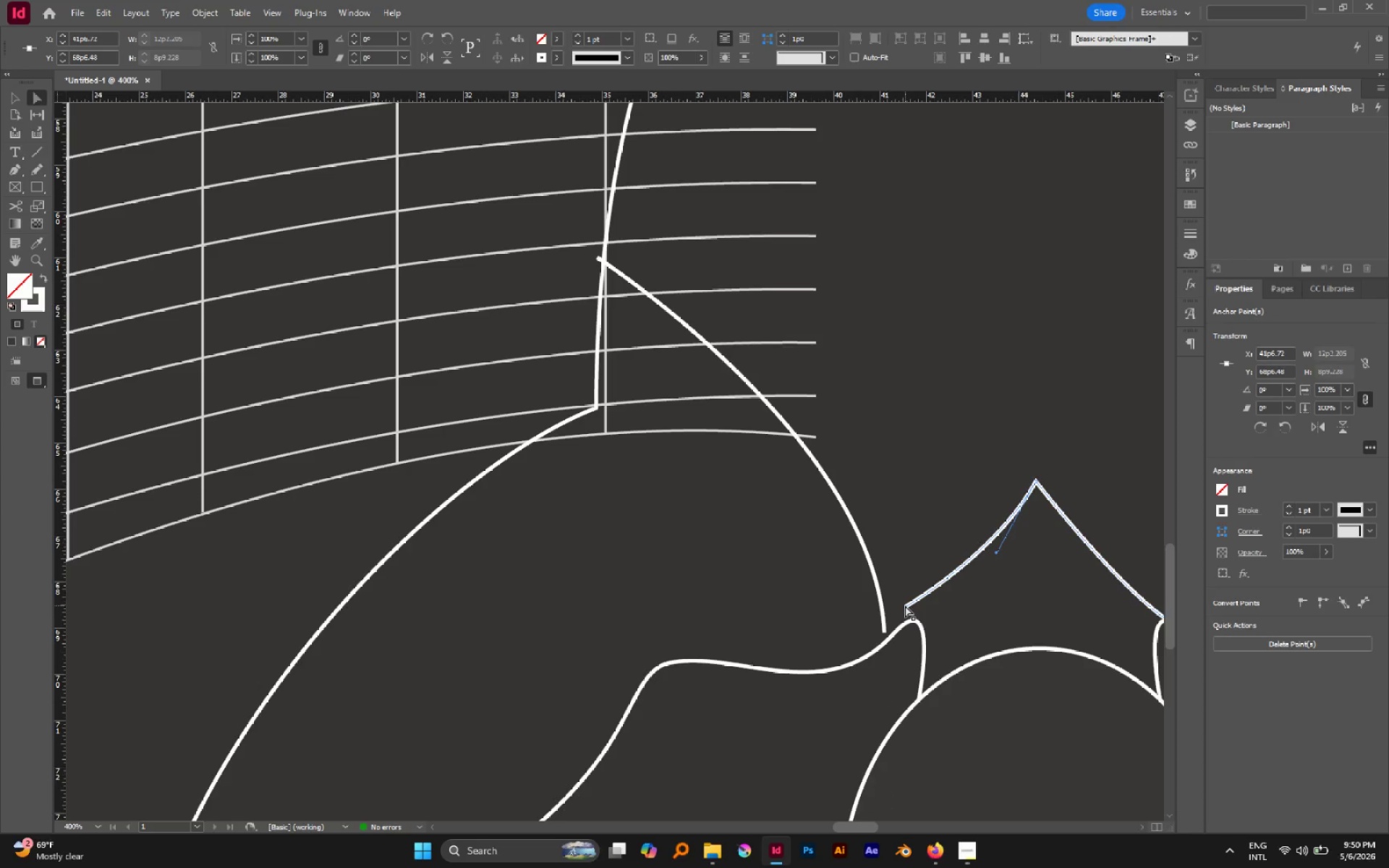 
key(P)
 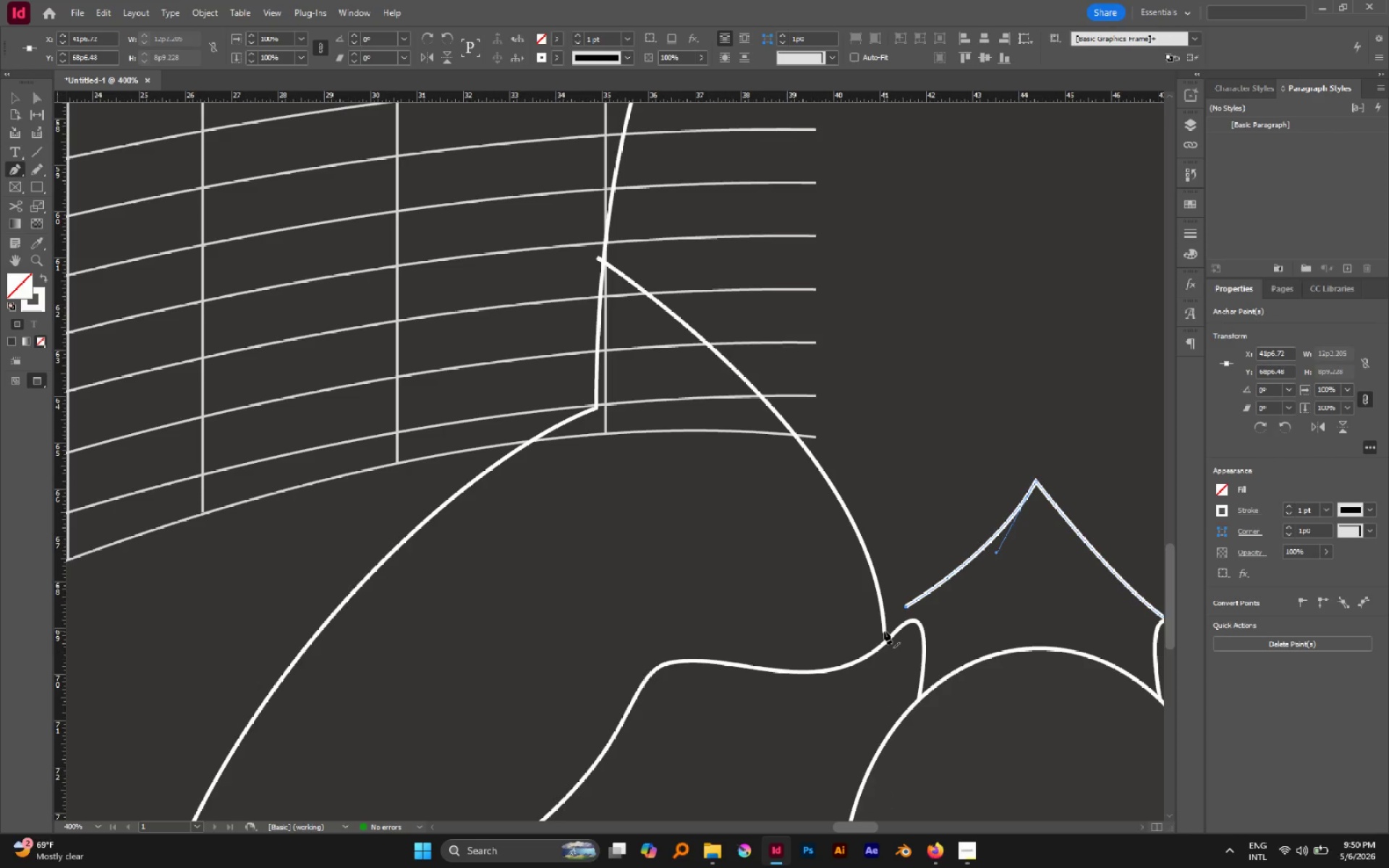 
left_click([883, 632])
 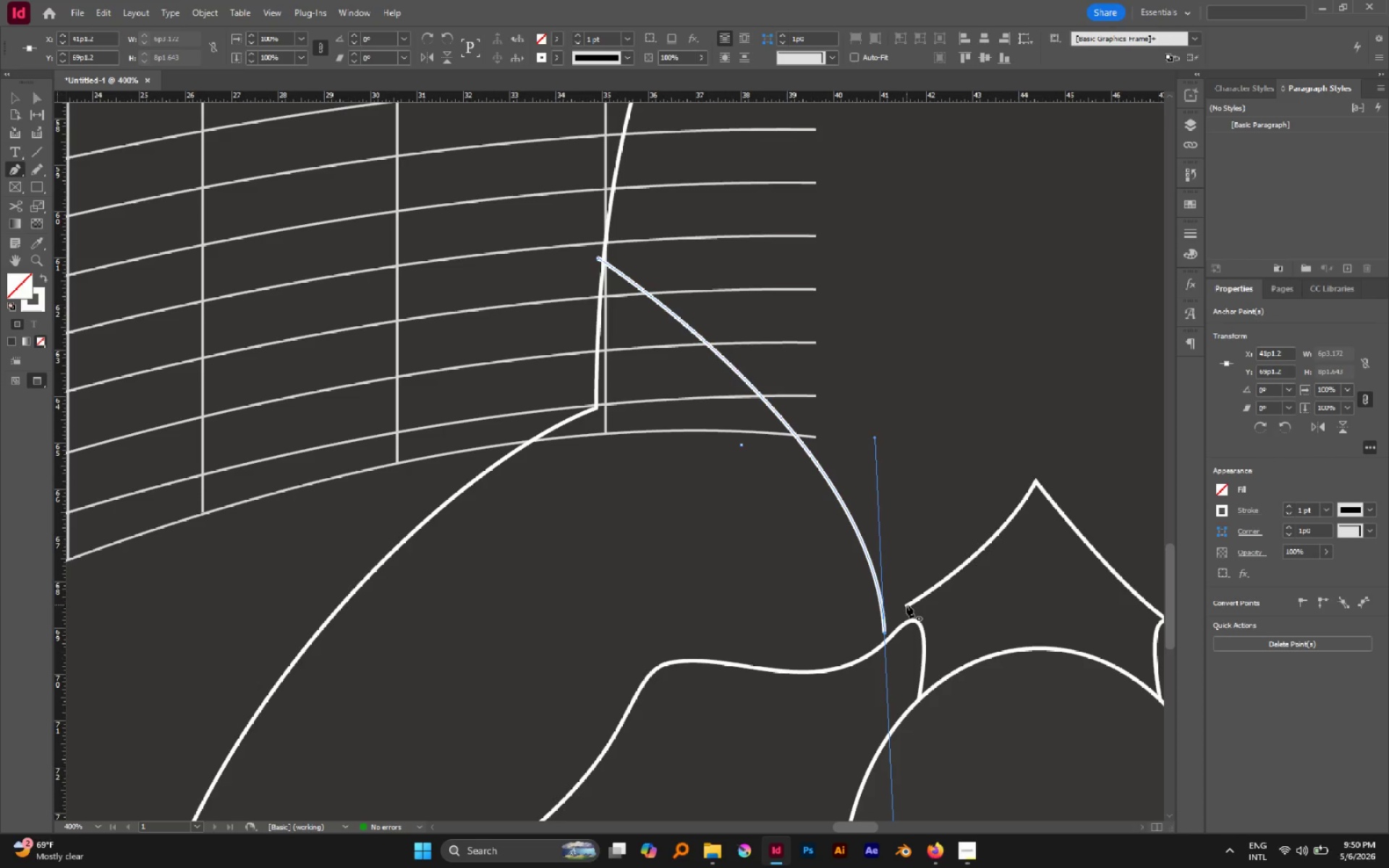 
left_click([906, 605])
 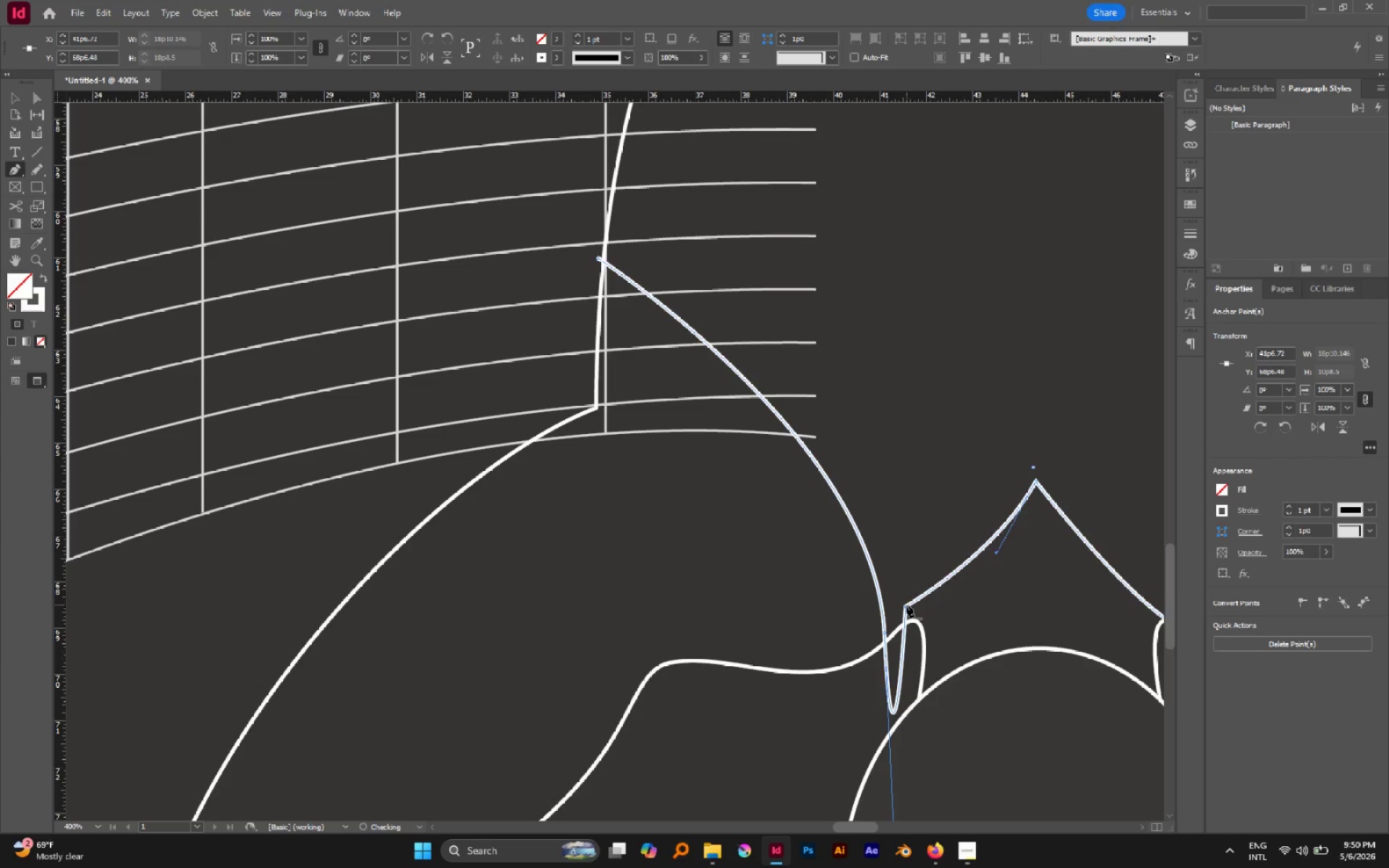 
left_click([906, 605])
 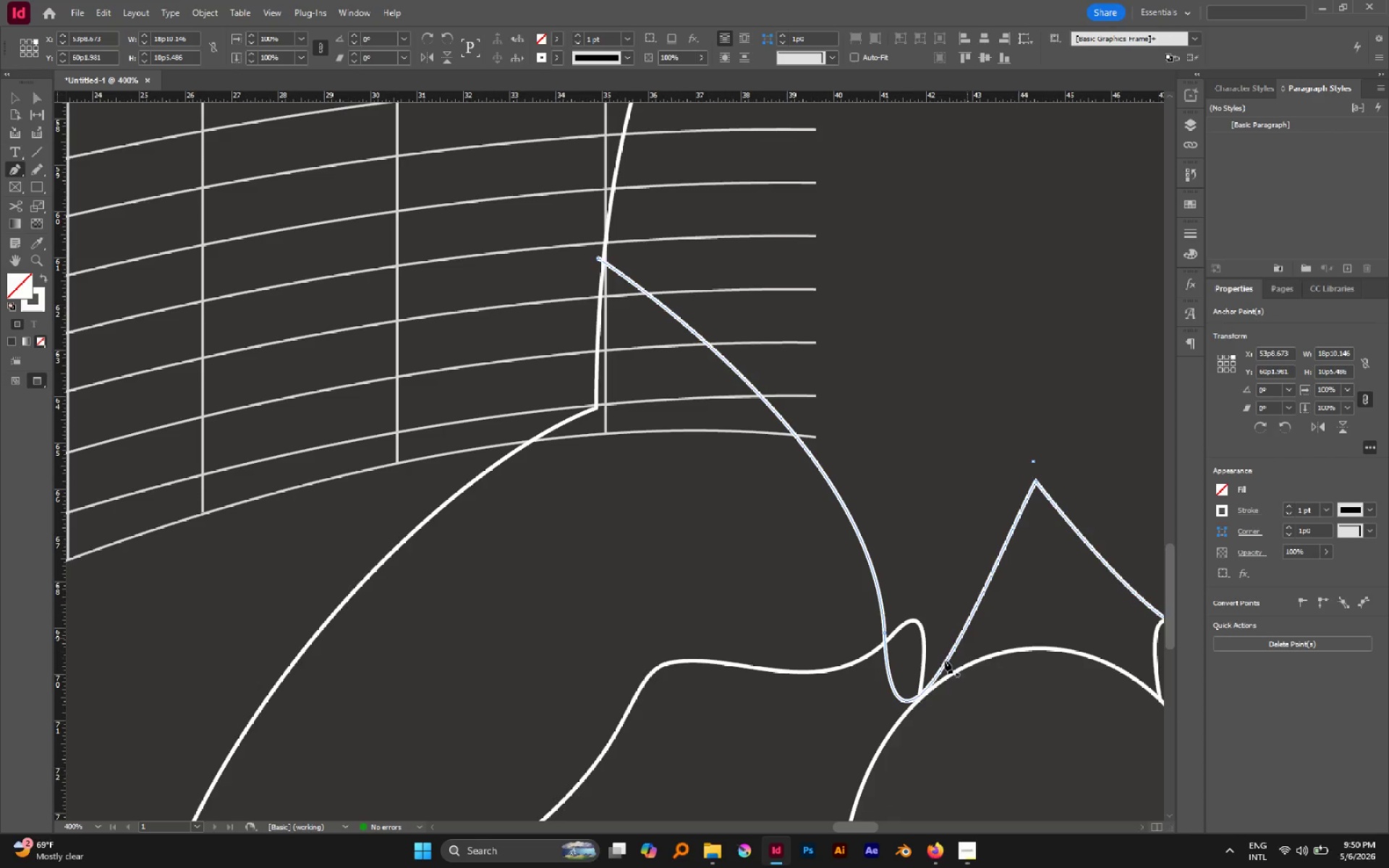 
hold_key(key=ControlLeft, duration=0.8)
left_click([885, 631])
 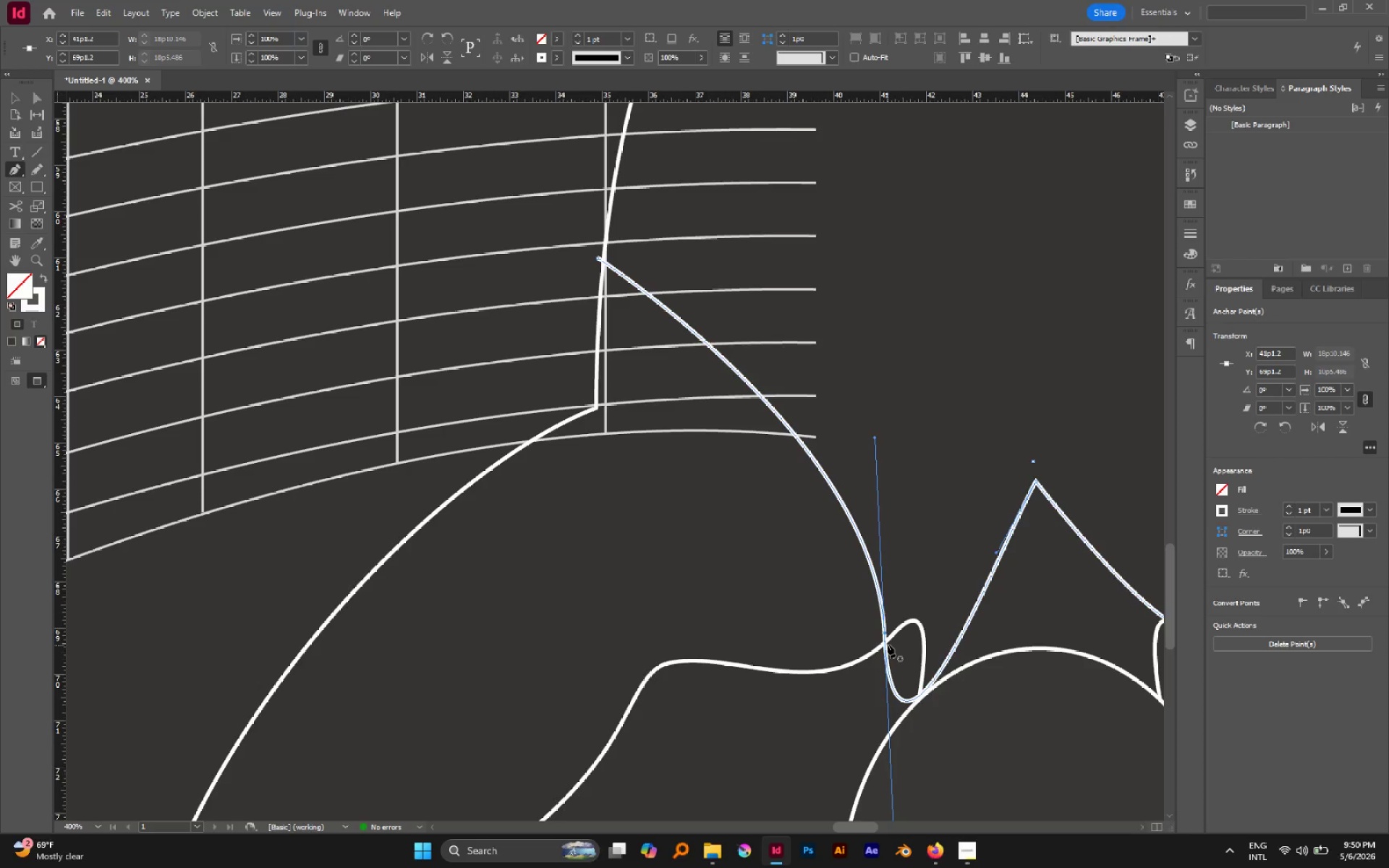 
scroll: coordinate [886, 637], scroll_direction: down, amount: 2.0
 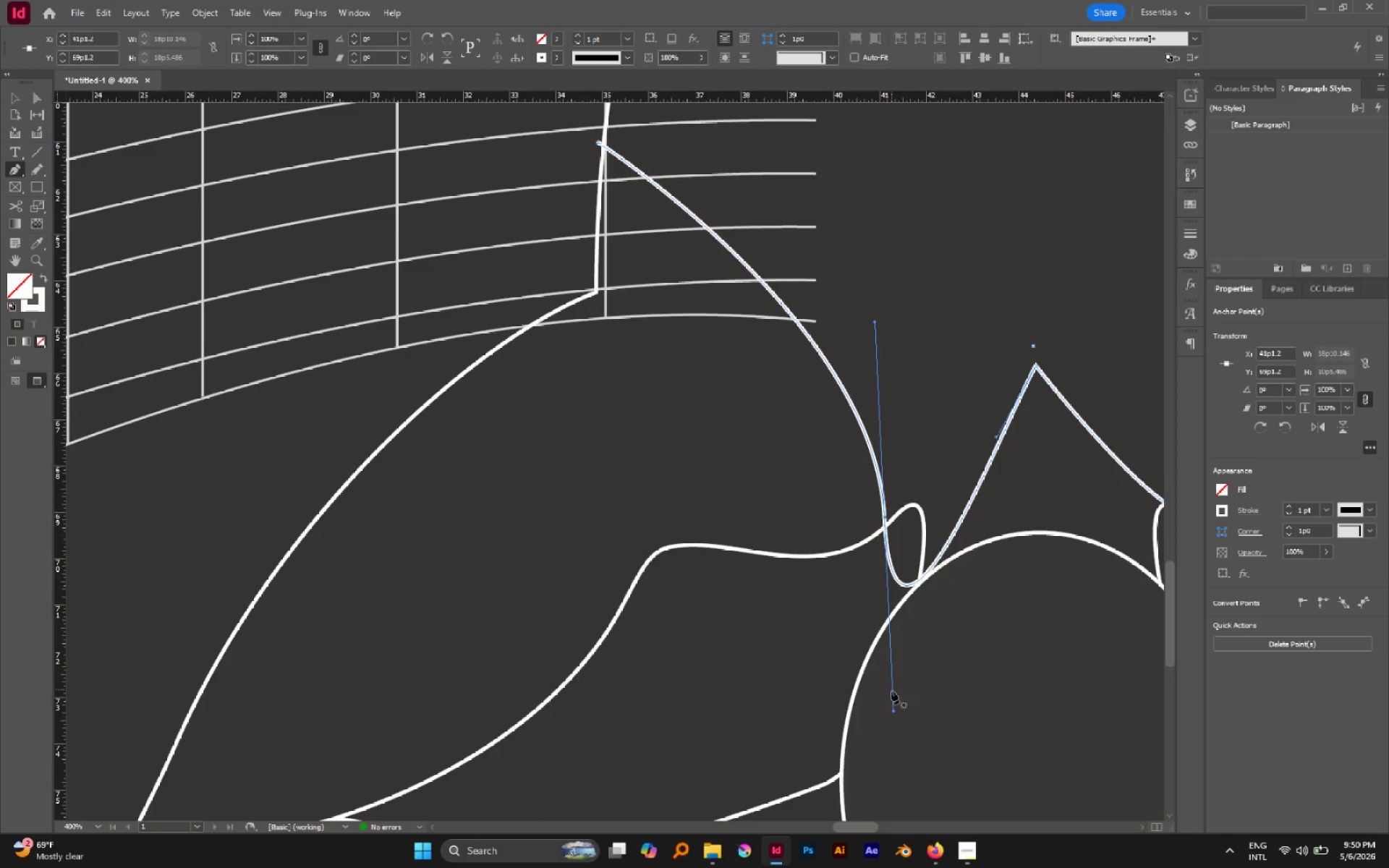 
hold_key(key=AltLeft, duration=4.53)
left_click_drag(start_coordinate=[893, 711], to_coordinate=[950, 474])
 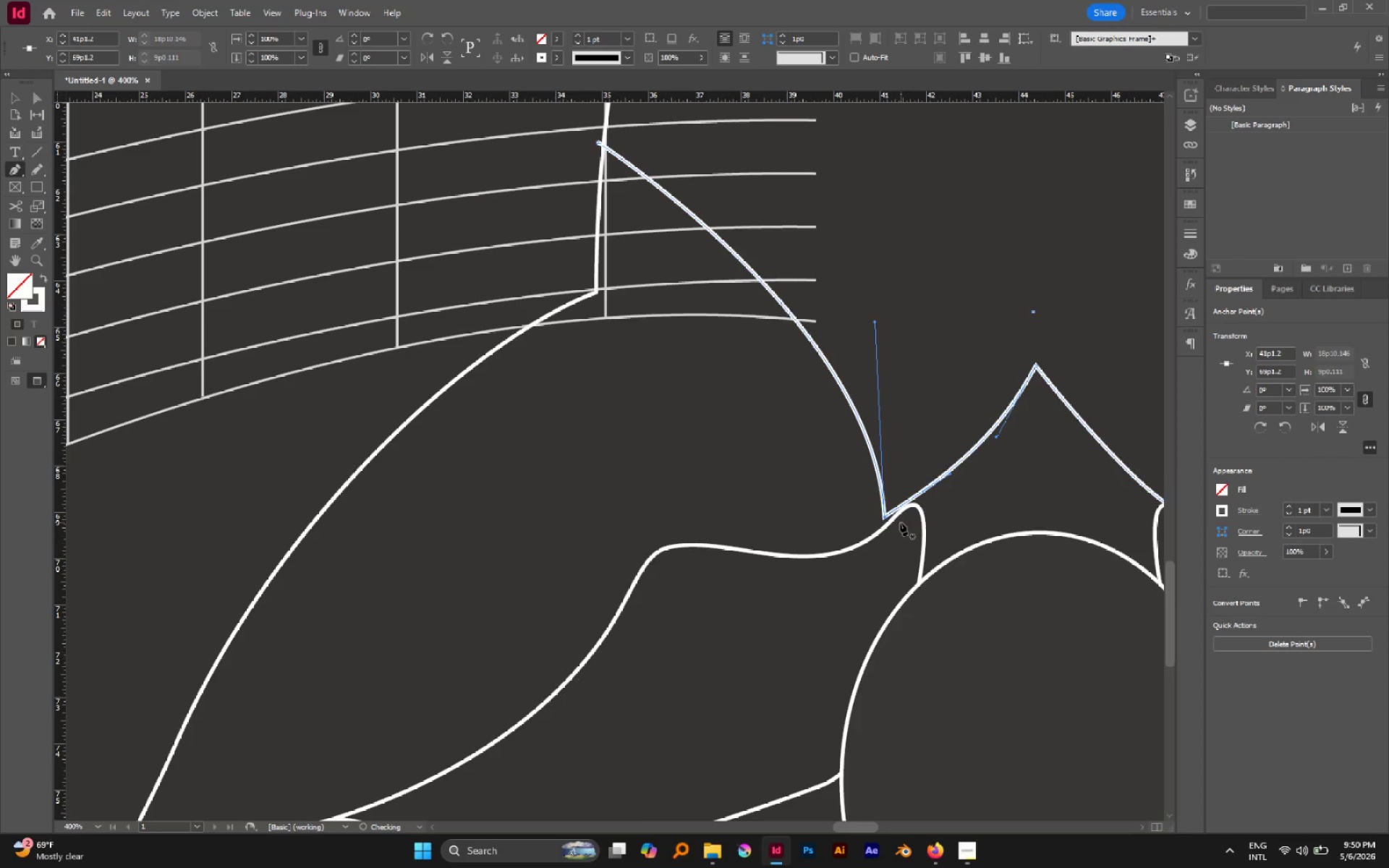 
key(A)
 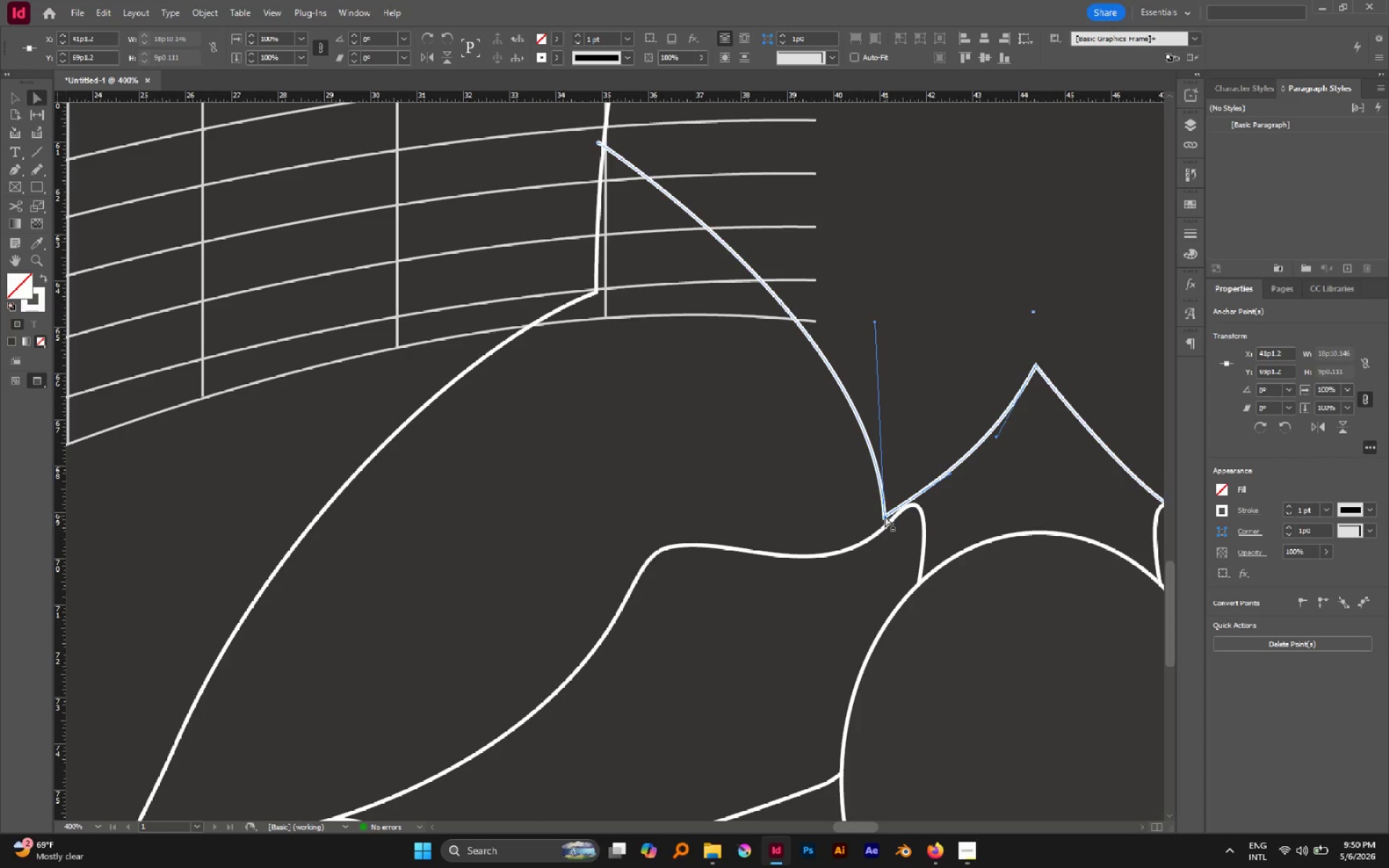 
left_click([884, 515])
 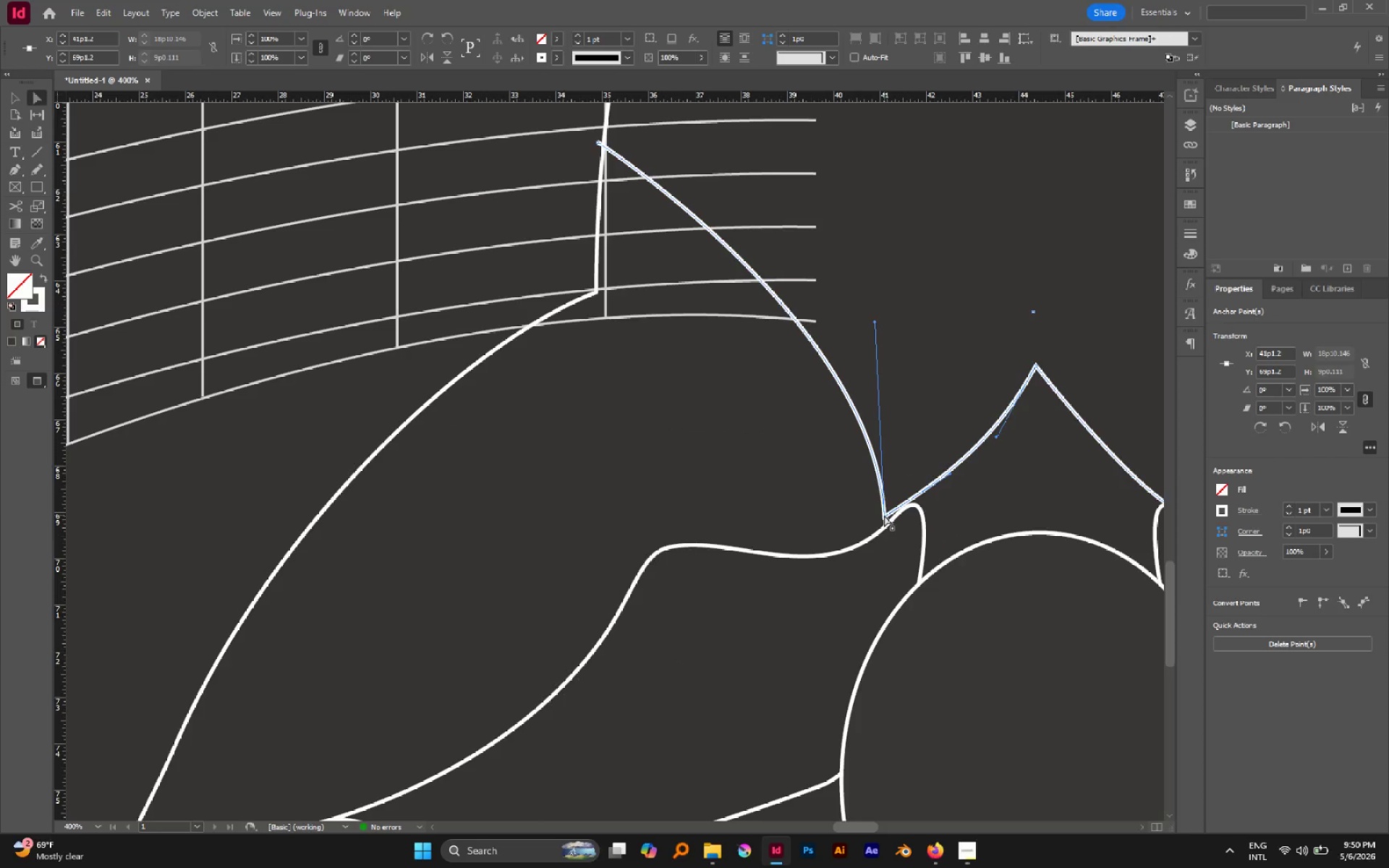 
left_click_drag(start_coordinate=[884, 515], to_coordinate=[884, 525])
 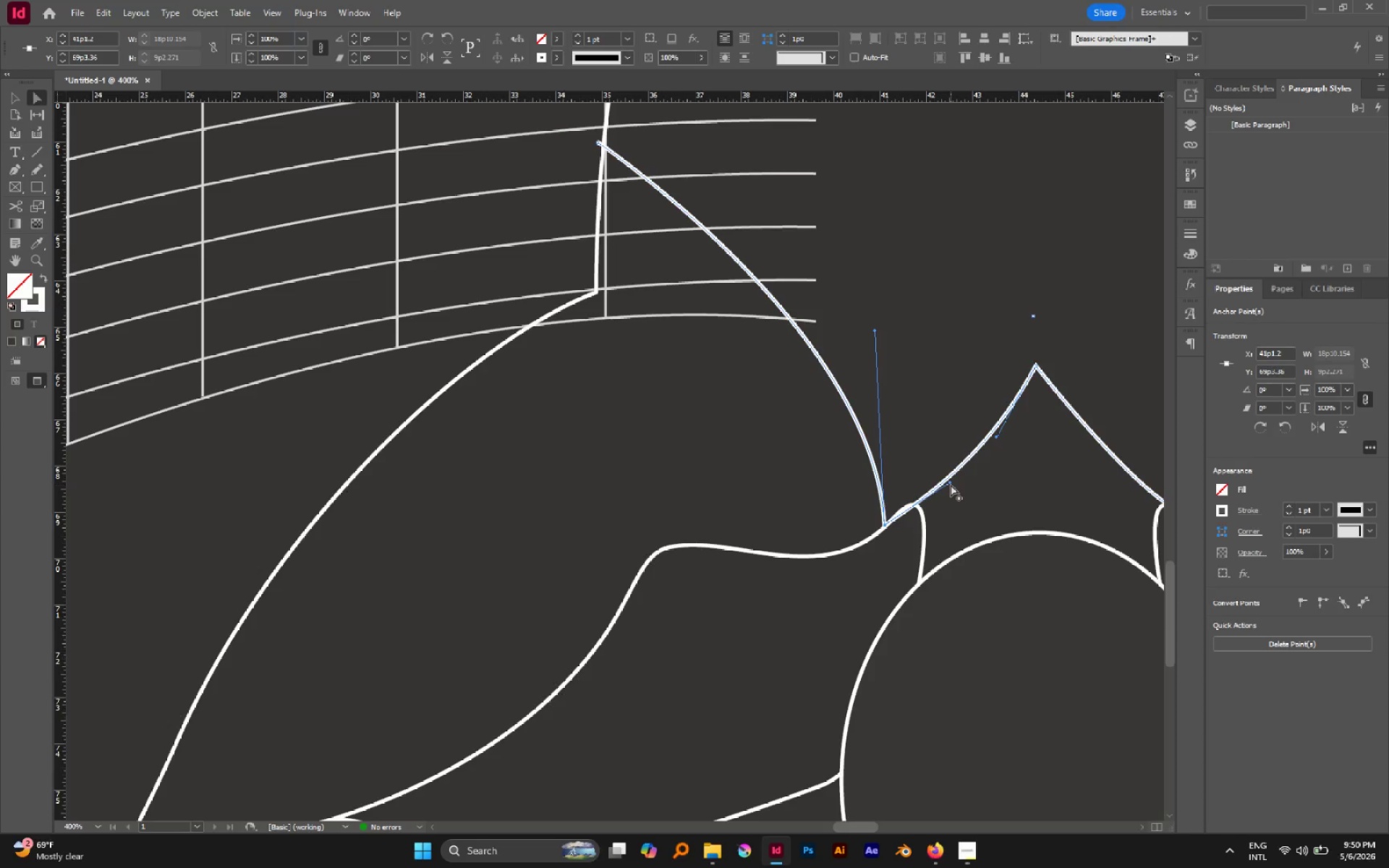 
left_click_drag(start_coordinate=[951, 484], to_coordinate=[944, 472])
 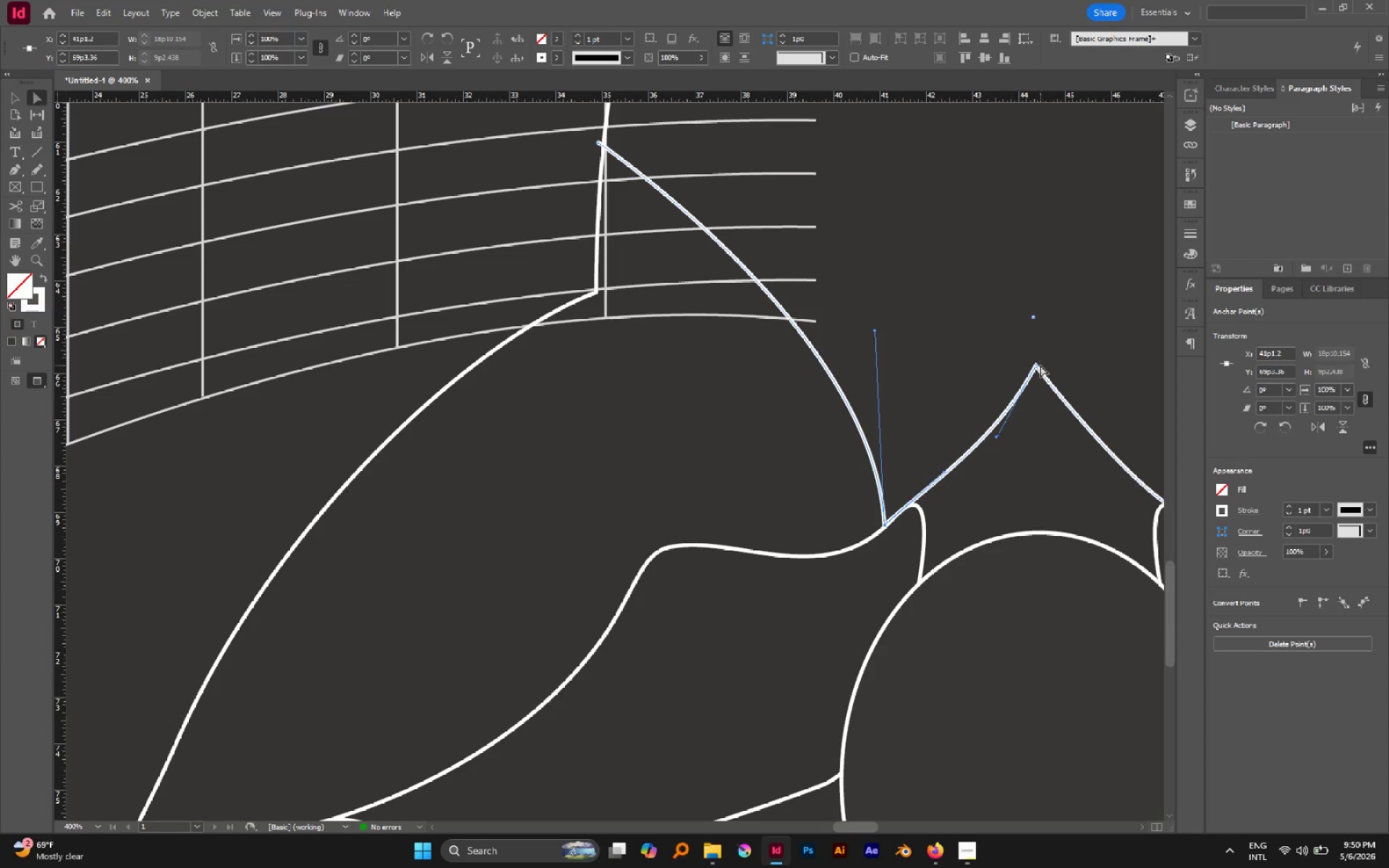 
double_click([1037, 366])
 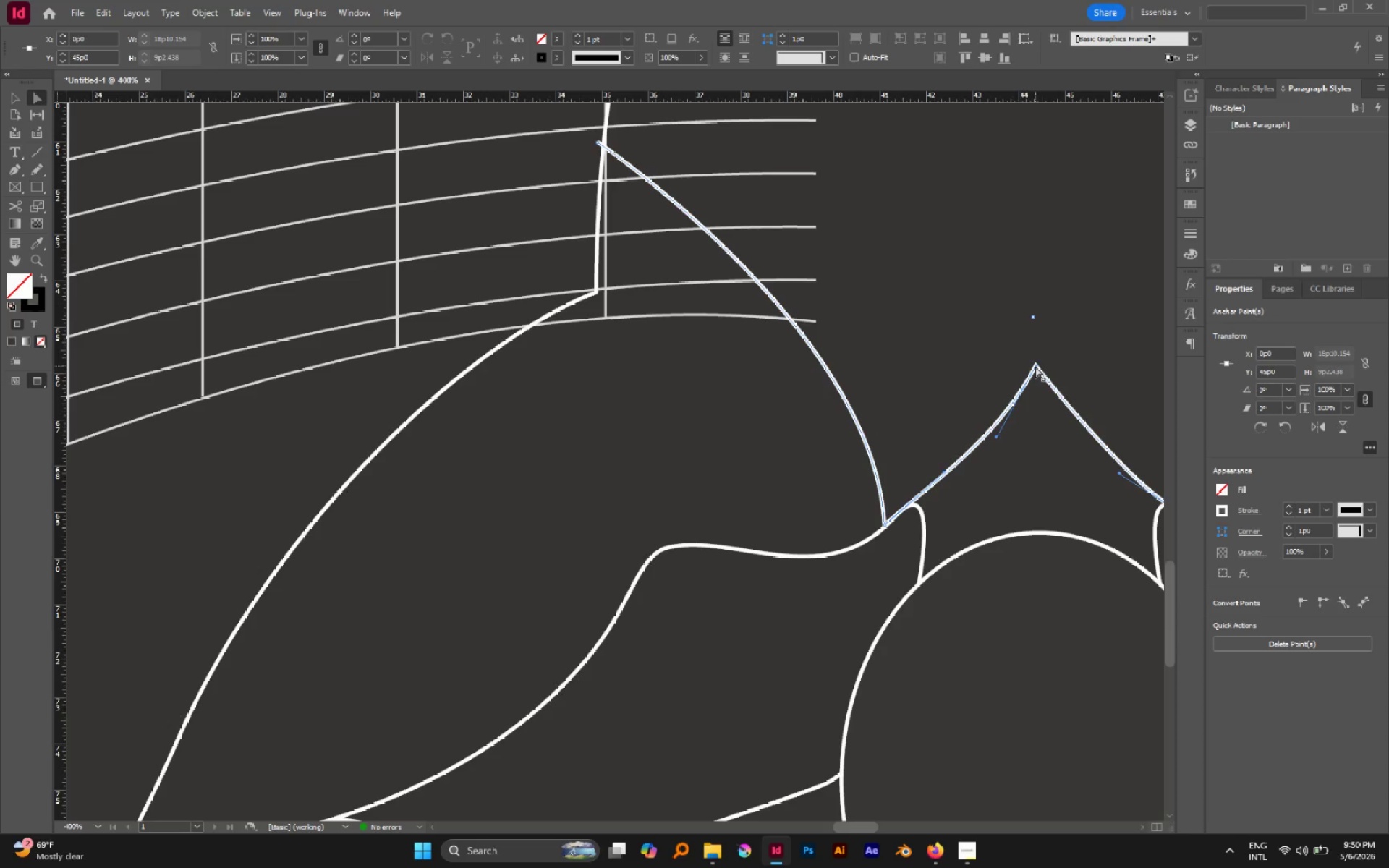 
left_click([1035, 366])
 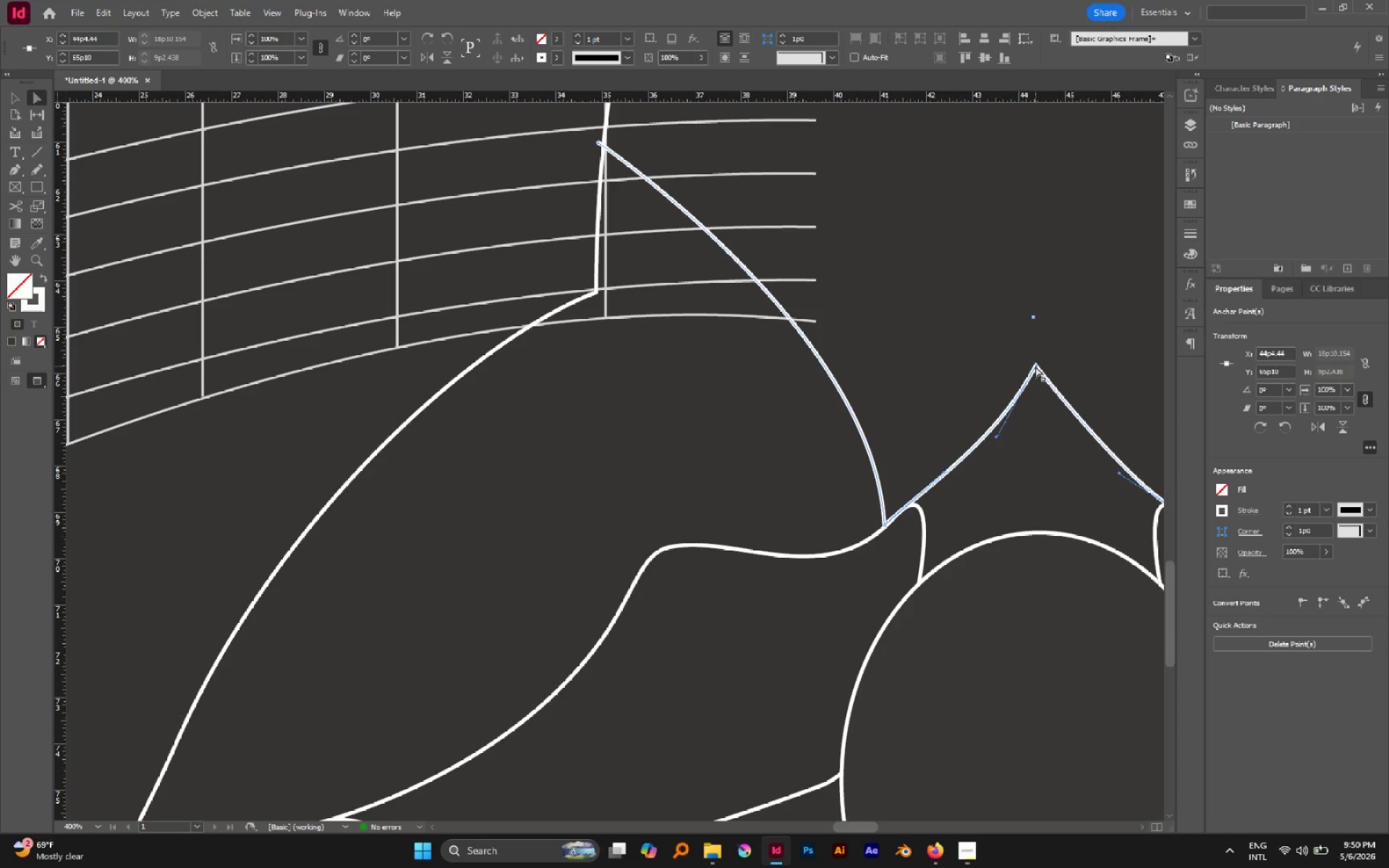 
left_click_drag(start_coordinate=[1035, 366], to_coordinate=[1041, 349])
 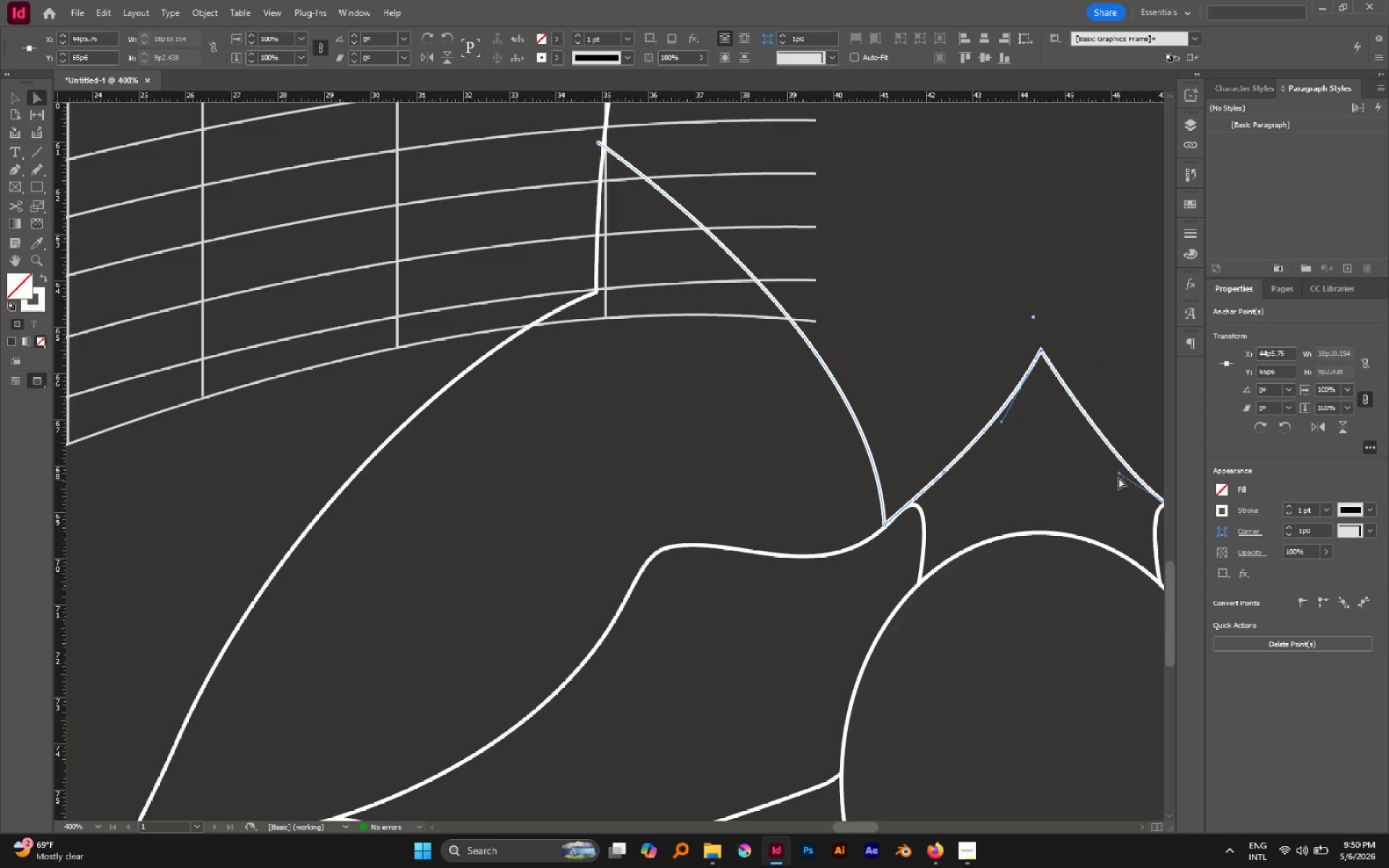 
left_click_drag(start_coordinate=[1119, 475], to_coordinate=[1114, 491])
 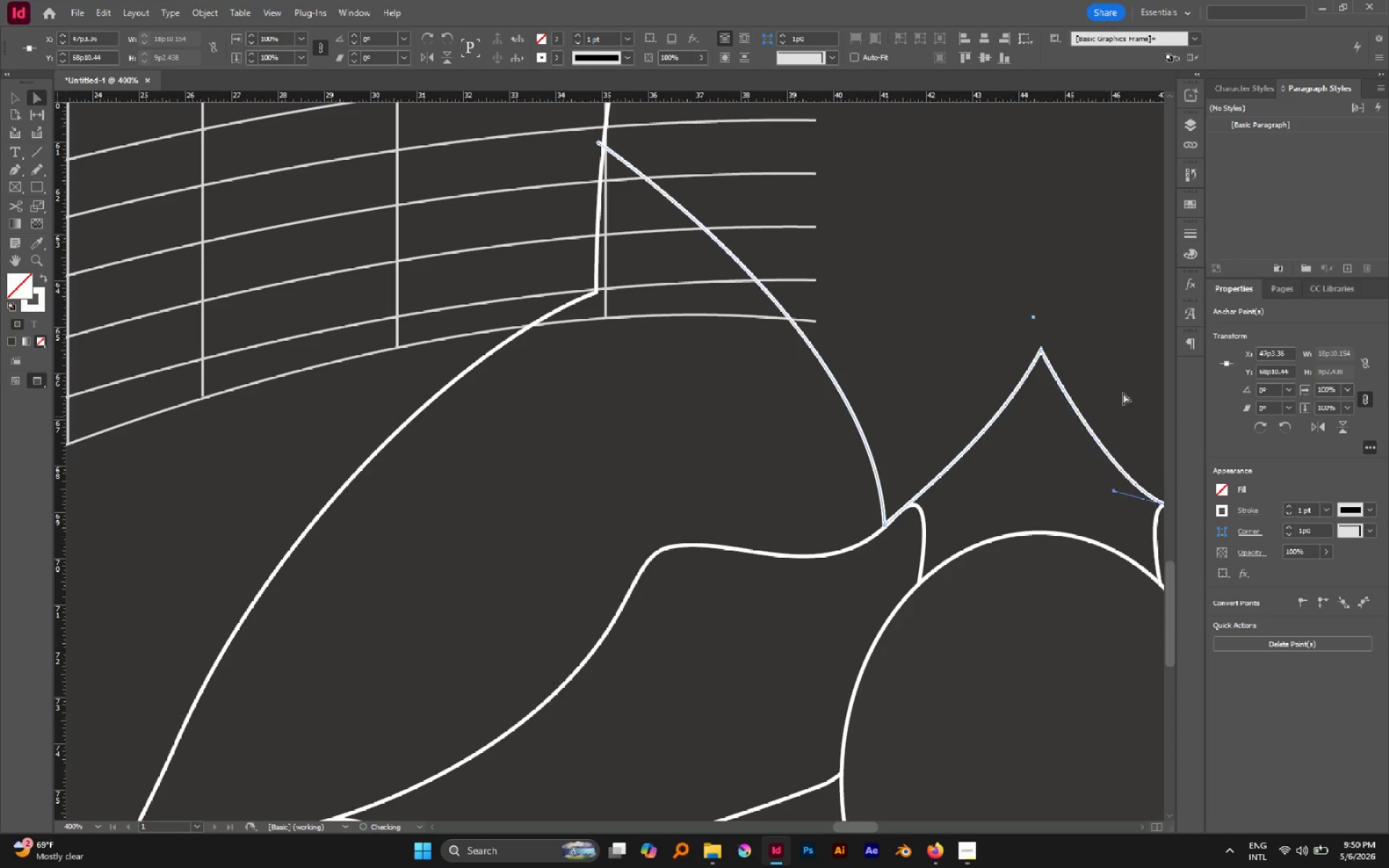 
left_click([1125, 386])
 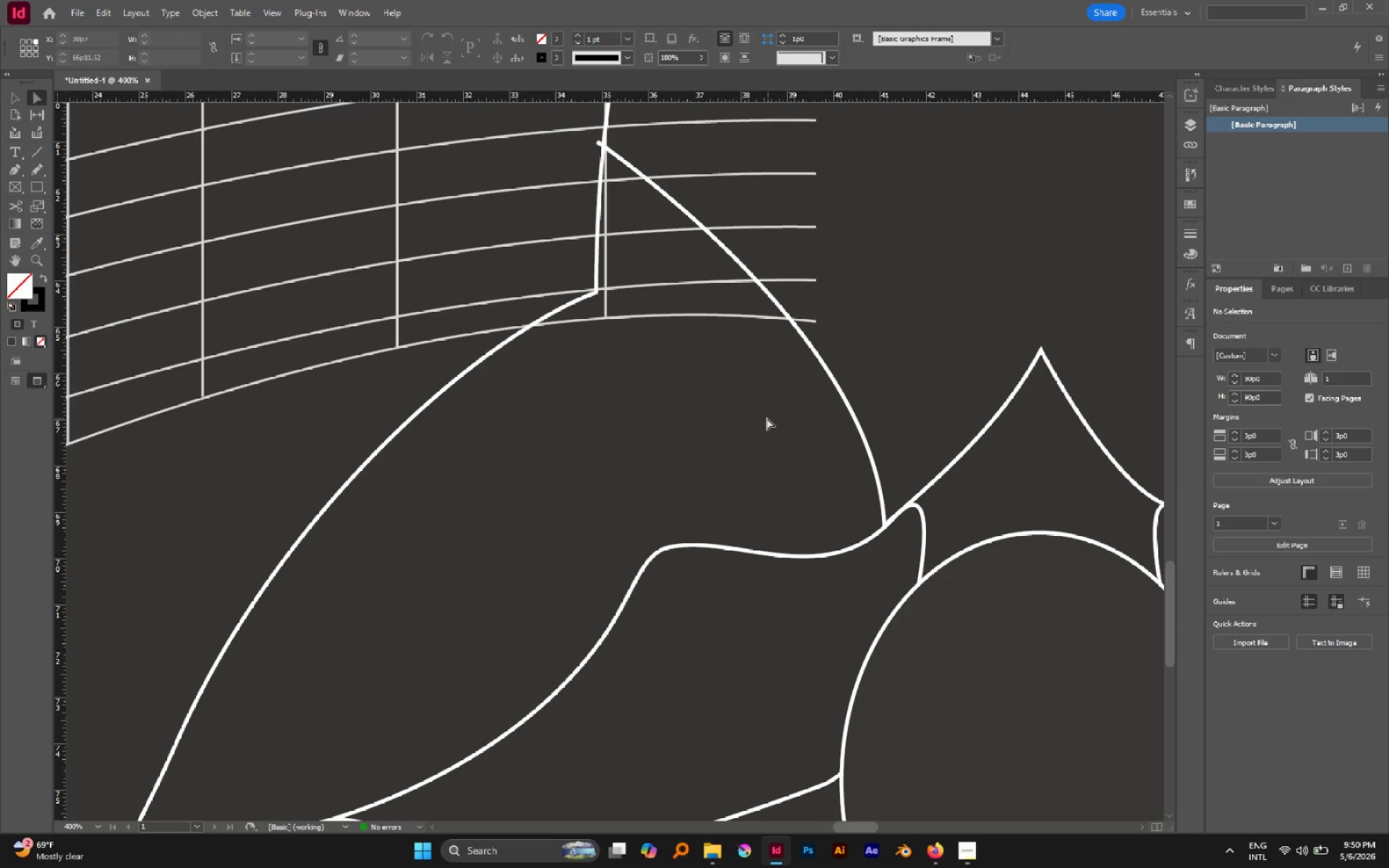 
hold_key(key=AltLeft, duration=1.24)
scroll: coordinate [765, 422], scroll_direction: down, amount: 6.0
 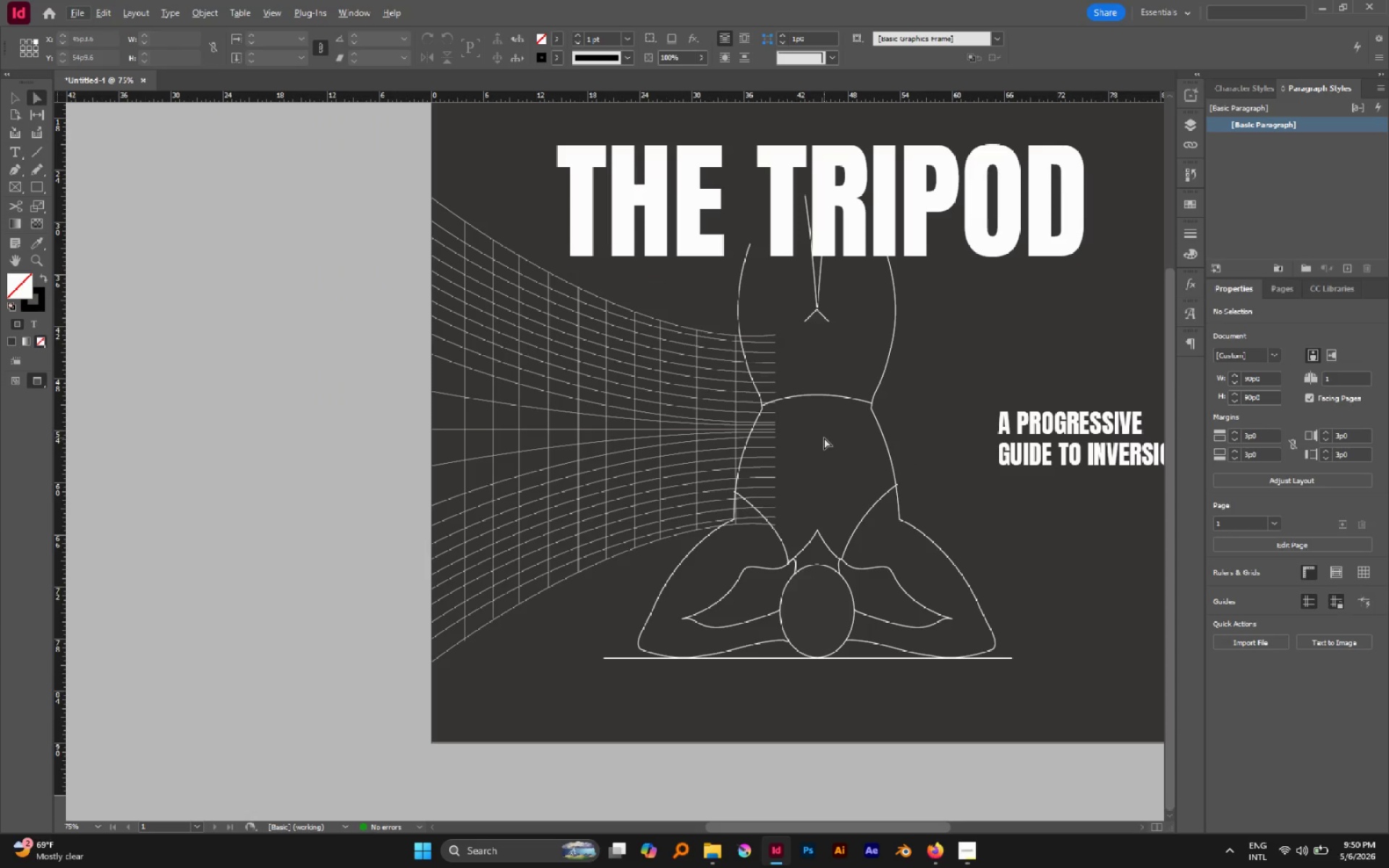 
key(V)
 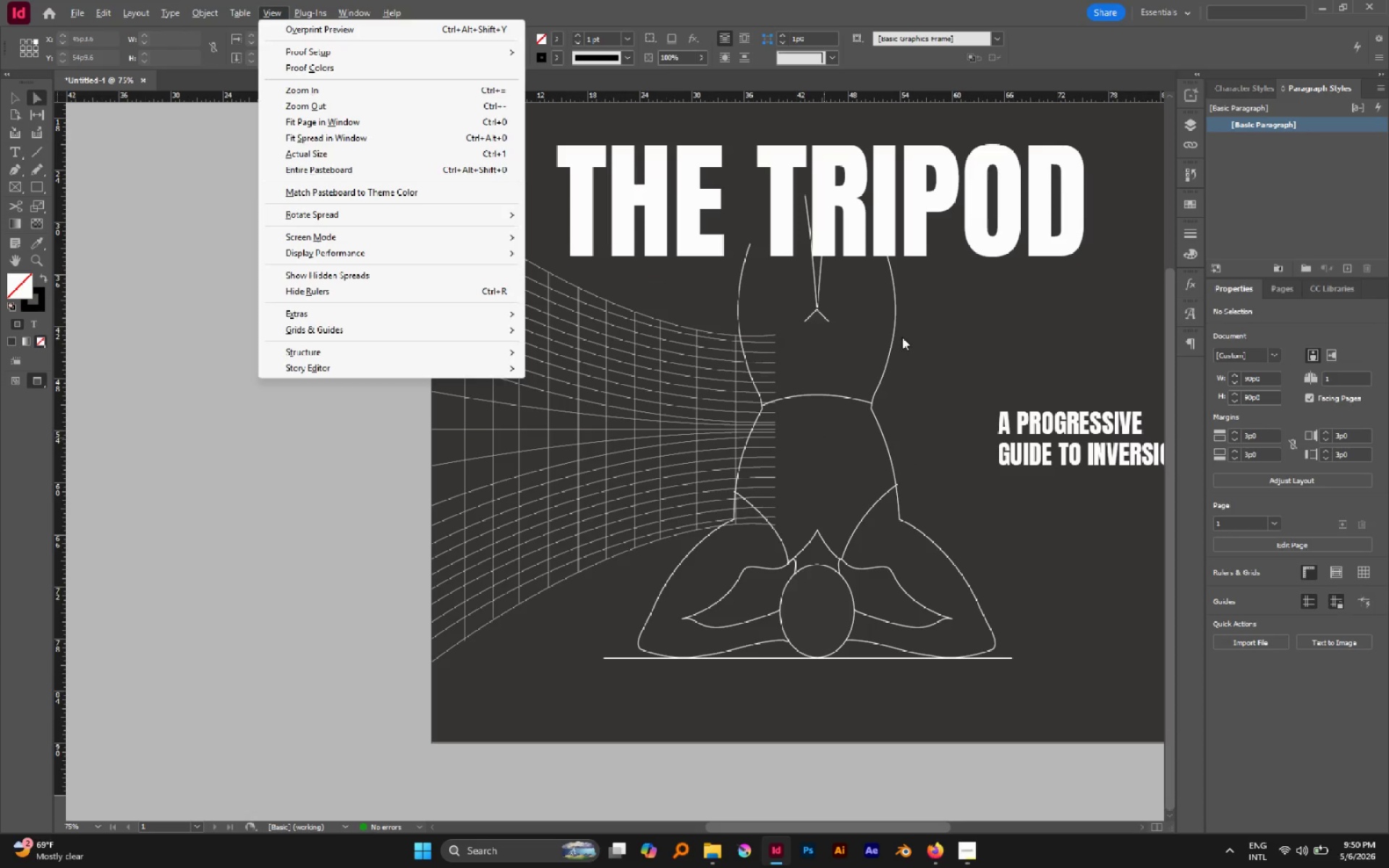 
left_click([902, 337])
 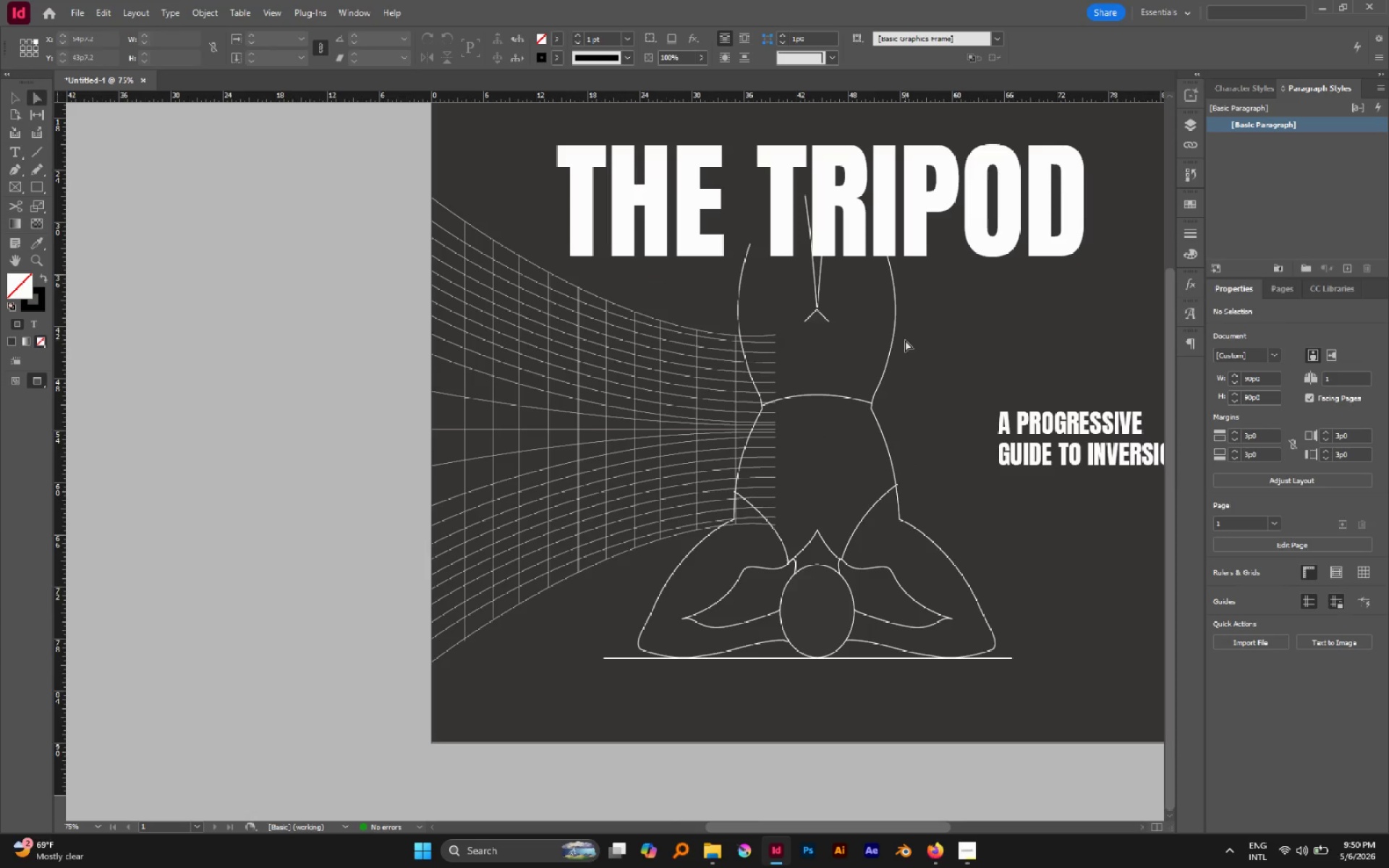 
key(V)
 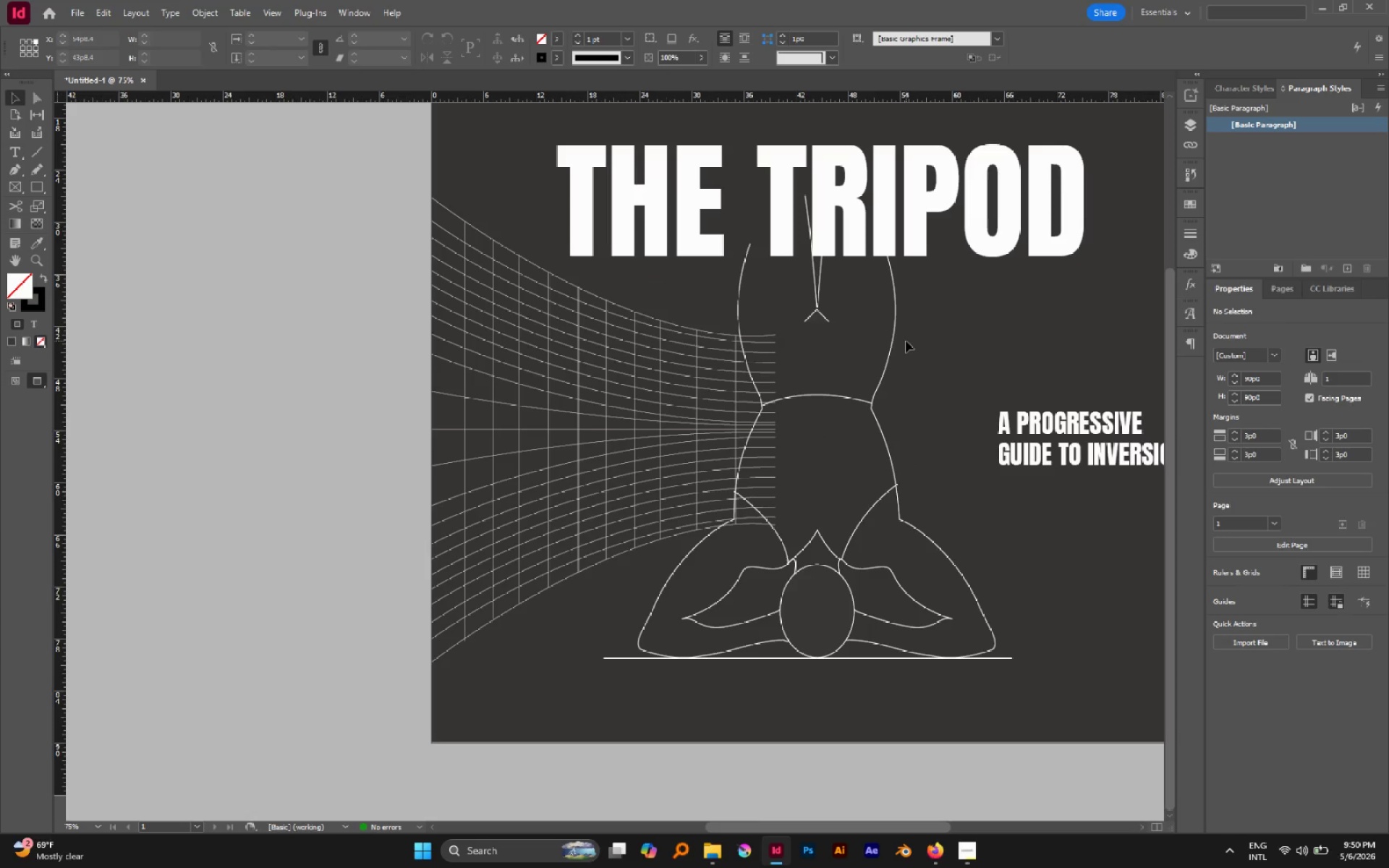 
left_click_drag(start_coordinate=[906, 341], to_coordinate=[856, 333])
 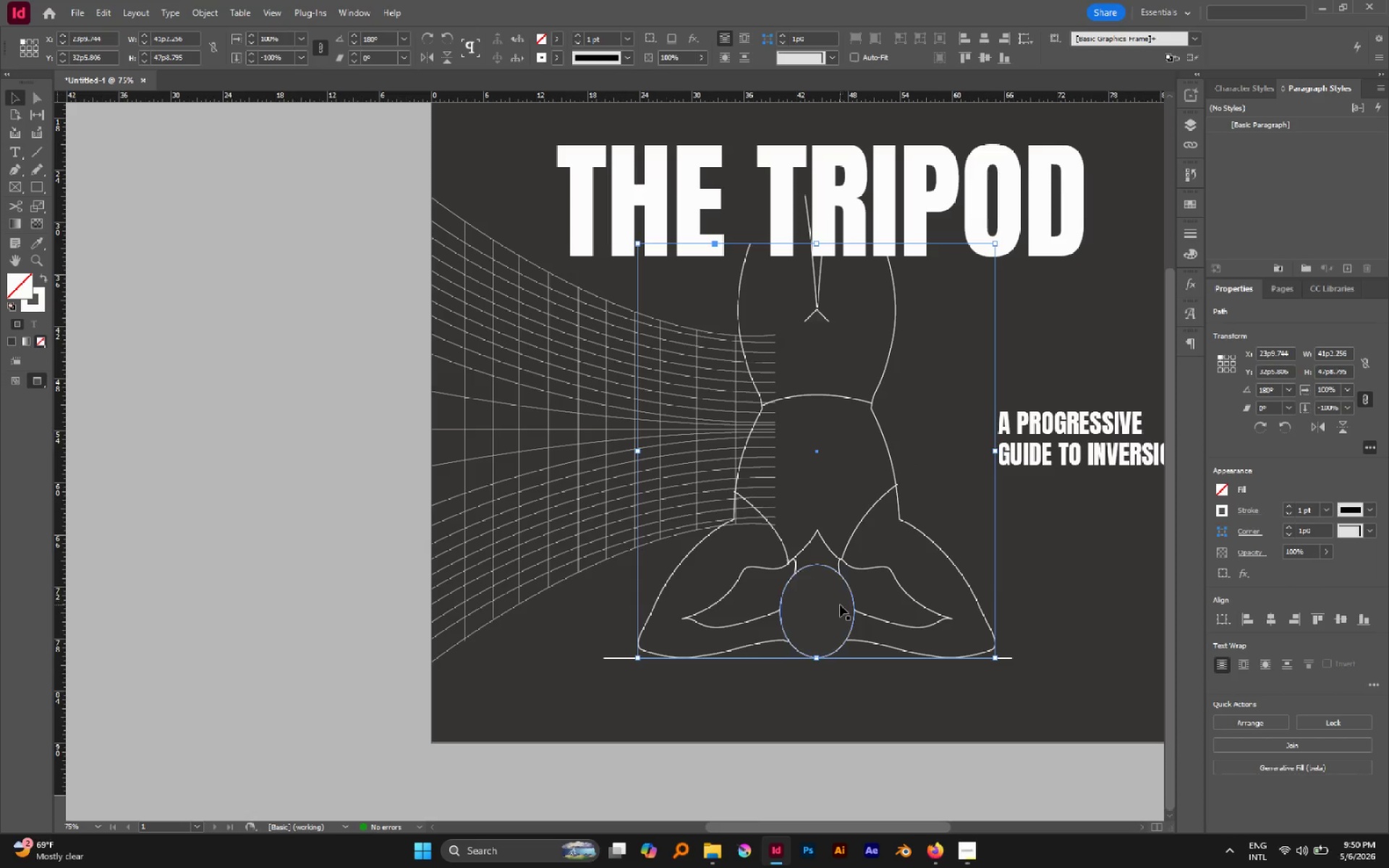 
key(I)
 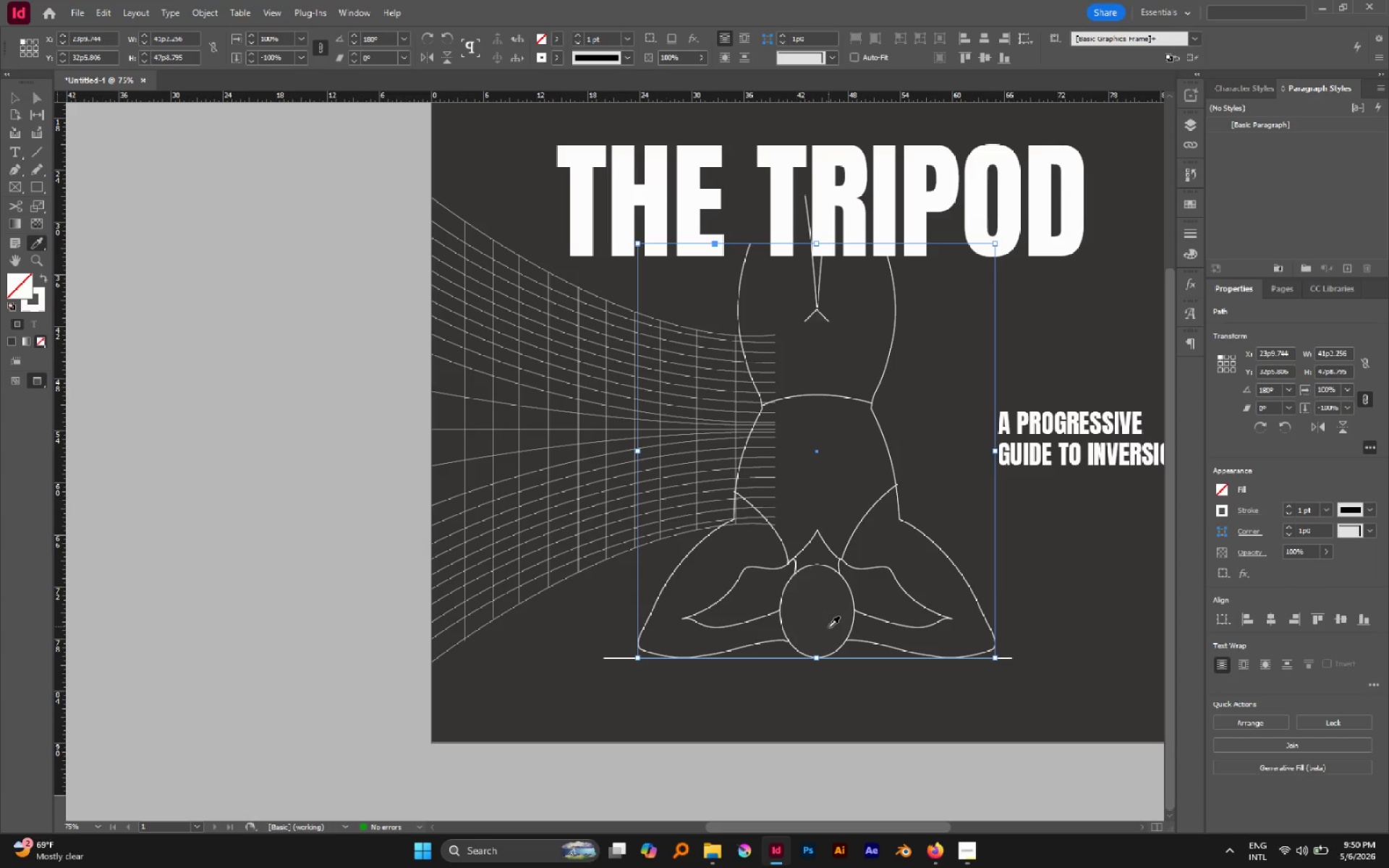 
left_click([828, 627])
 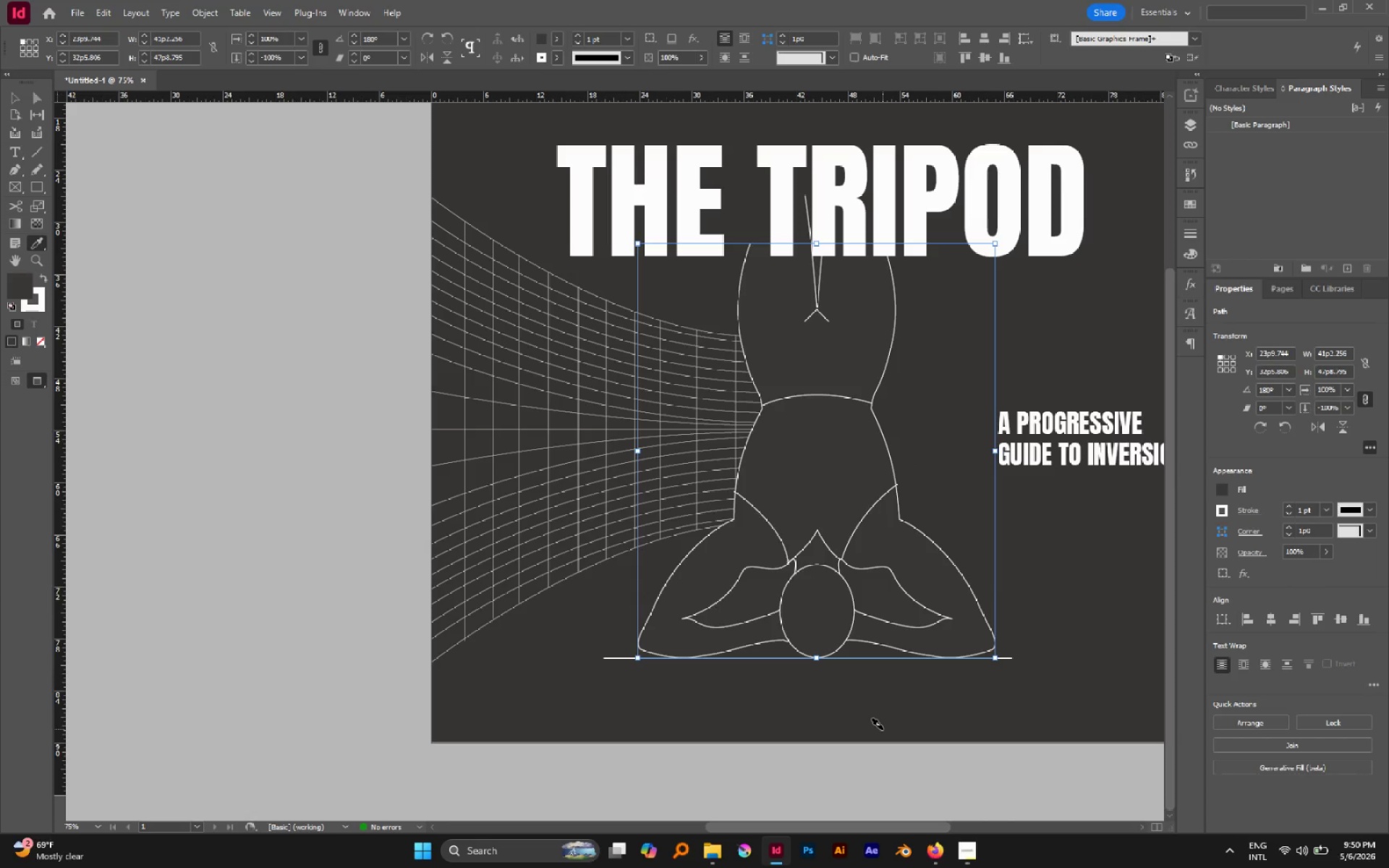 
key(V)
 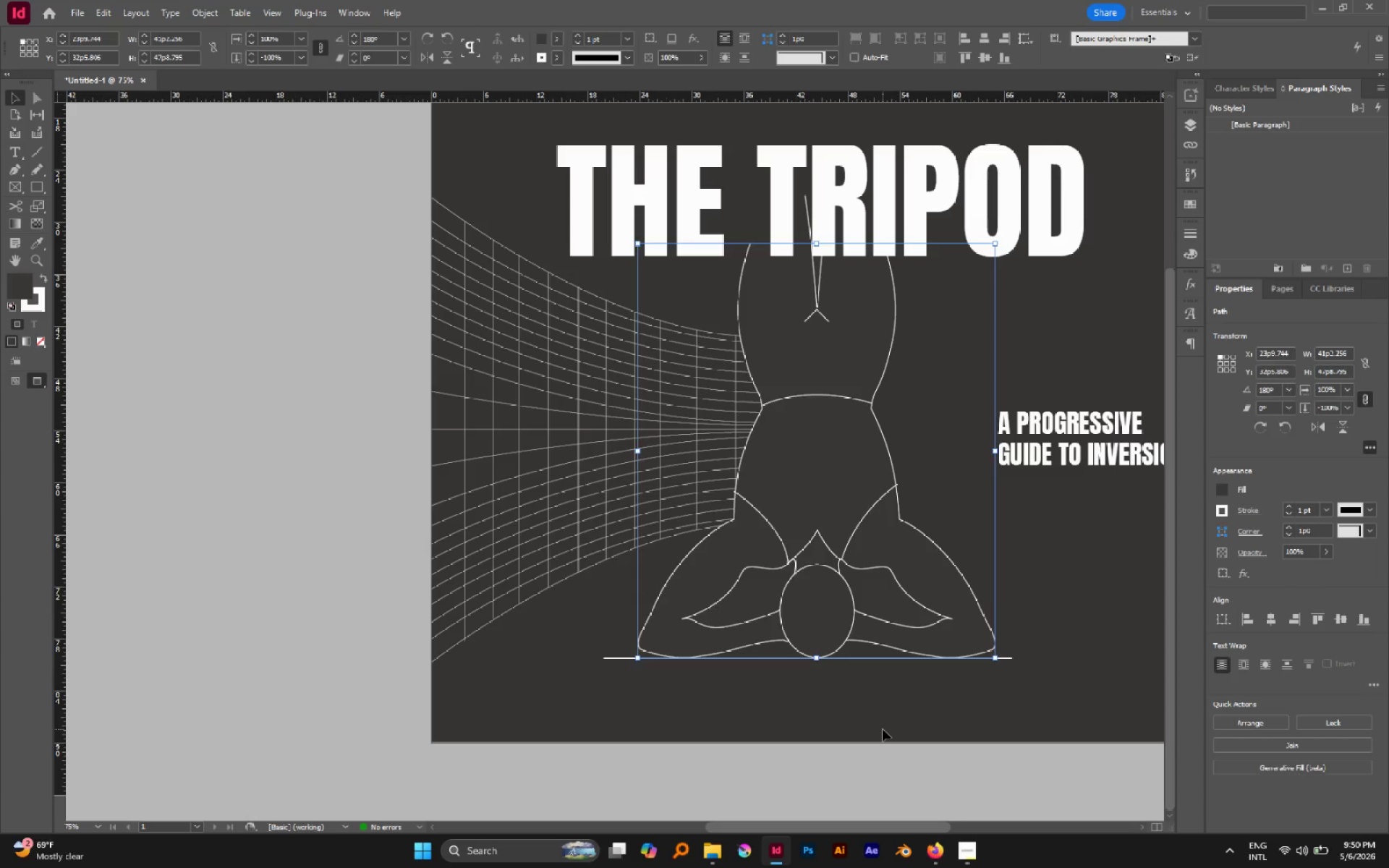 
left_click([883, 729])
 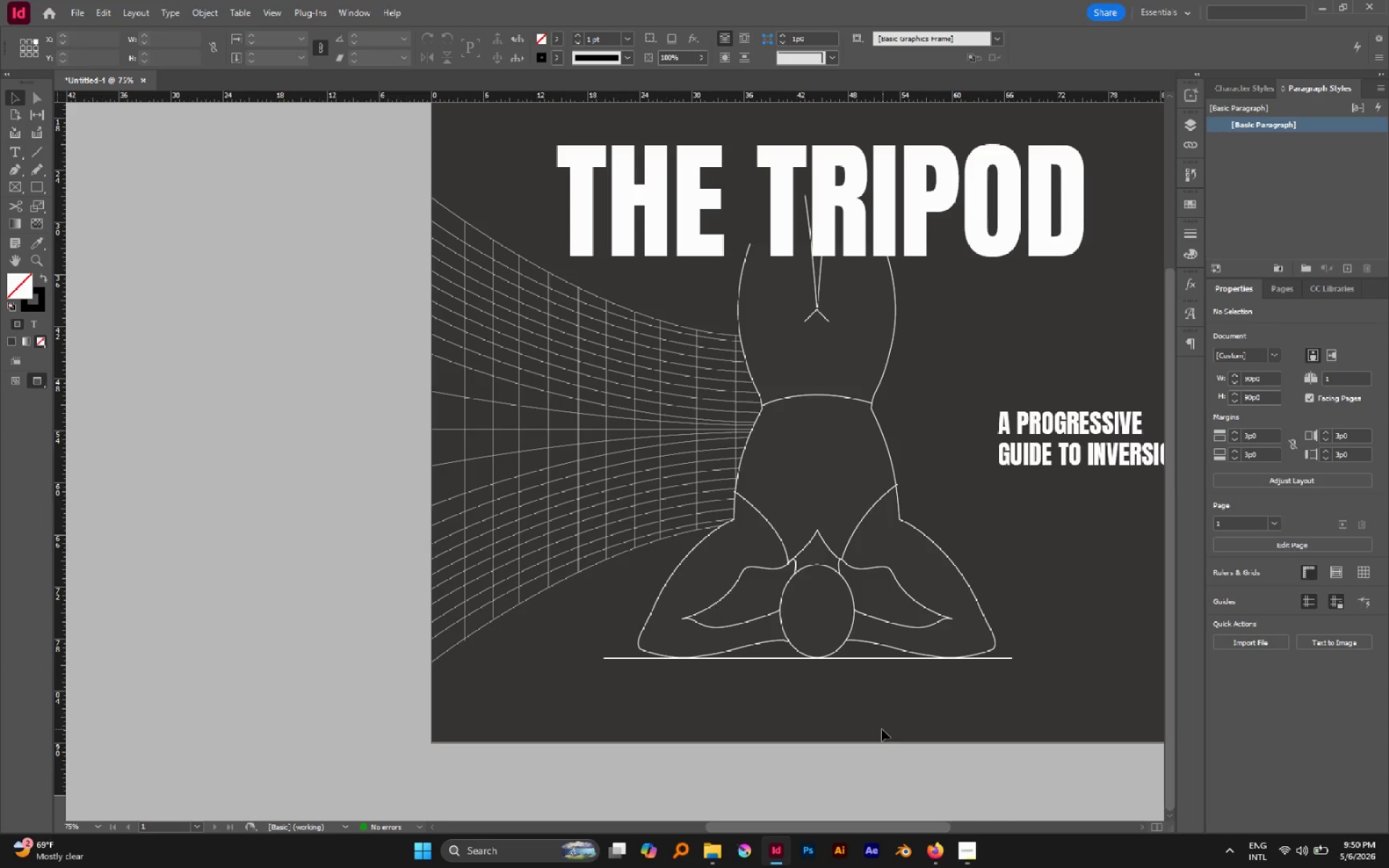 
hold_key(key=AltLeft, duration=0.5)
scroll: coordinate [799, 598], scroll_direction: down, amount: 4.0
 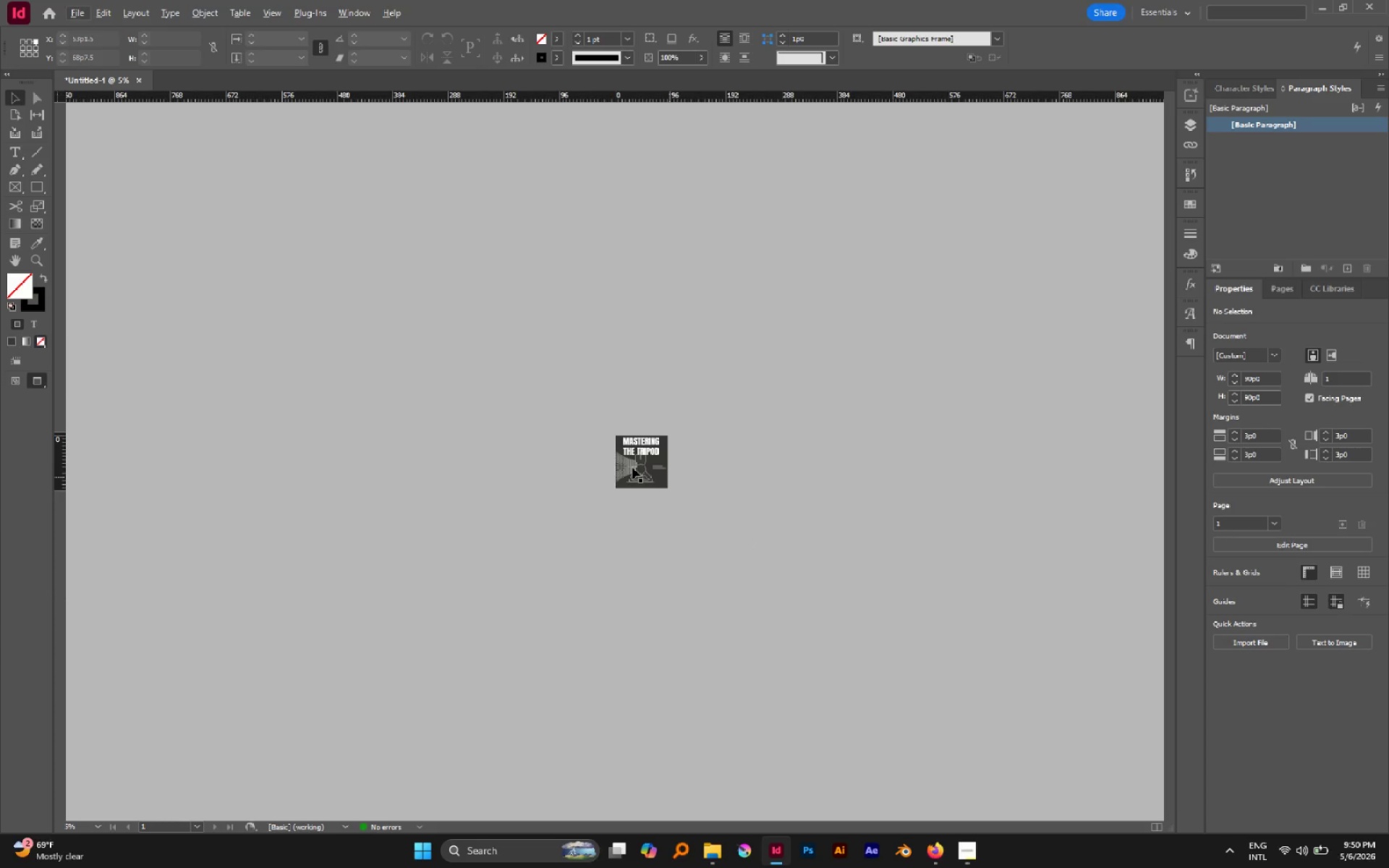 
hold_key(key=AltLeft, duration=1.74)
scroll: coordinate [737, 503], scroll_direction: up, amount: 3.0
 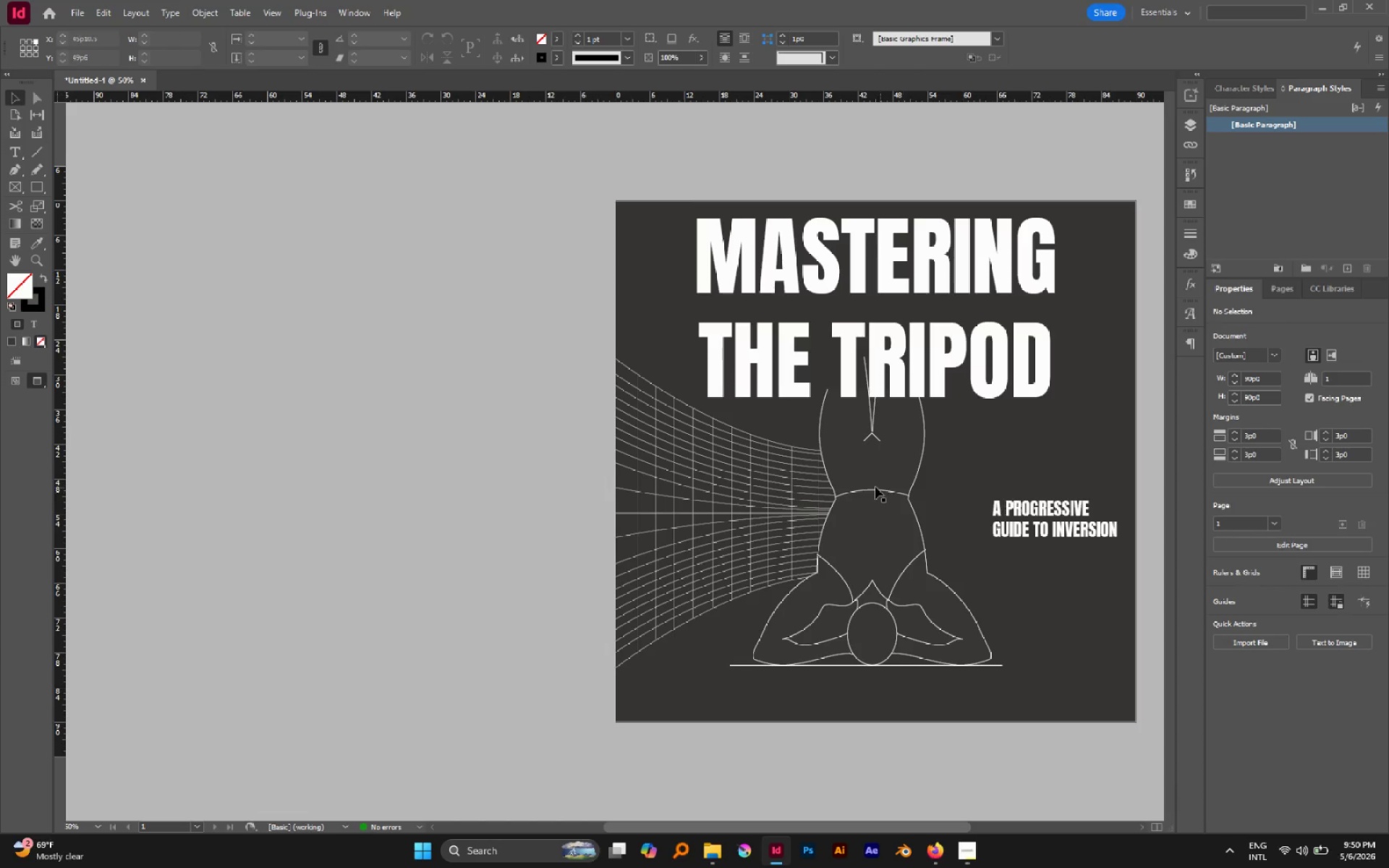 
left_click([876, 491])
 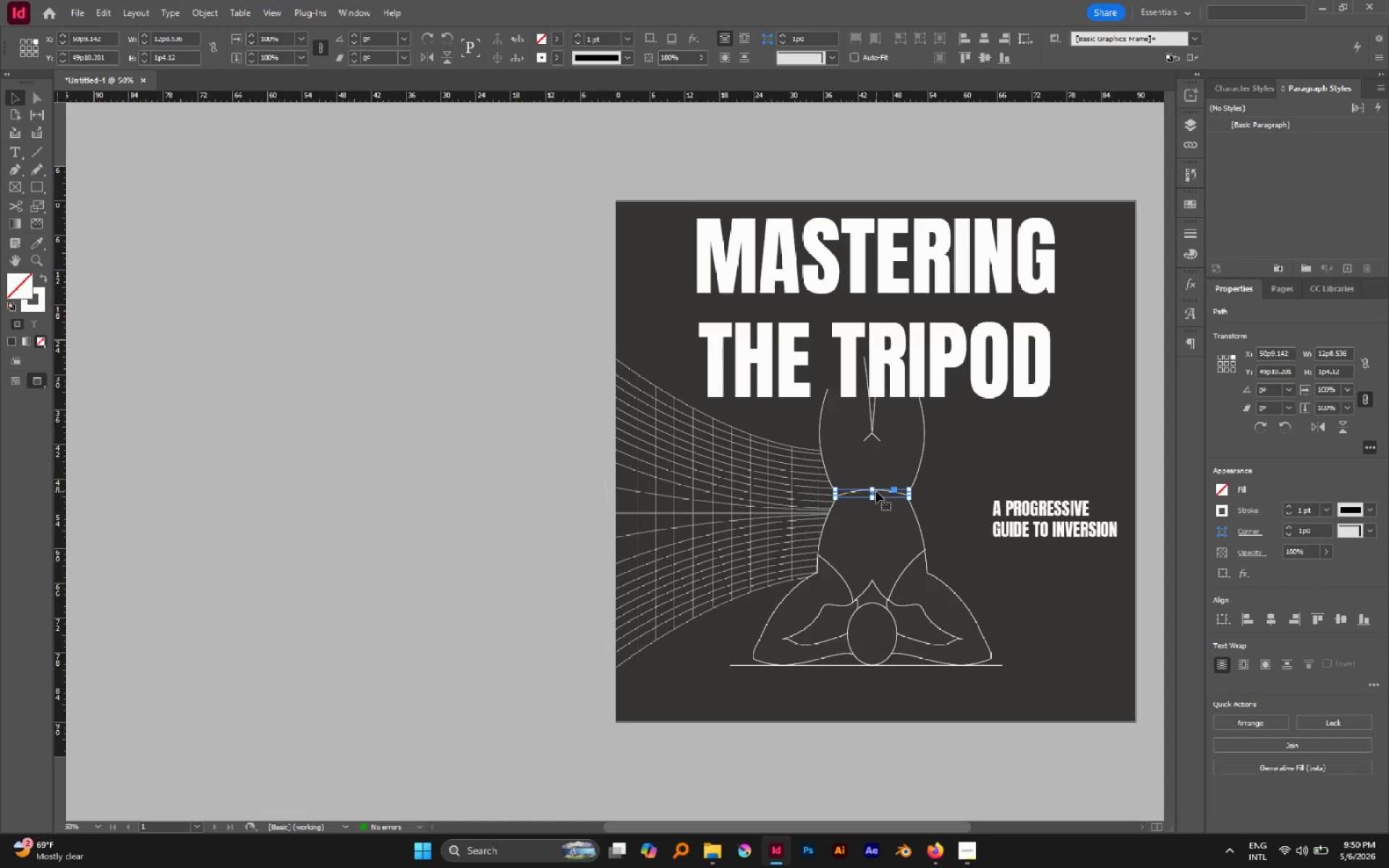 
hold_key(key=AltLeft, duration=0.39)
scroll: coordinate [880, 497], scroll_direction: up, amount: 2.0
 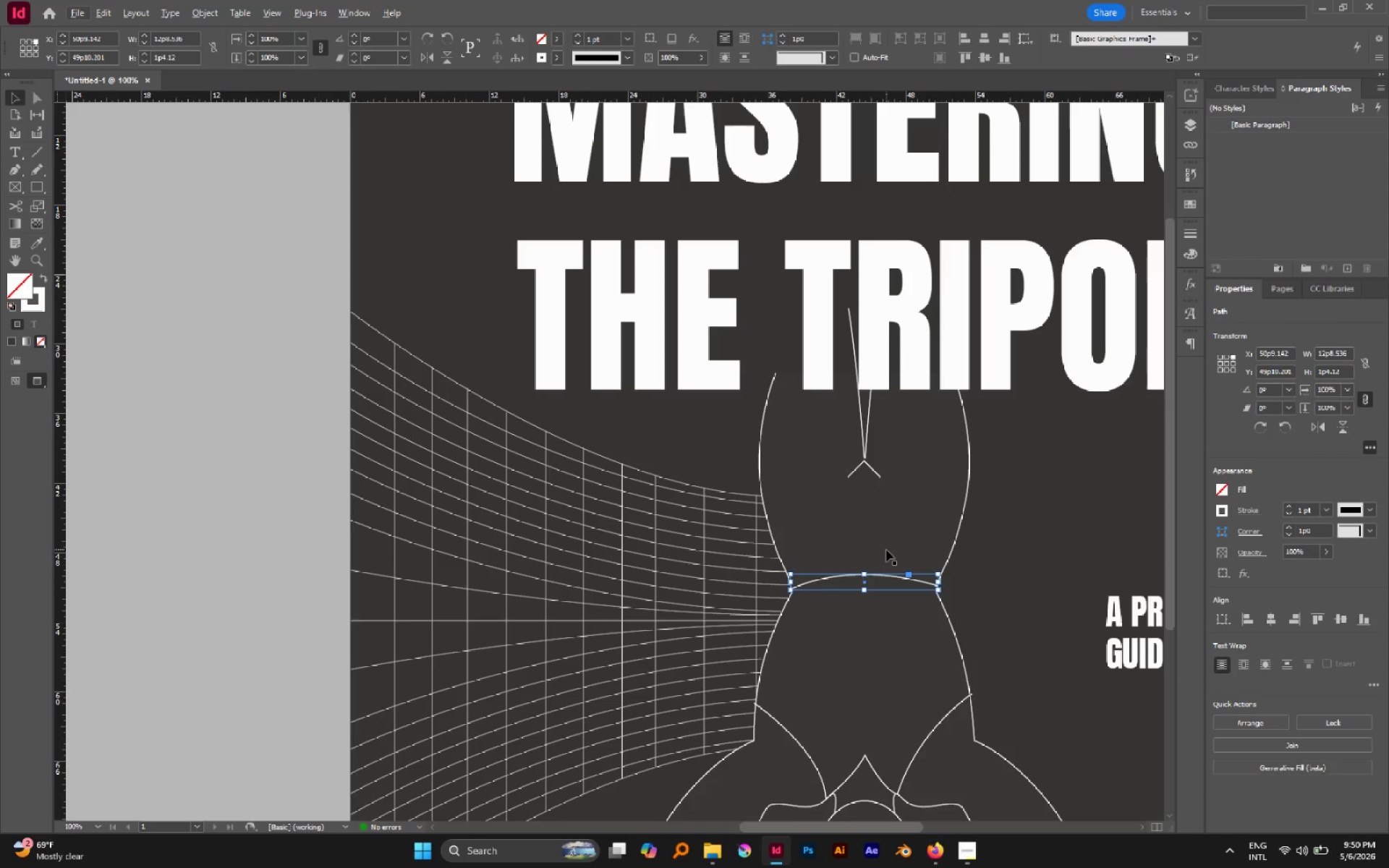 
hold_key(key=AltLeft, duration=1.89)
left_click_drag(start_coordinate=[887, 576], to_coordinate=[882, 652])
 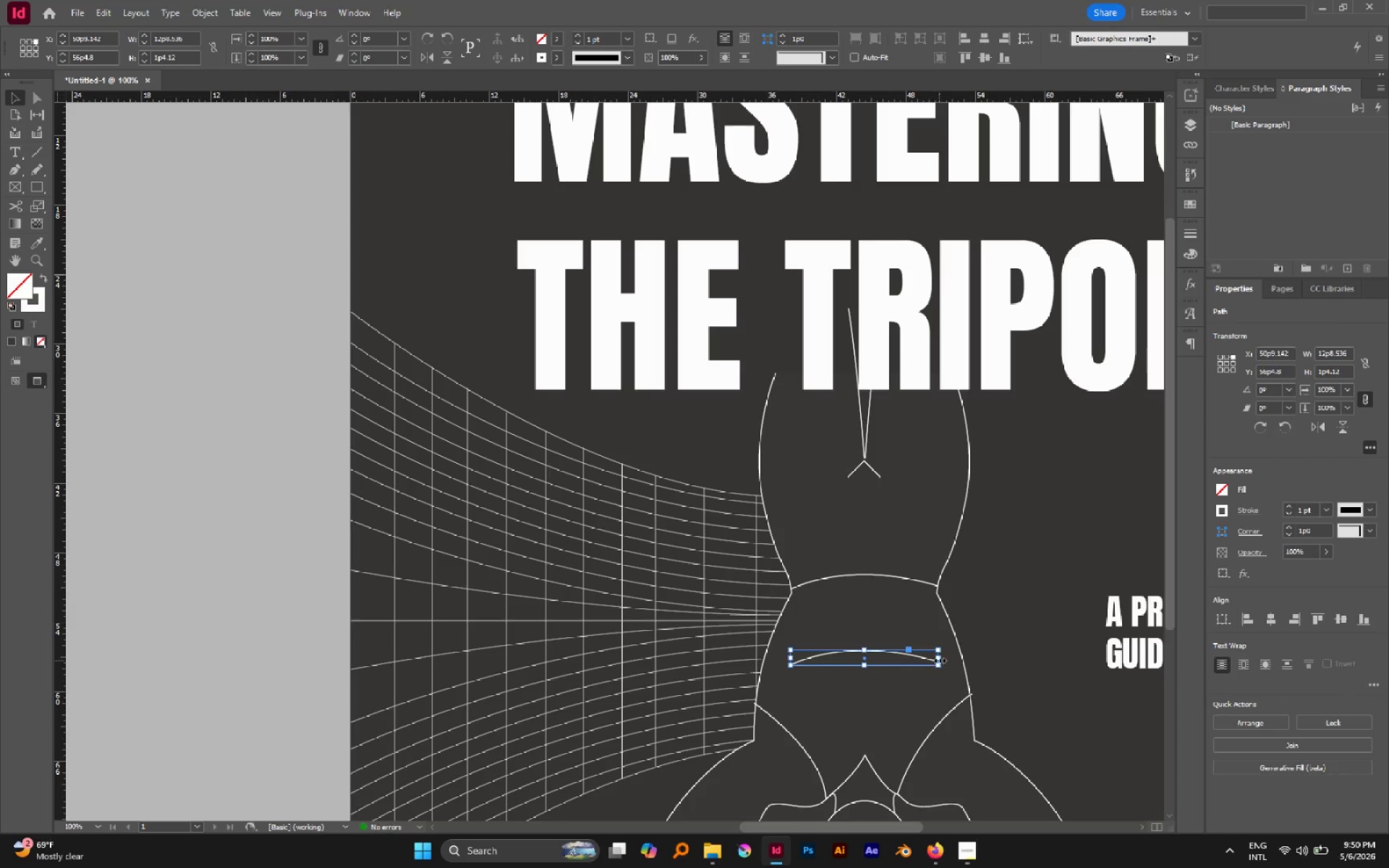 
hold_key(key=ShiftLeft, duration=0.97)
 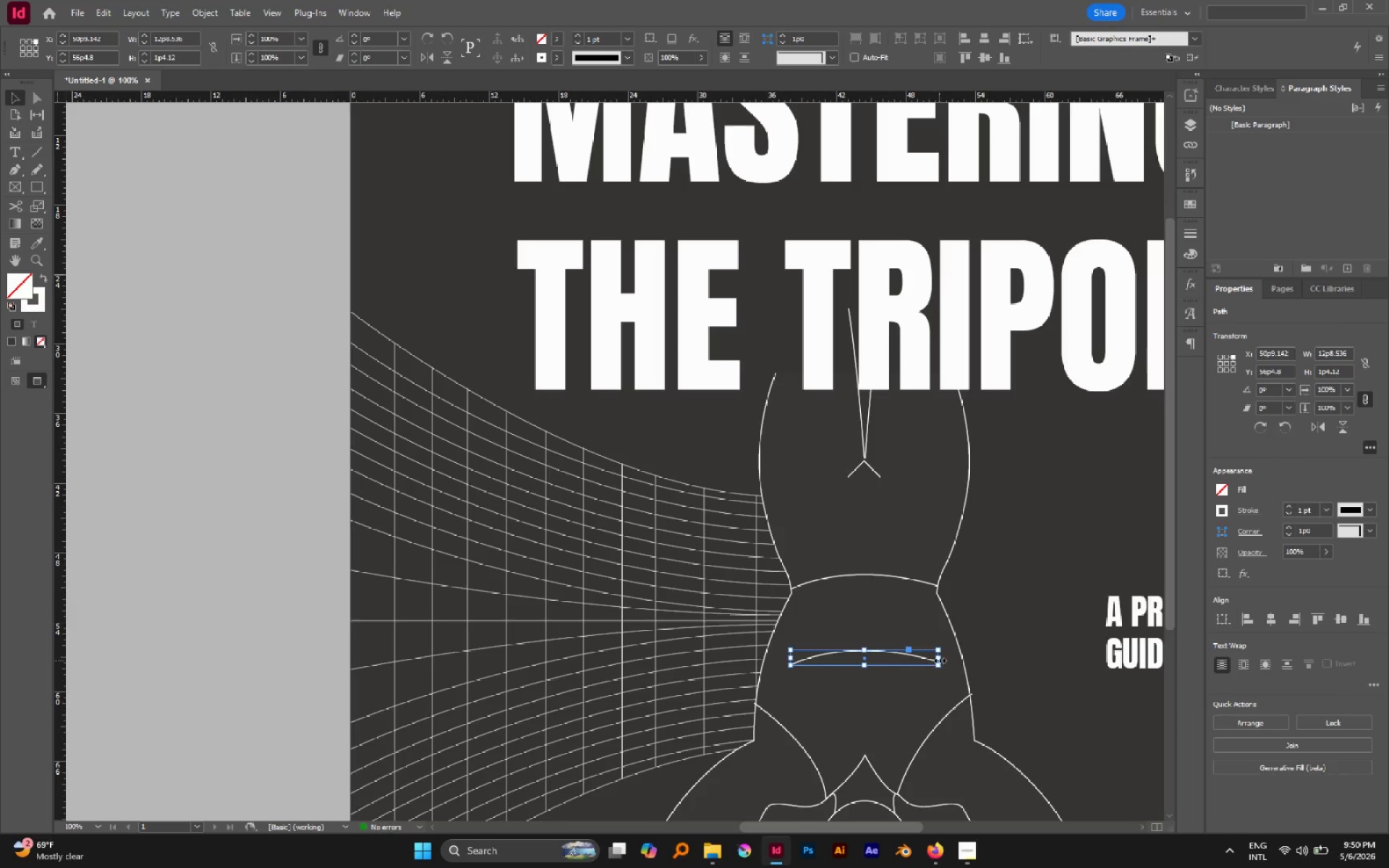 
hold_key(key=AltLeft, duration=1.5)
left_click_drag(start_coordinate=[940, 660], to_coordinate=[964, 662])
 